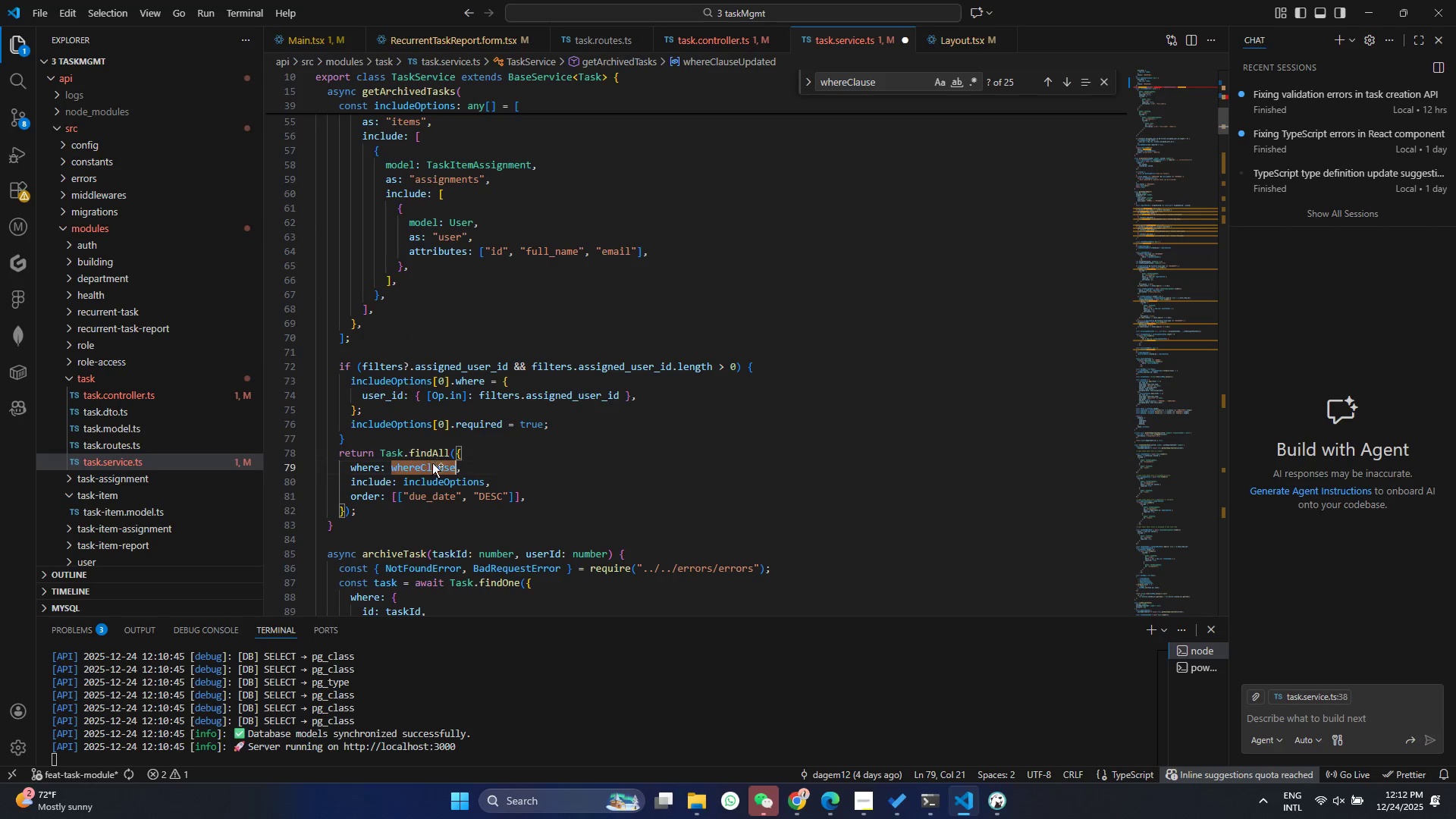 
key(Control+V)
 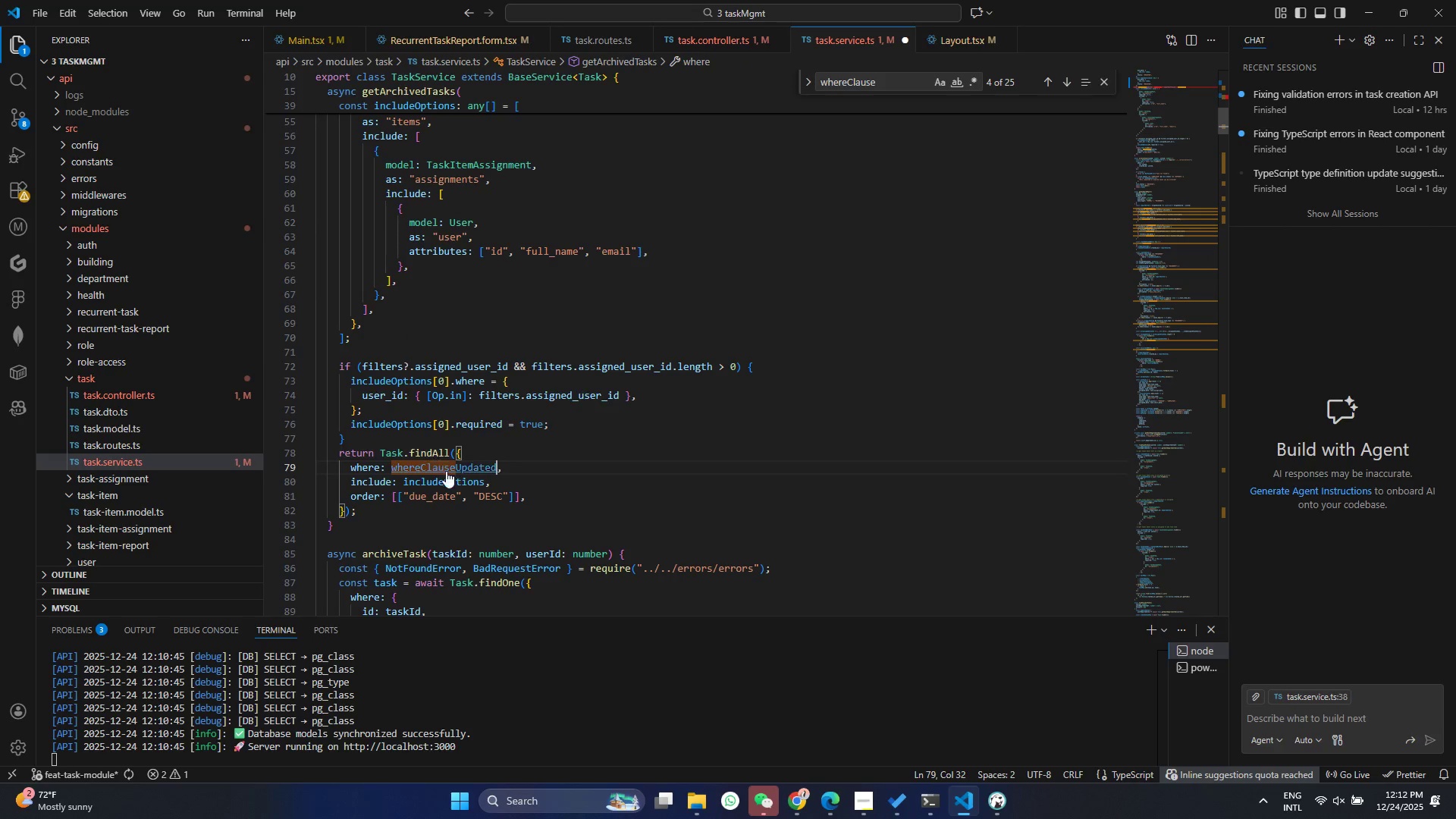 
key(Control+S)
 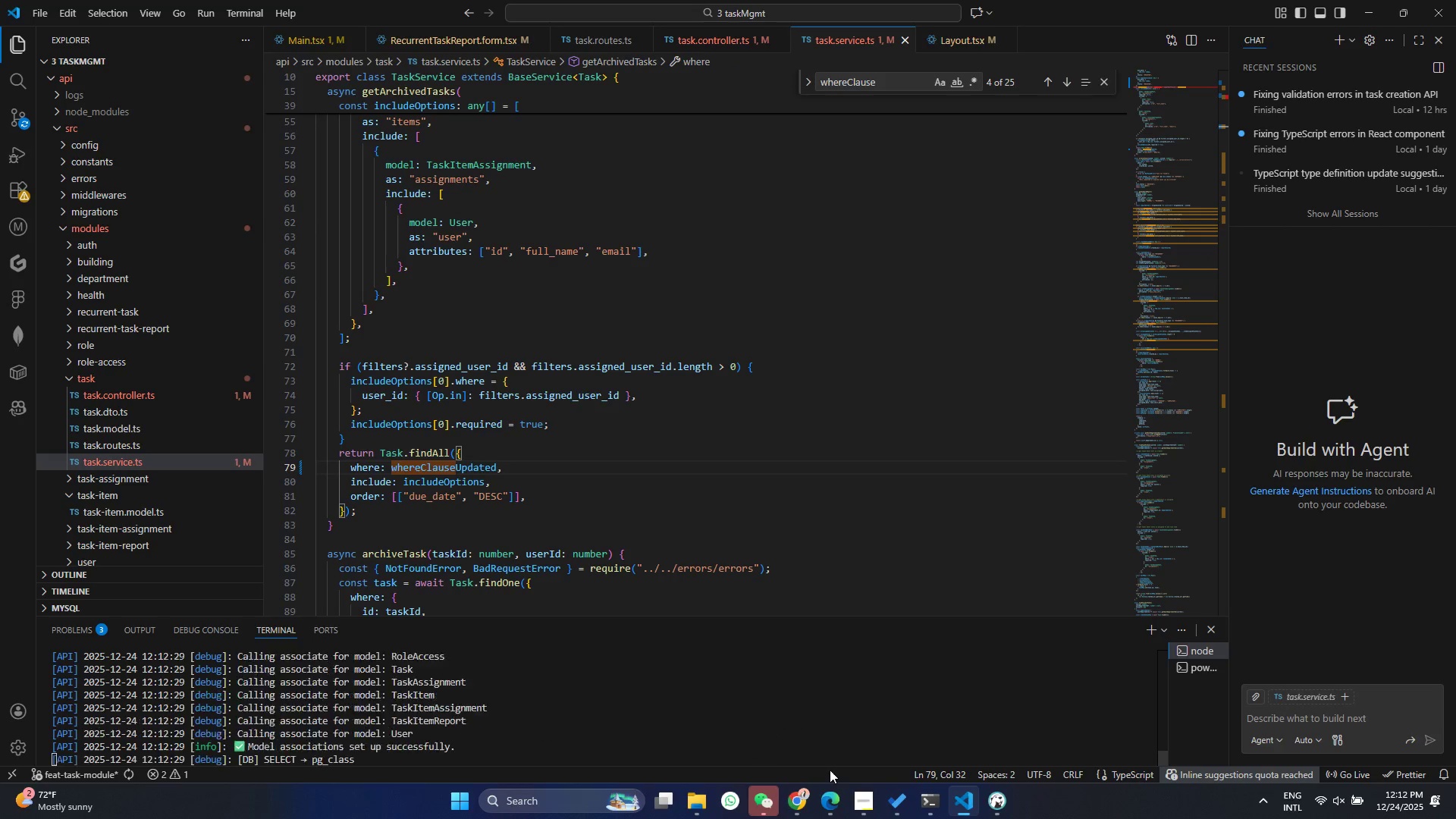 
left_click([802, 799])
 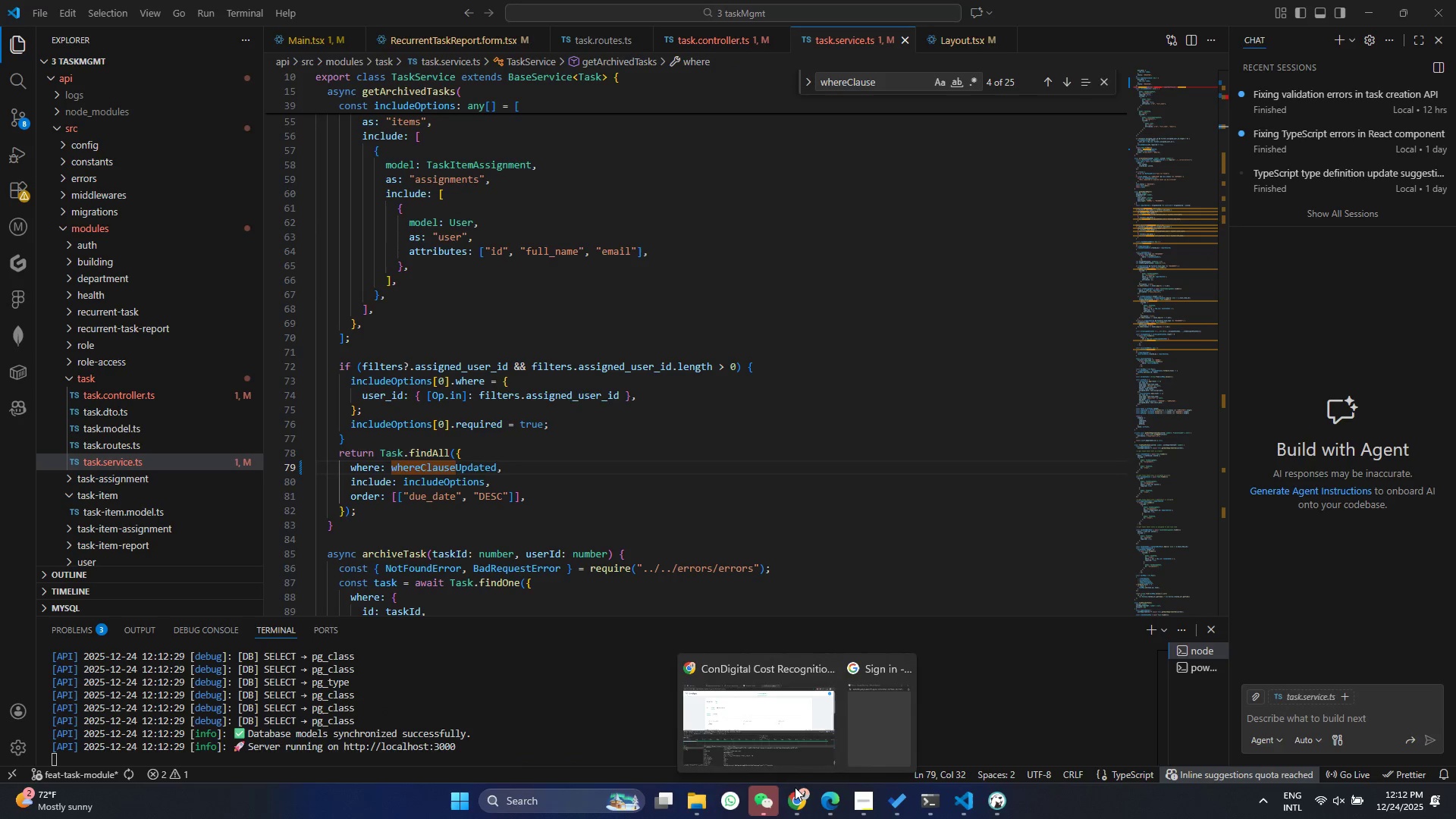 
left_click([789, 732])
 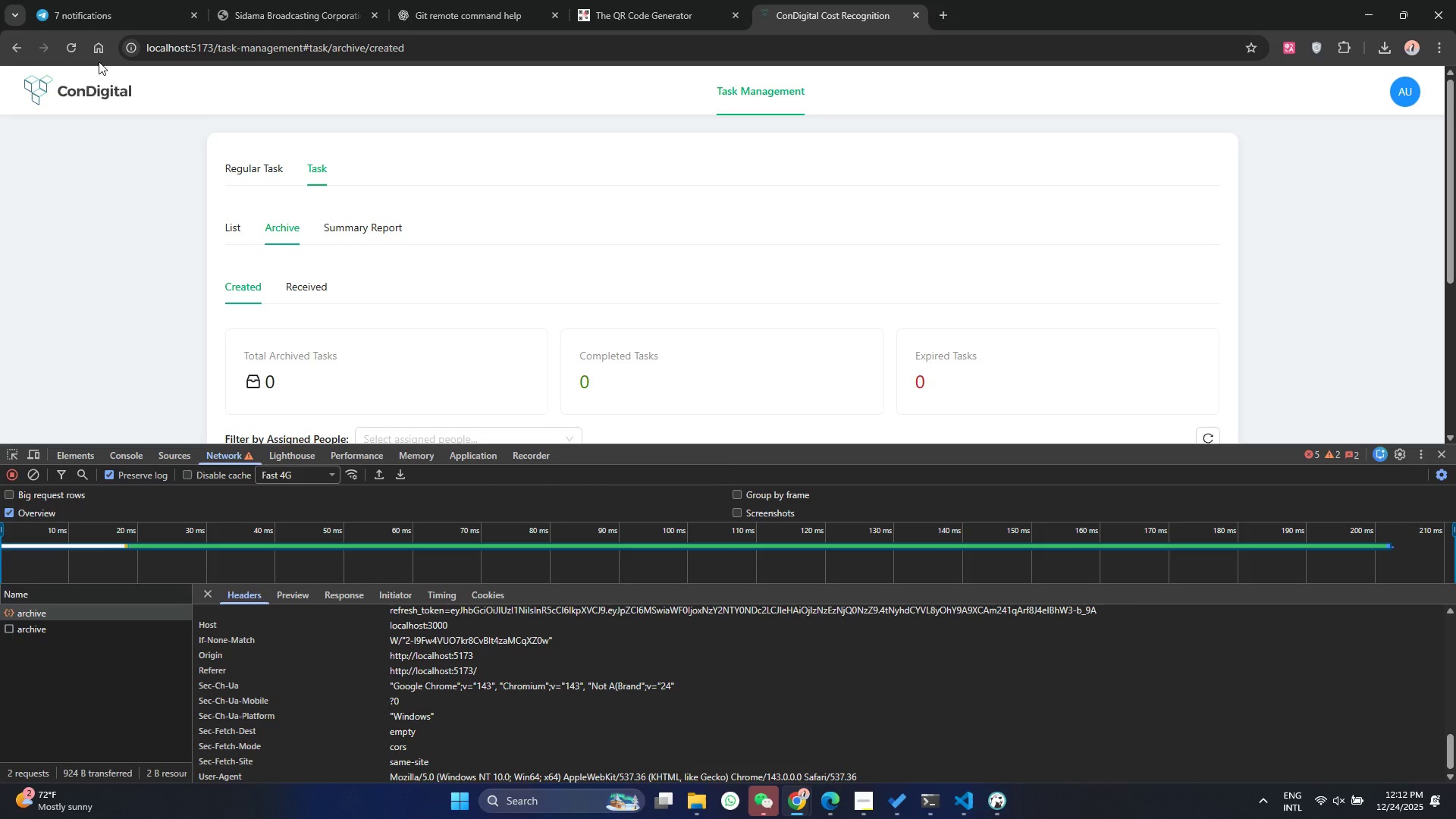 
left_click([68, 50])
 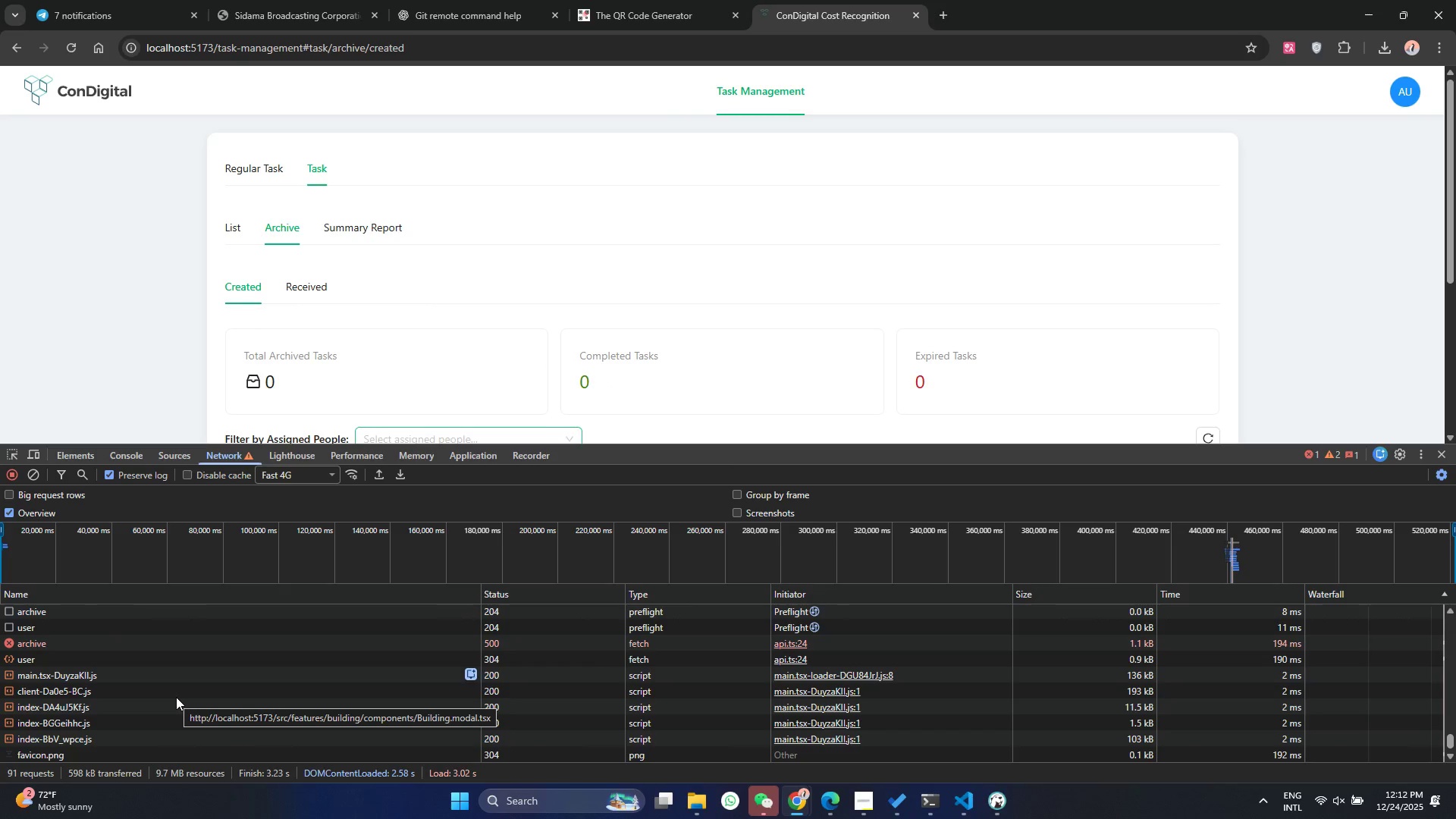 
double_click([33, 623])
 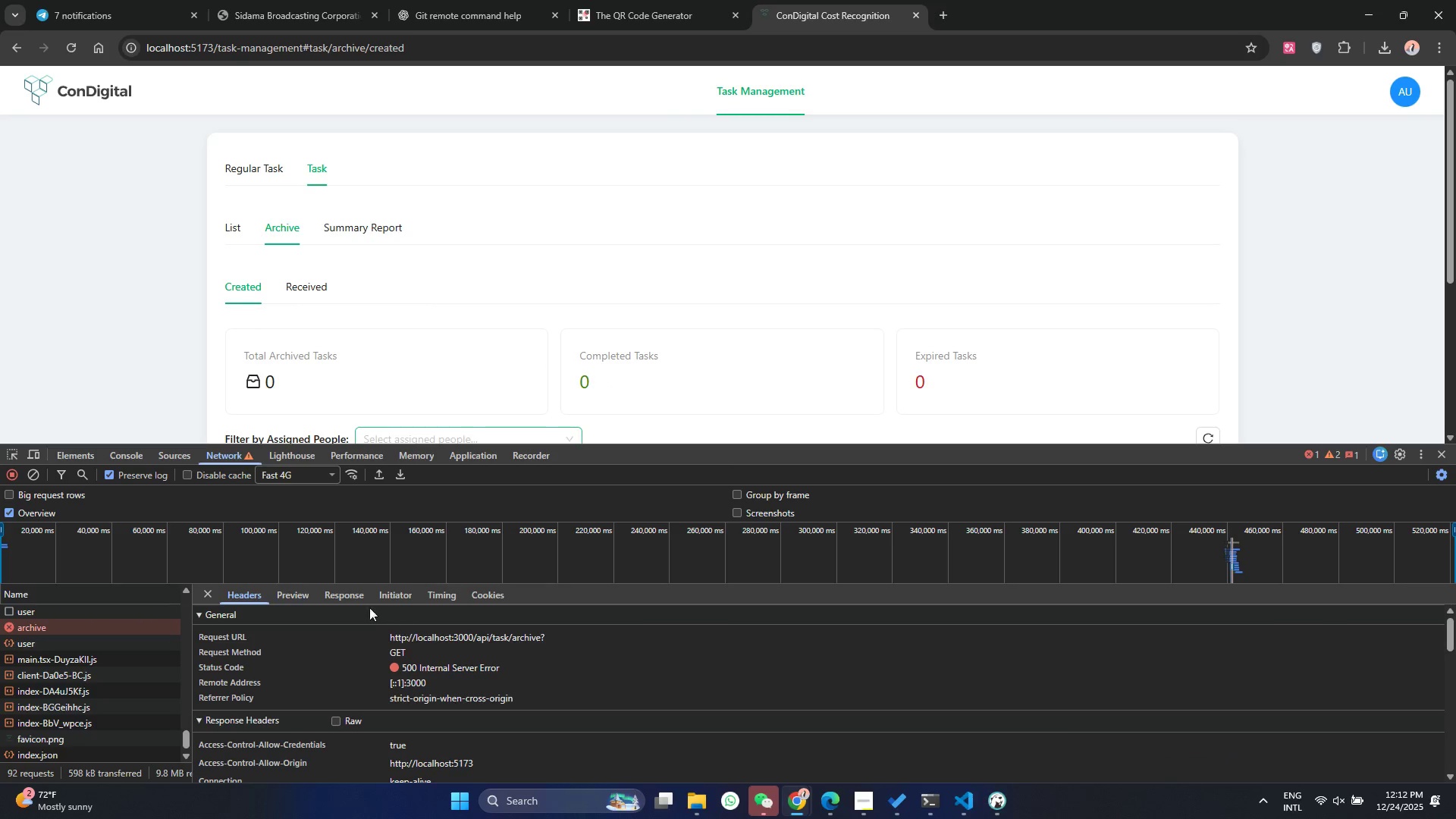 
left_click([355, 595])
 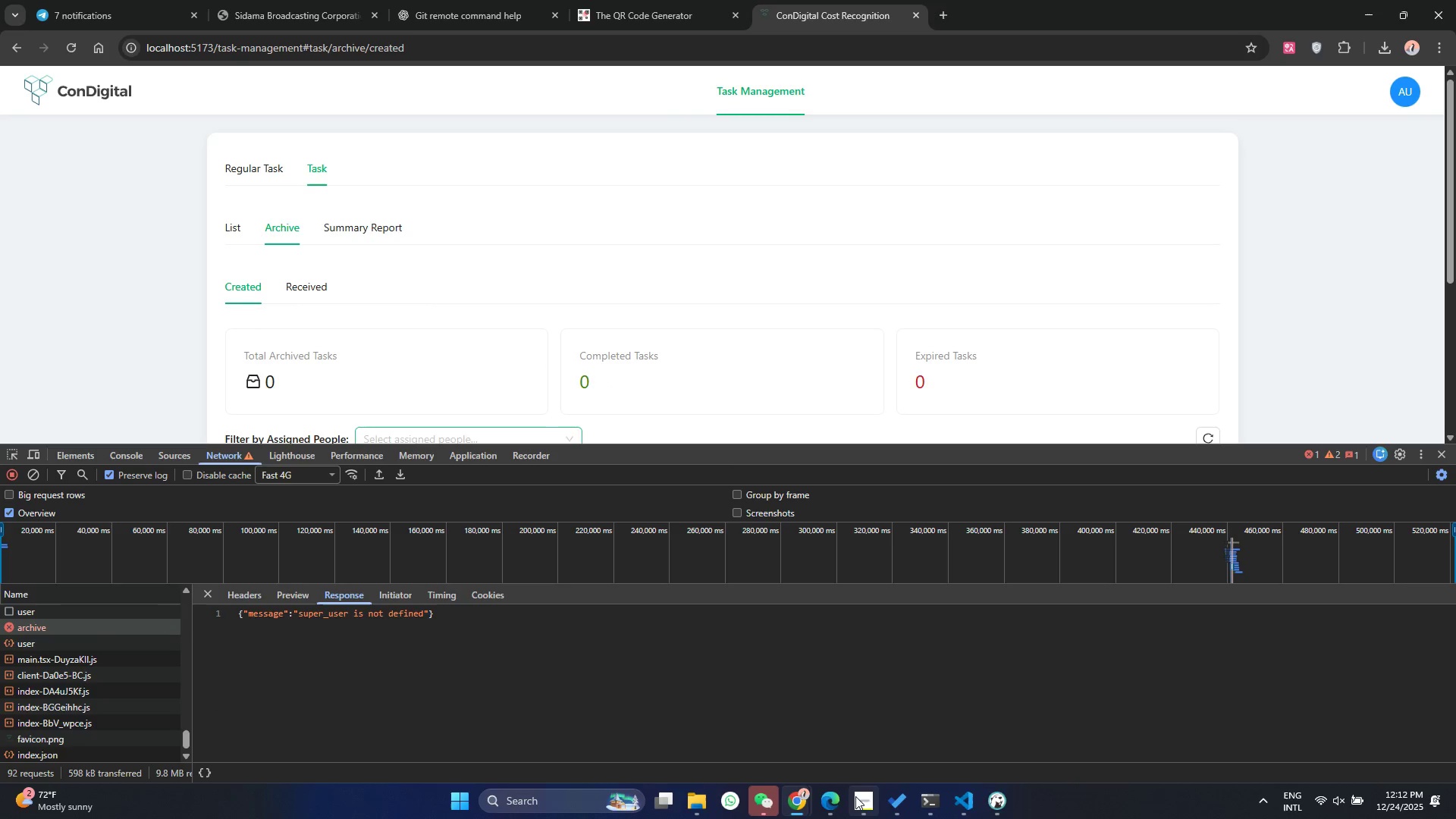 
left_click([956, 810])
 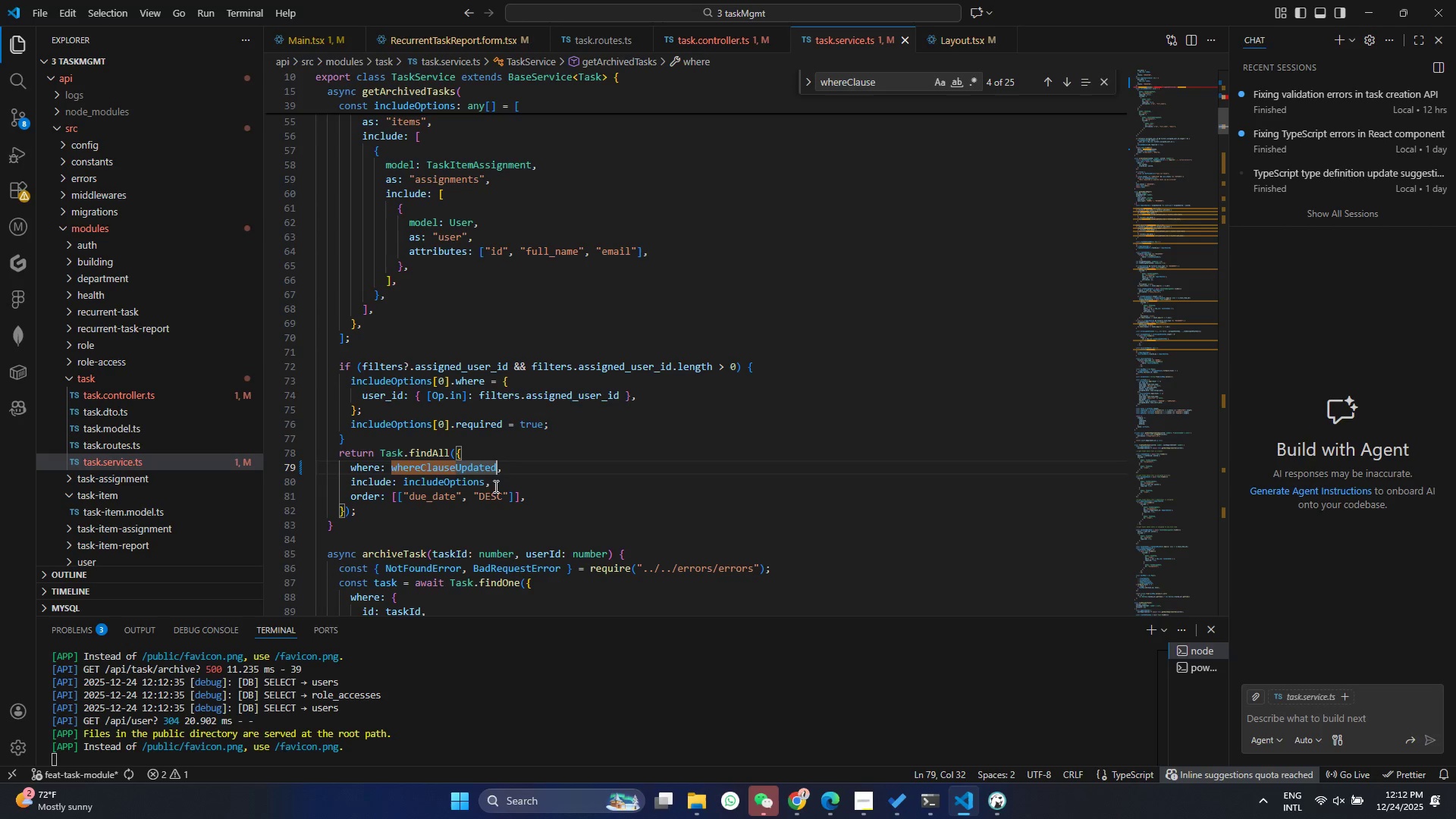 
scroll: coordinate [491, 486], scroll_direction: up, amount: 16.0
 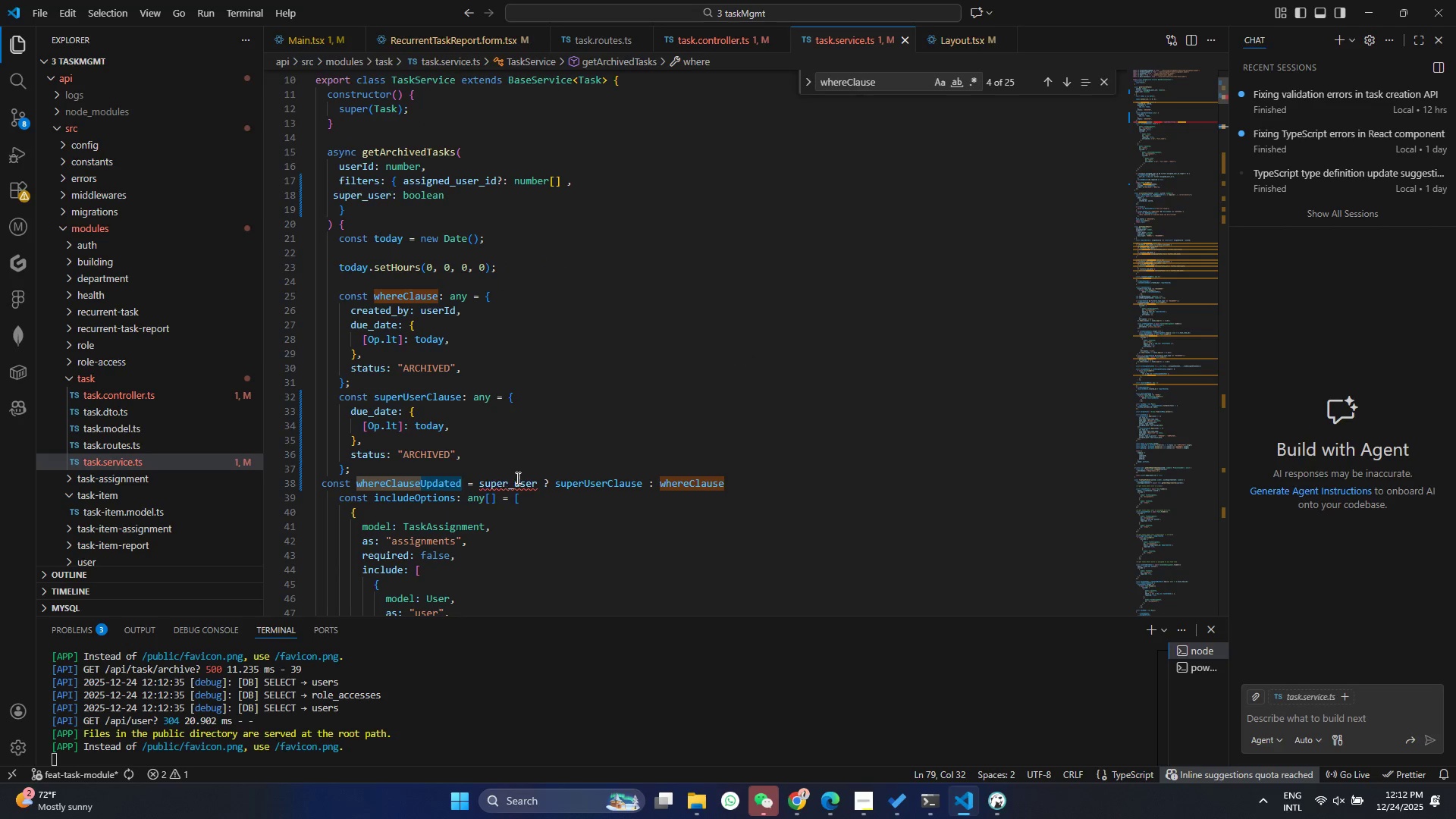 
left_click([517, 478])
 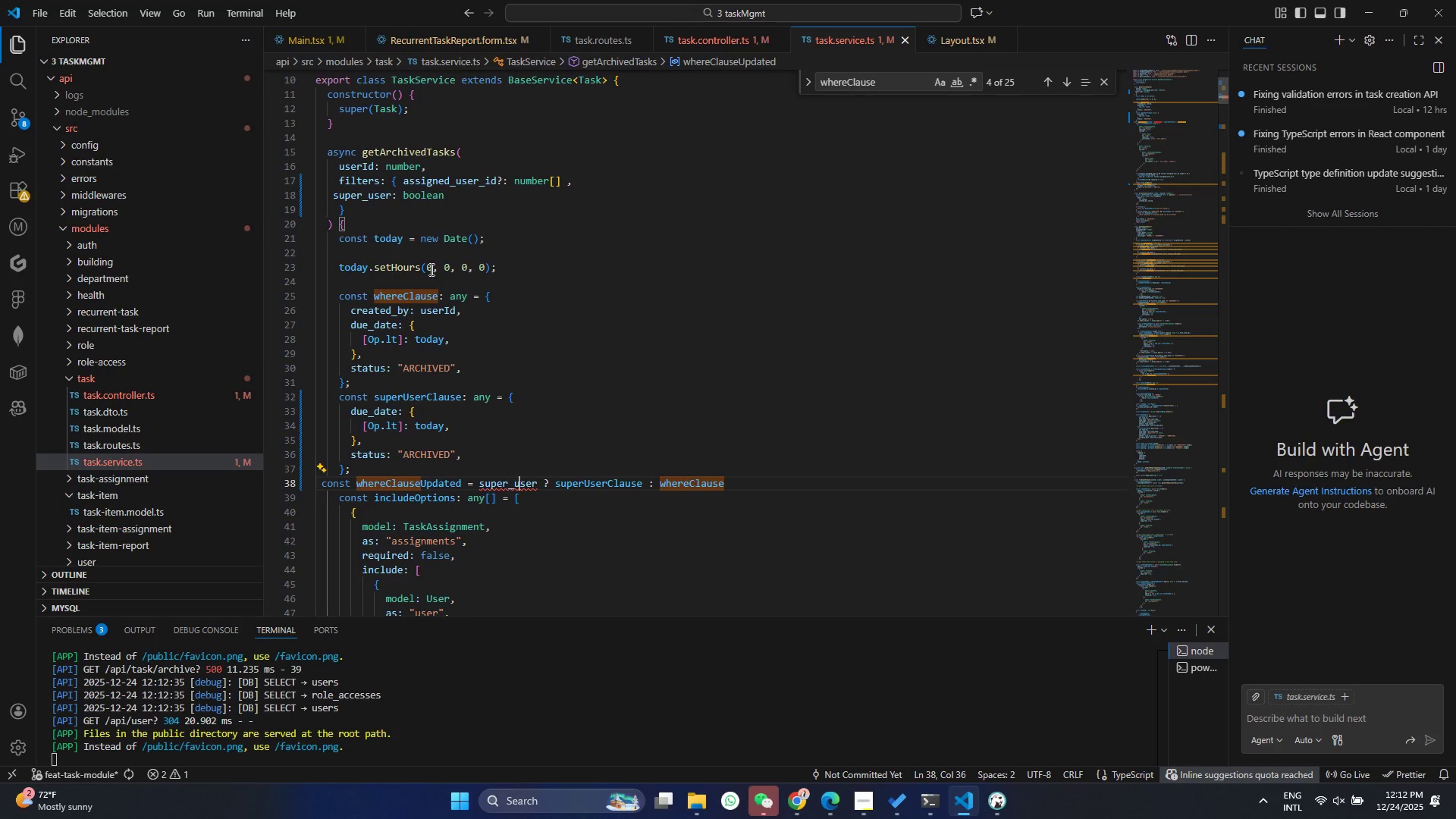 
double_click([430, 314])
 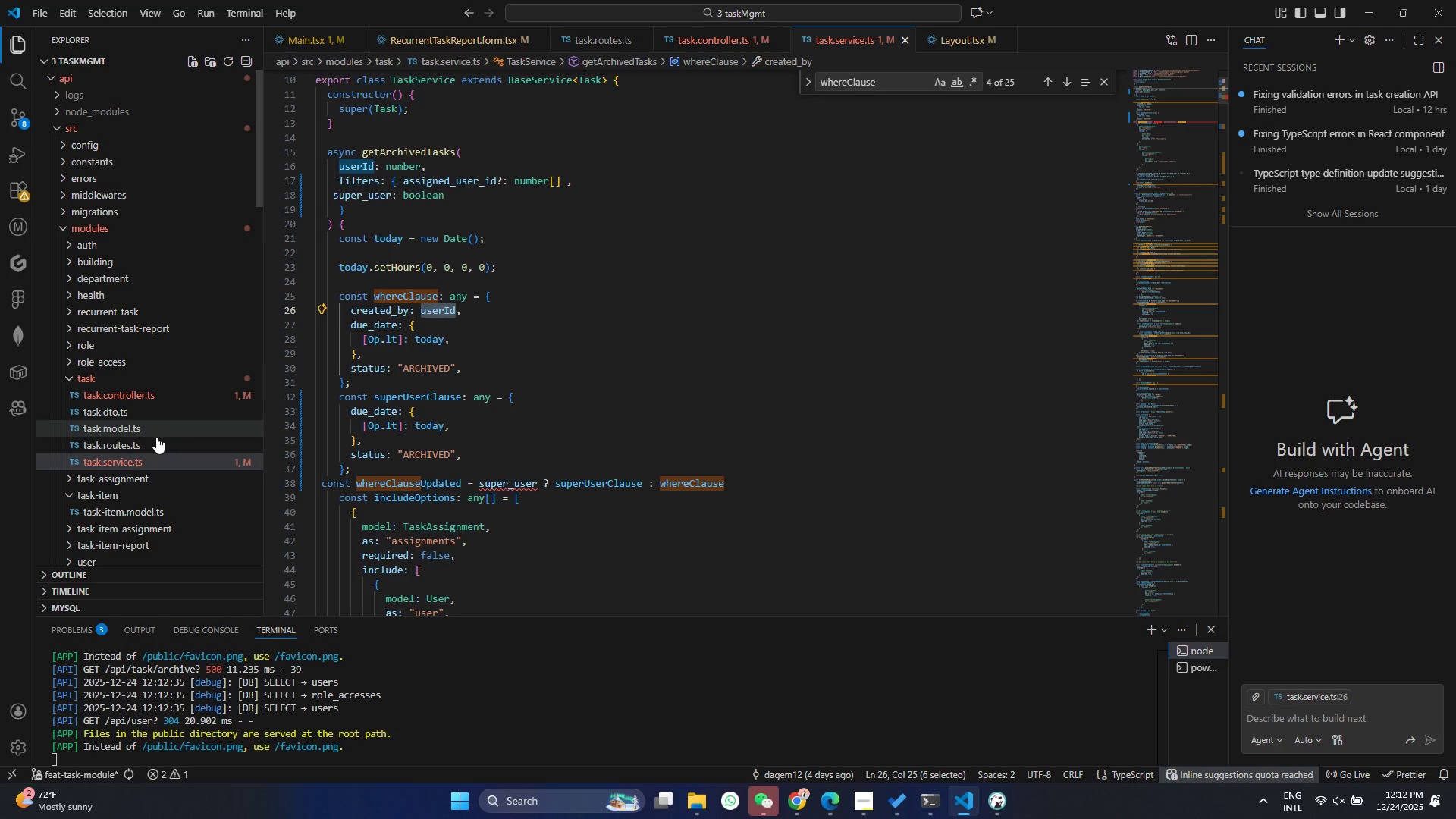 
left_click([139, 418])
 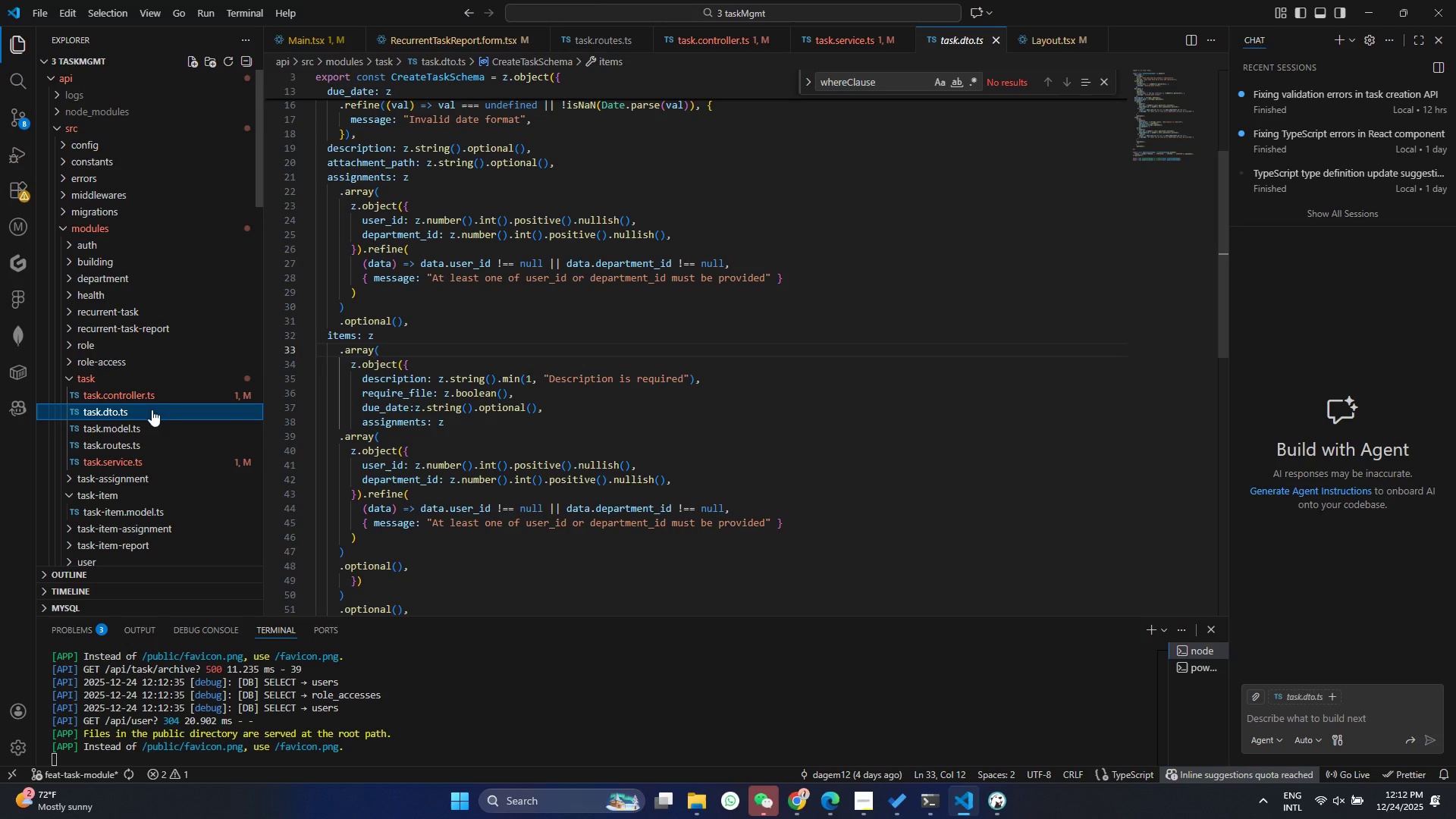 
scroll: coordinate [525, 338], scroll_direction: up, amount: 7.0
 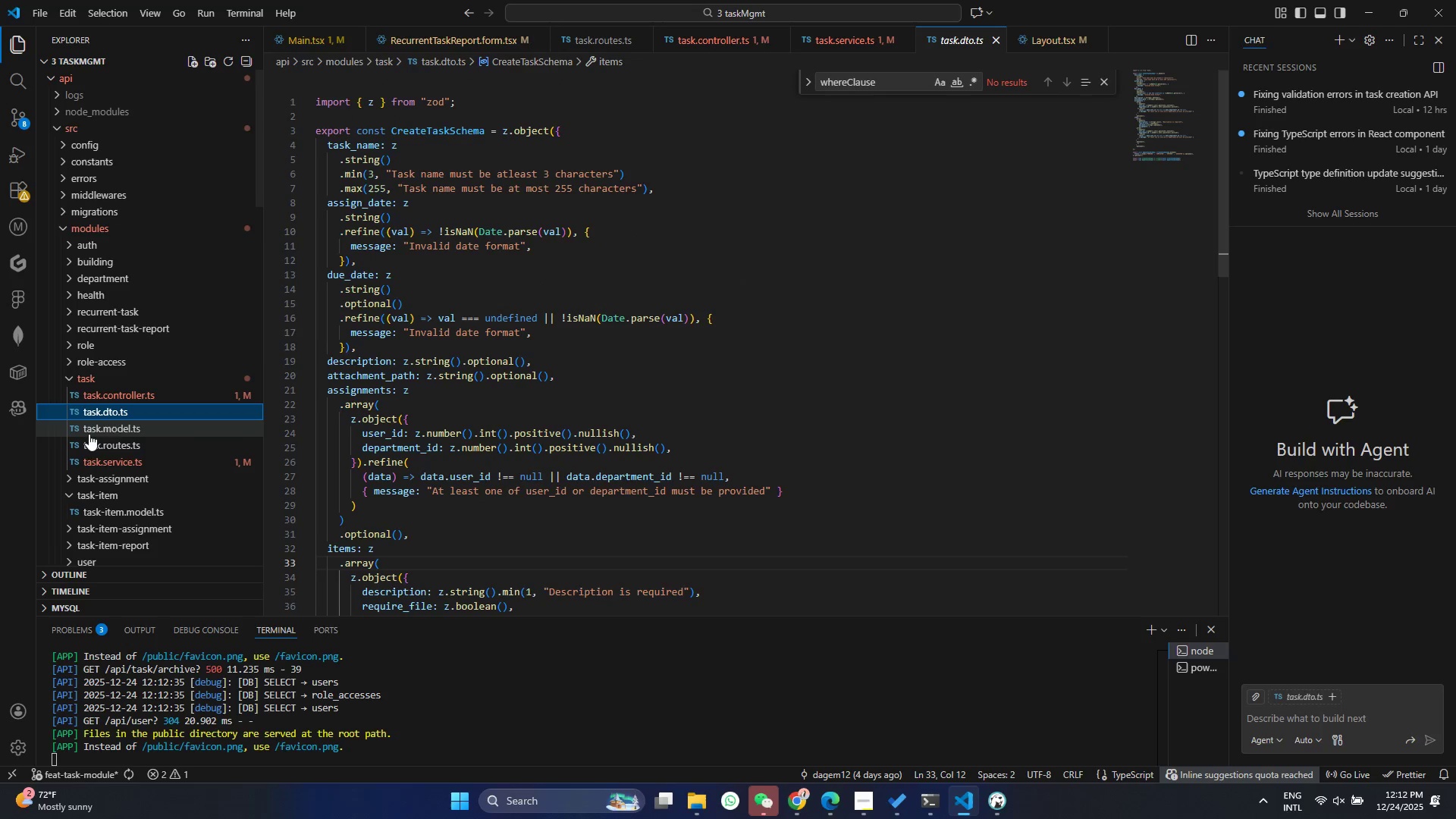 
left_click([112, 427])
 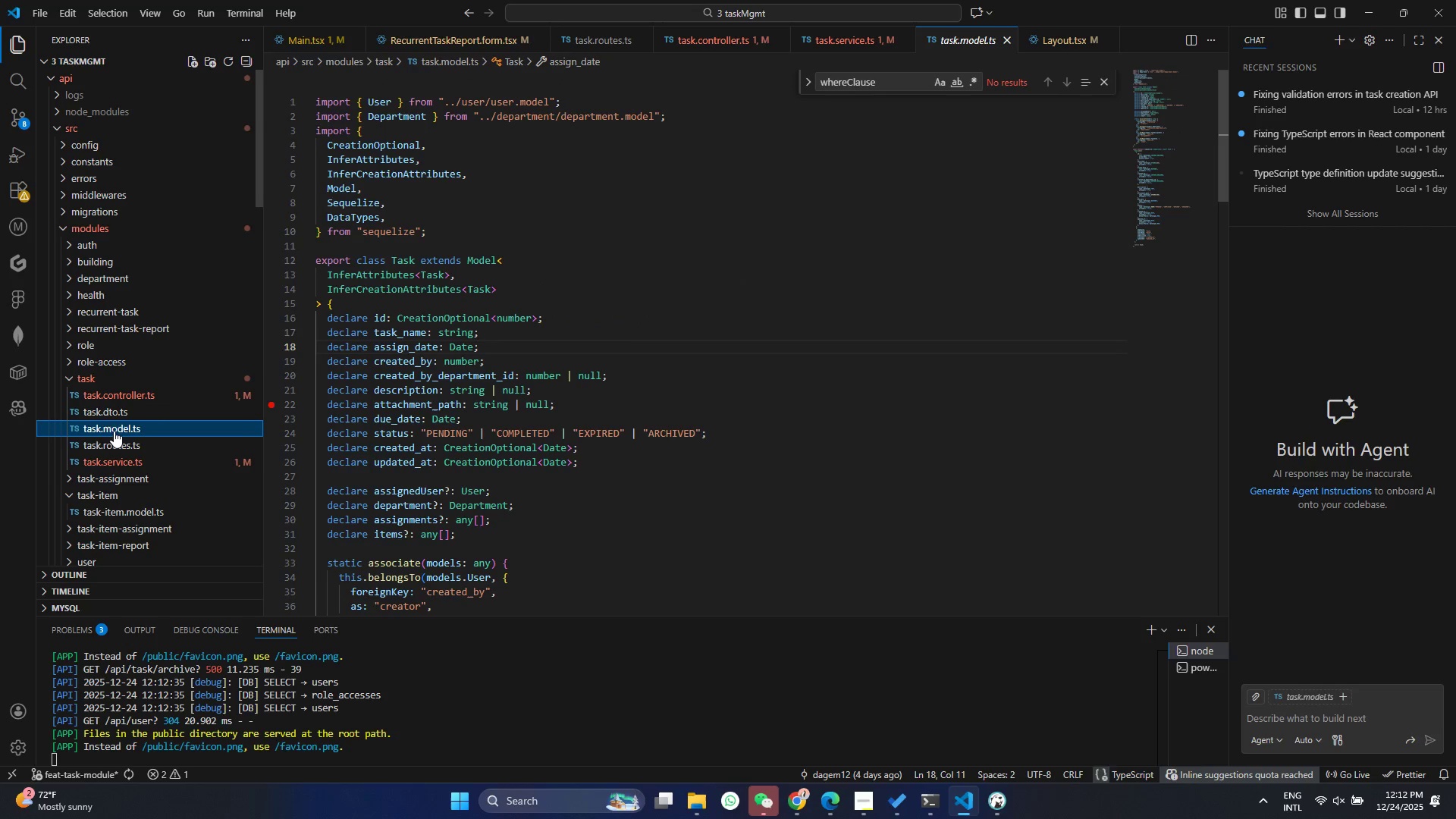 
left_click([118, 441])
 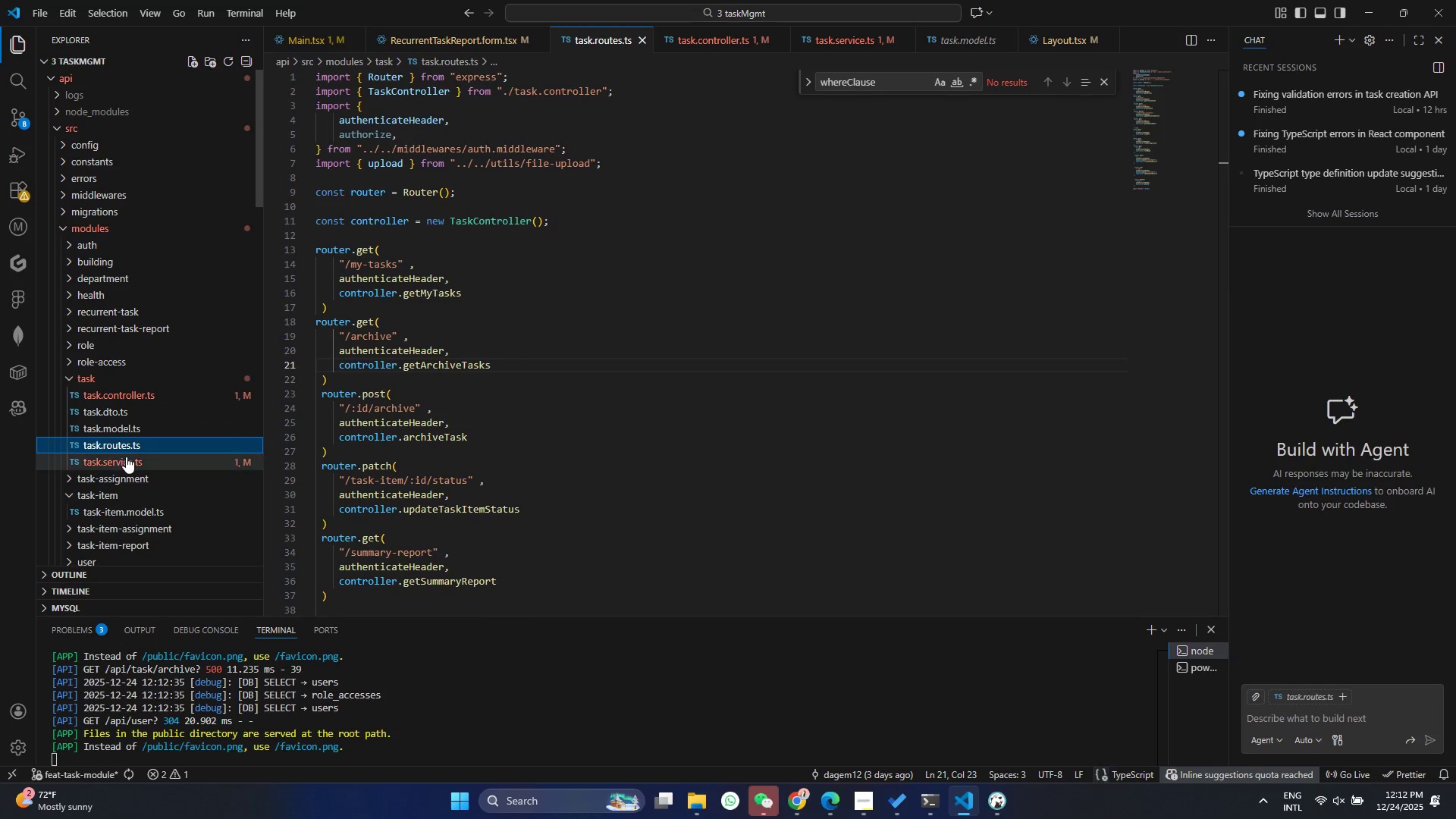 
left_click([126, 457])
 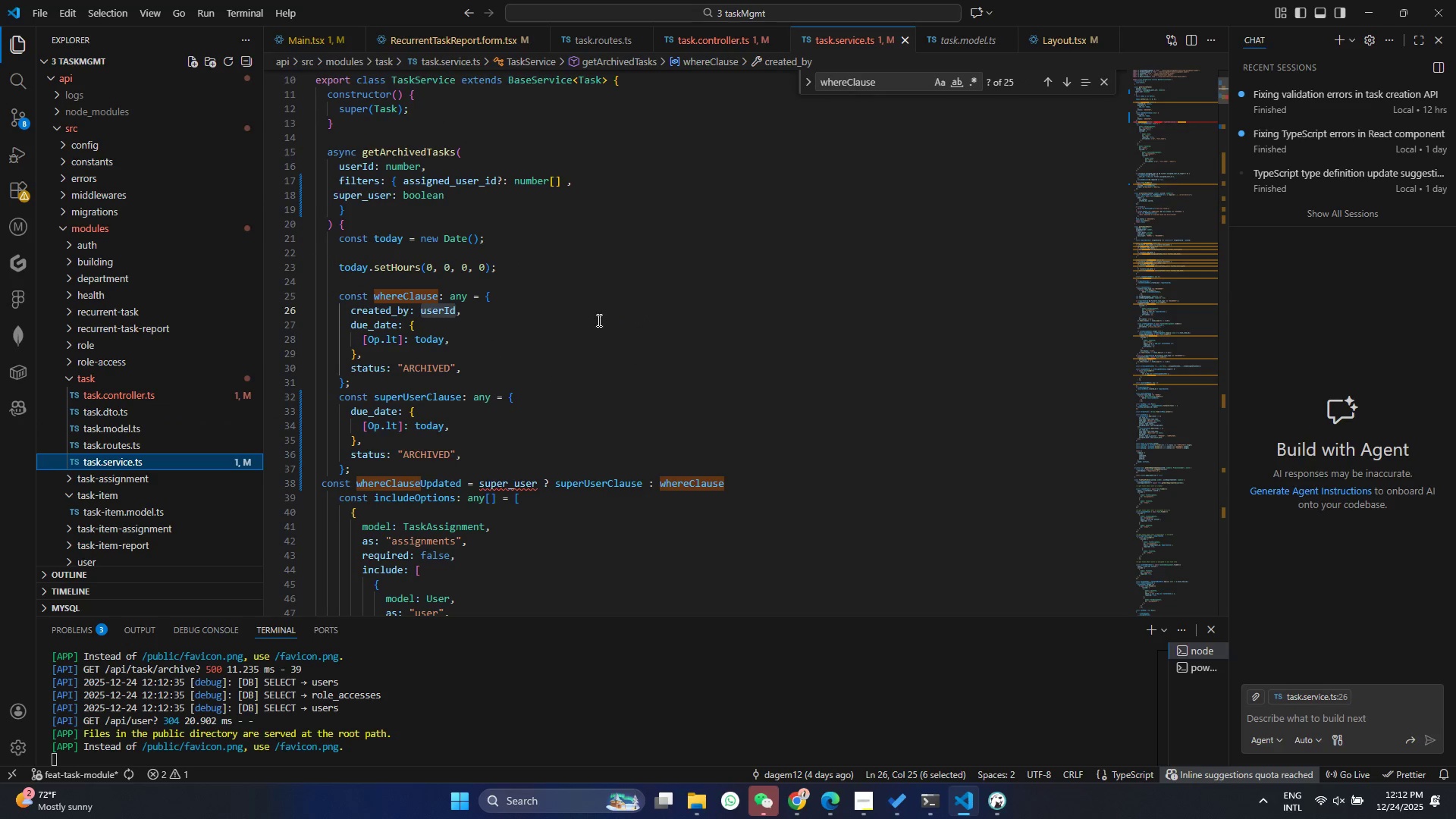 
left_click([434, 184])
 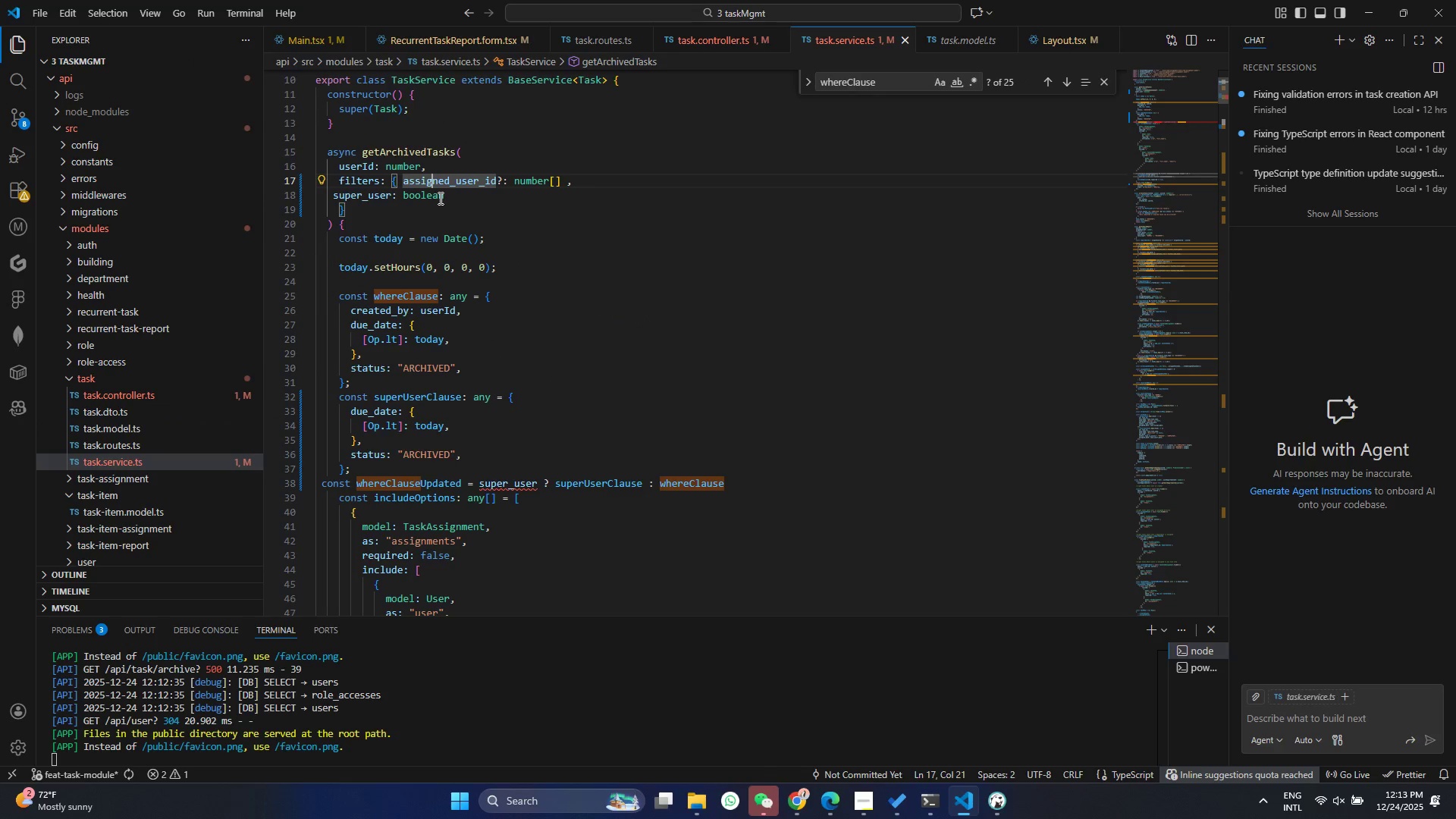 
left_click([439, 198])
 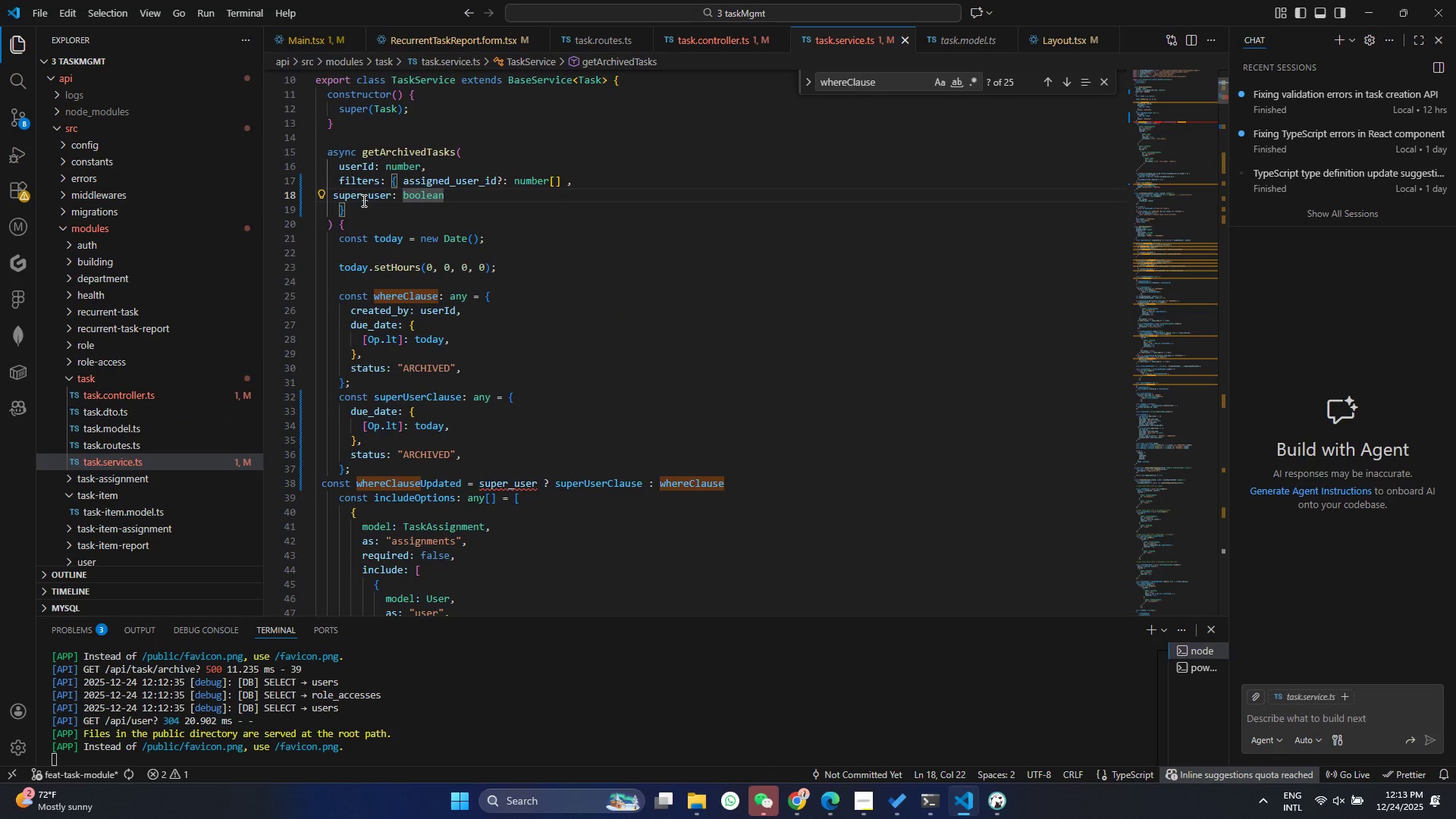 
double_click([362, 200])
 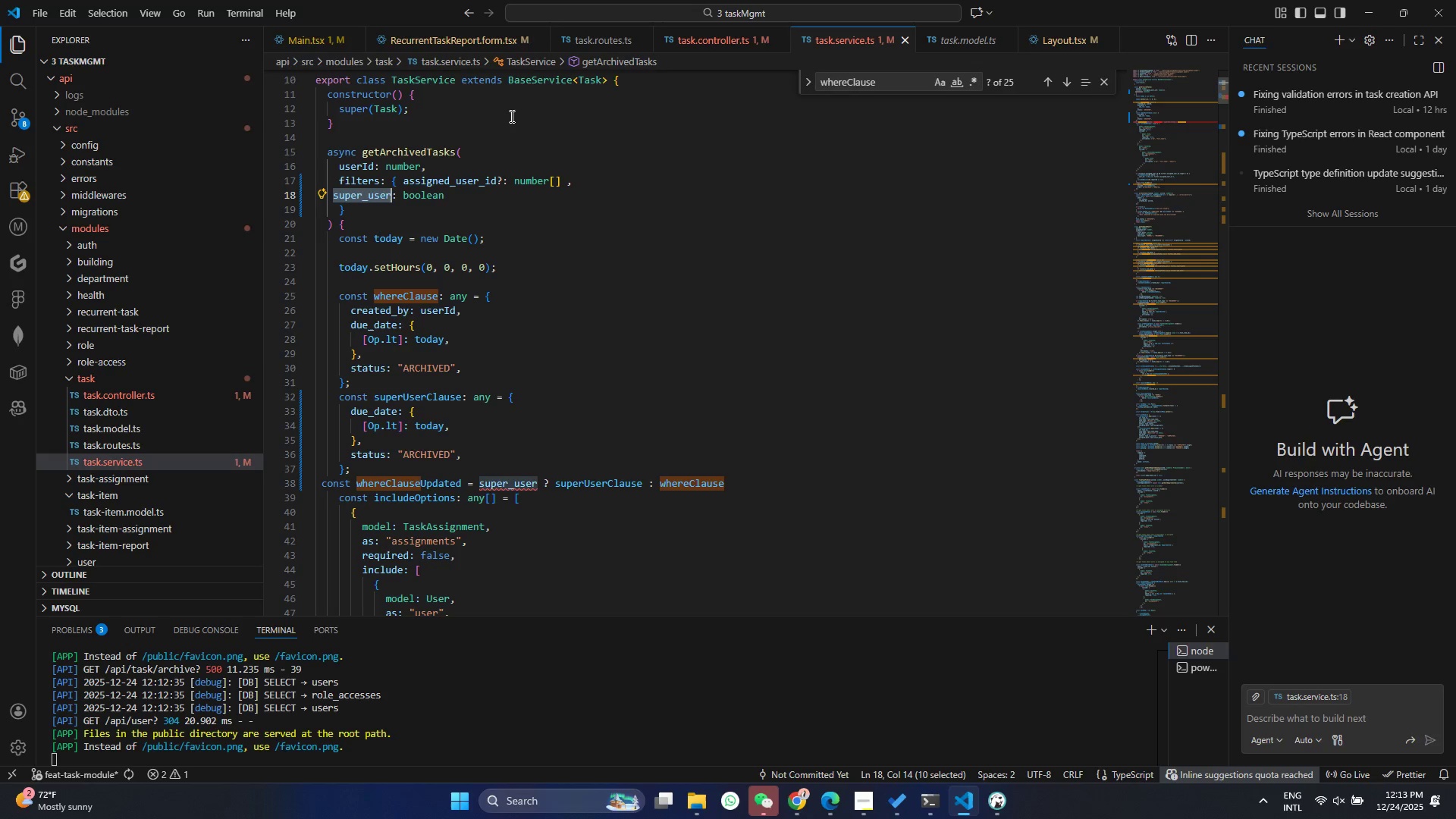 
key(Control+ControlLeft)
 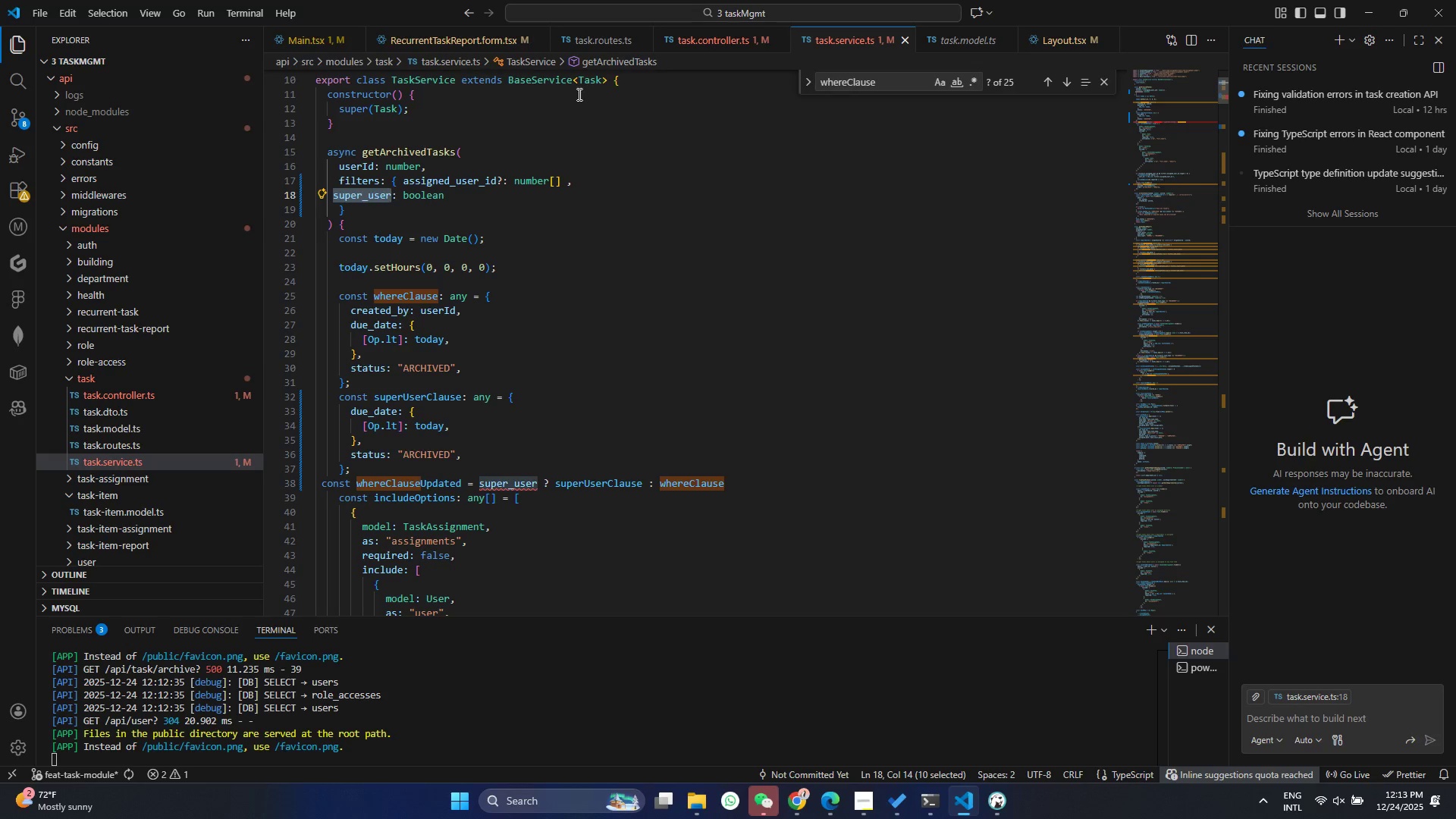 
key(Control+C)
 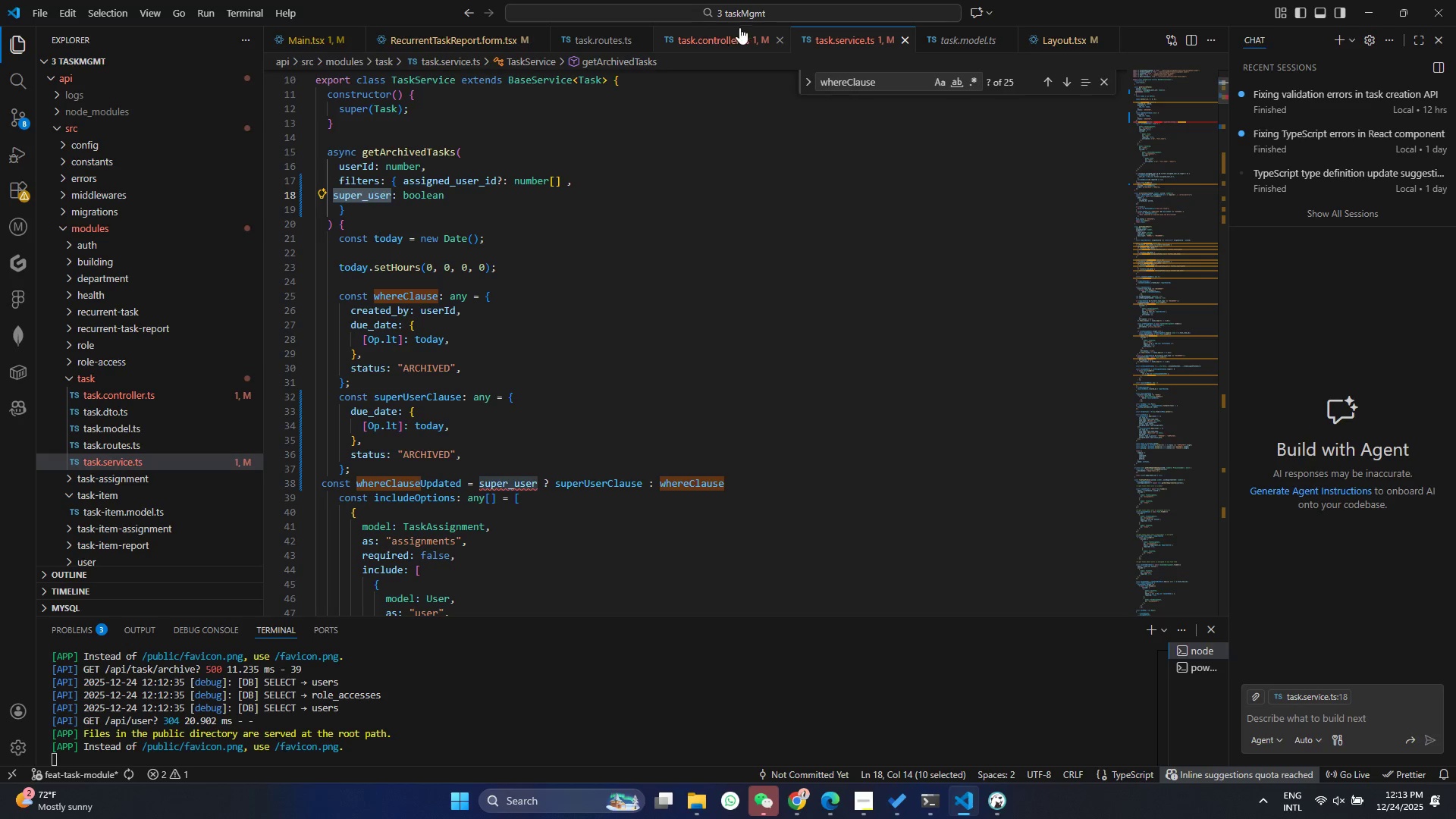 
left_click([735, 32])
 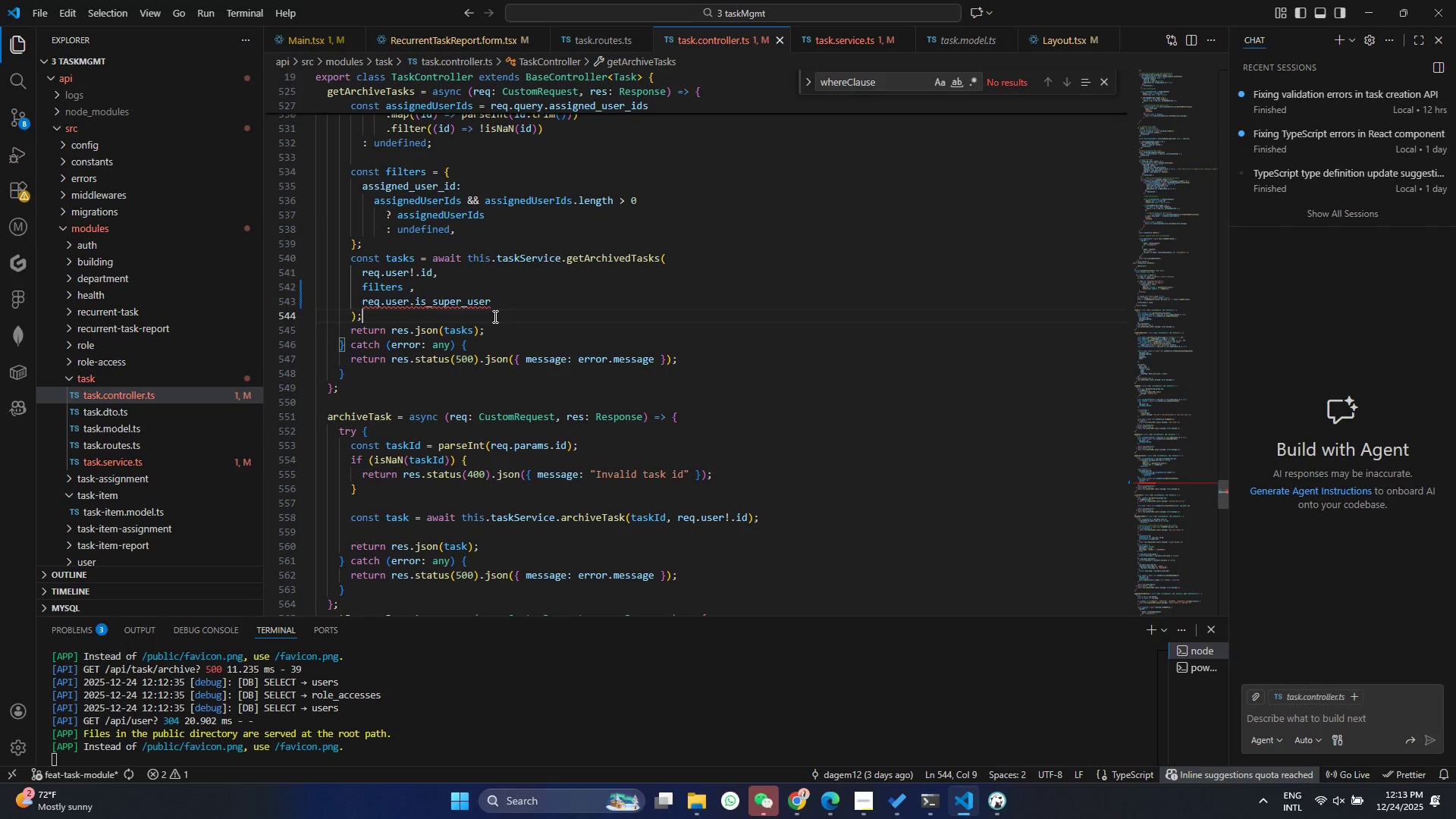 
left_click([362, 303])
 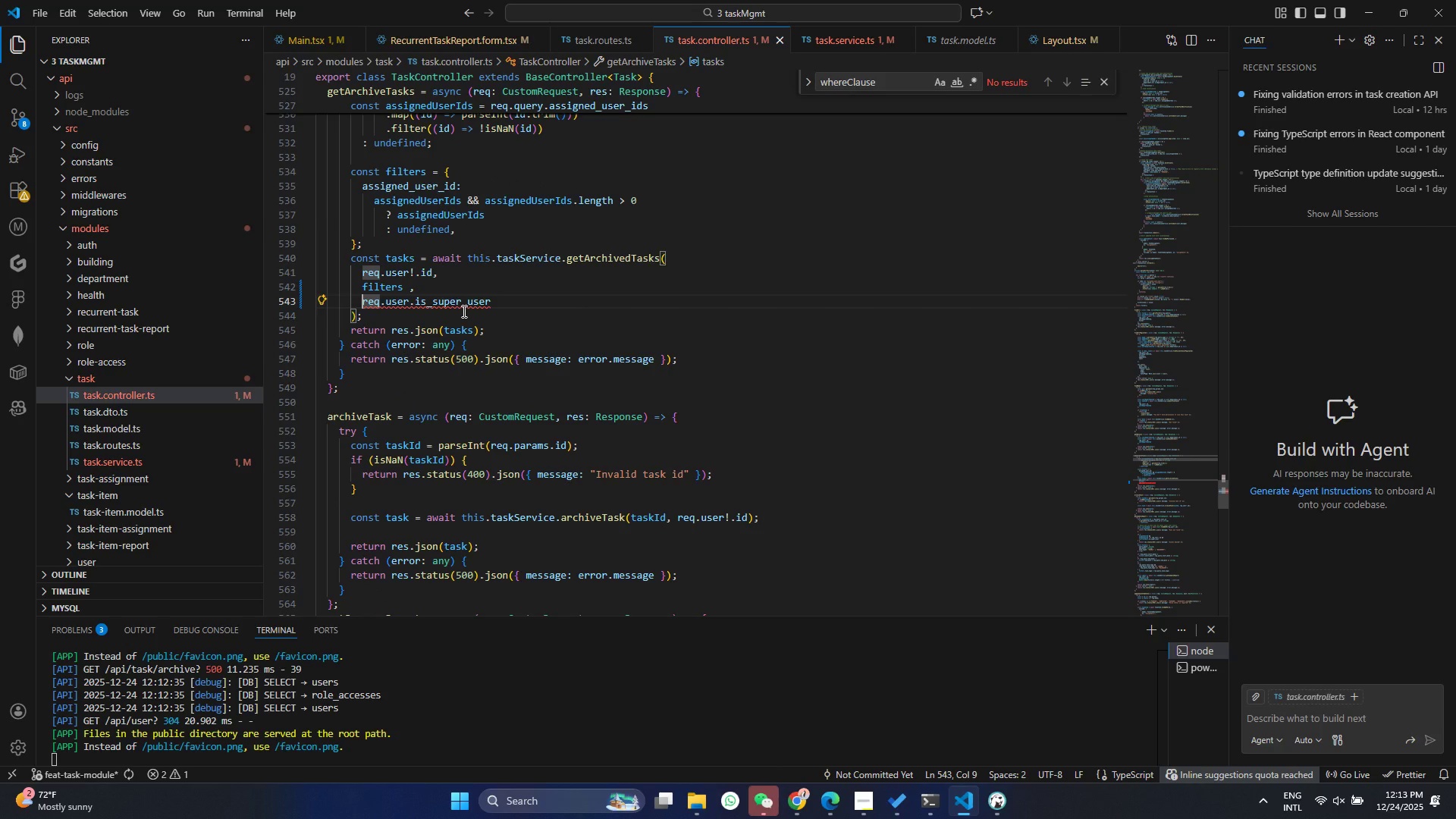 
key(Control+V)
 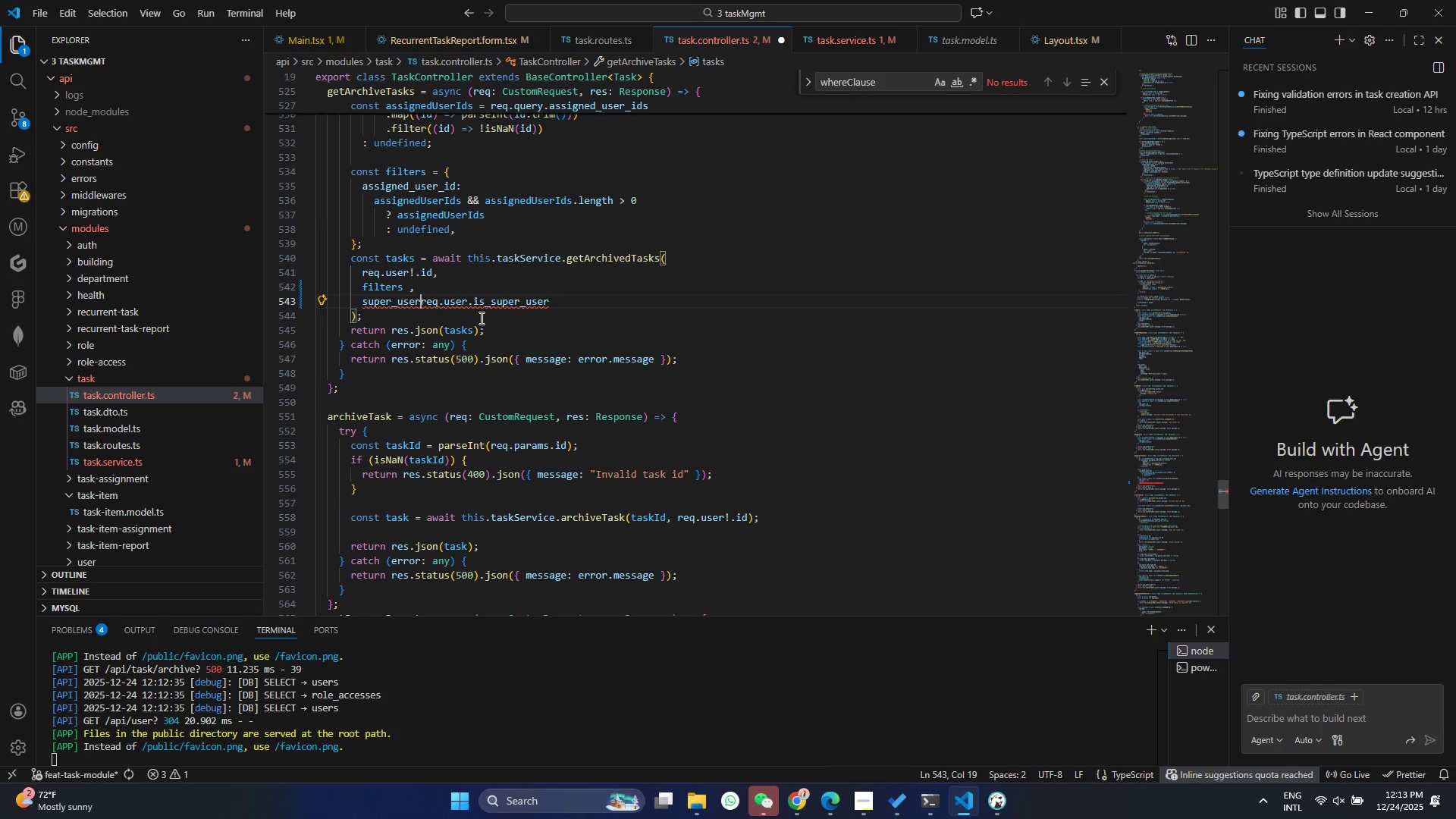 
key(Shift+Semicolon)
 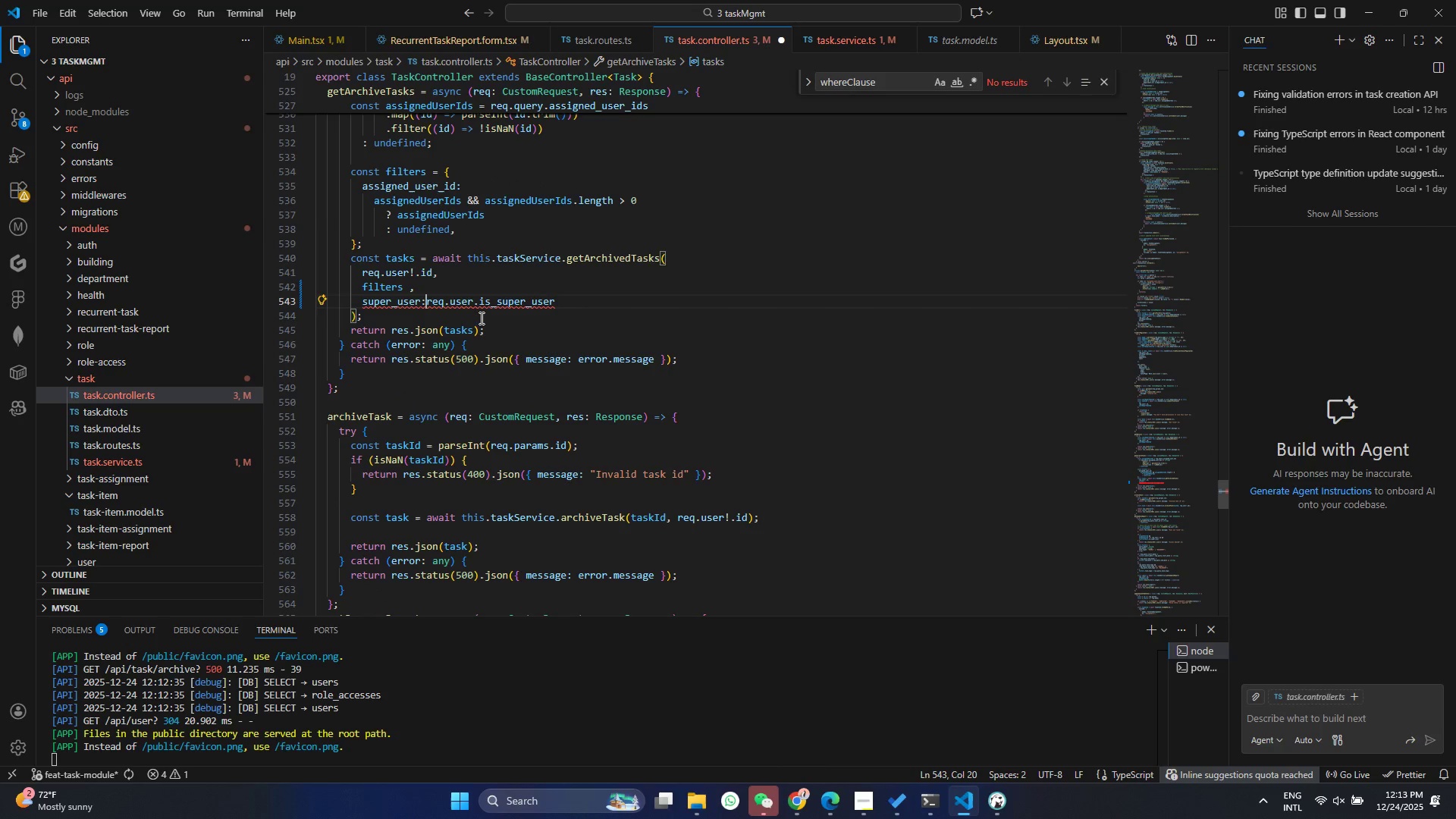 
left_click([480, 318])
 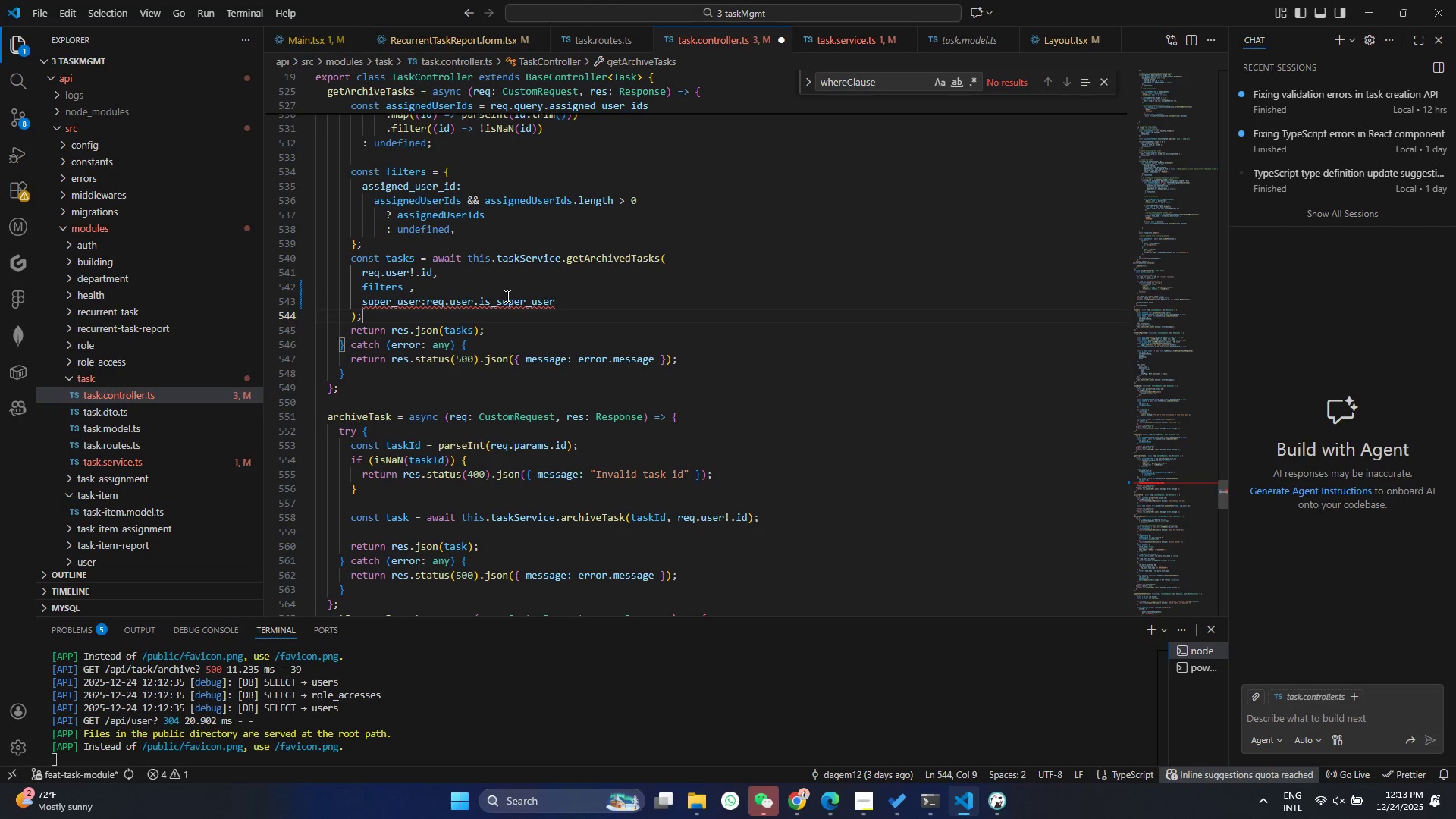 
double_click([506, 296])
 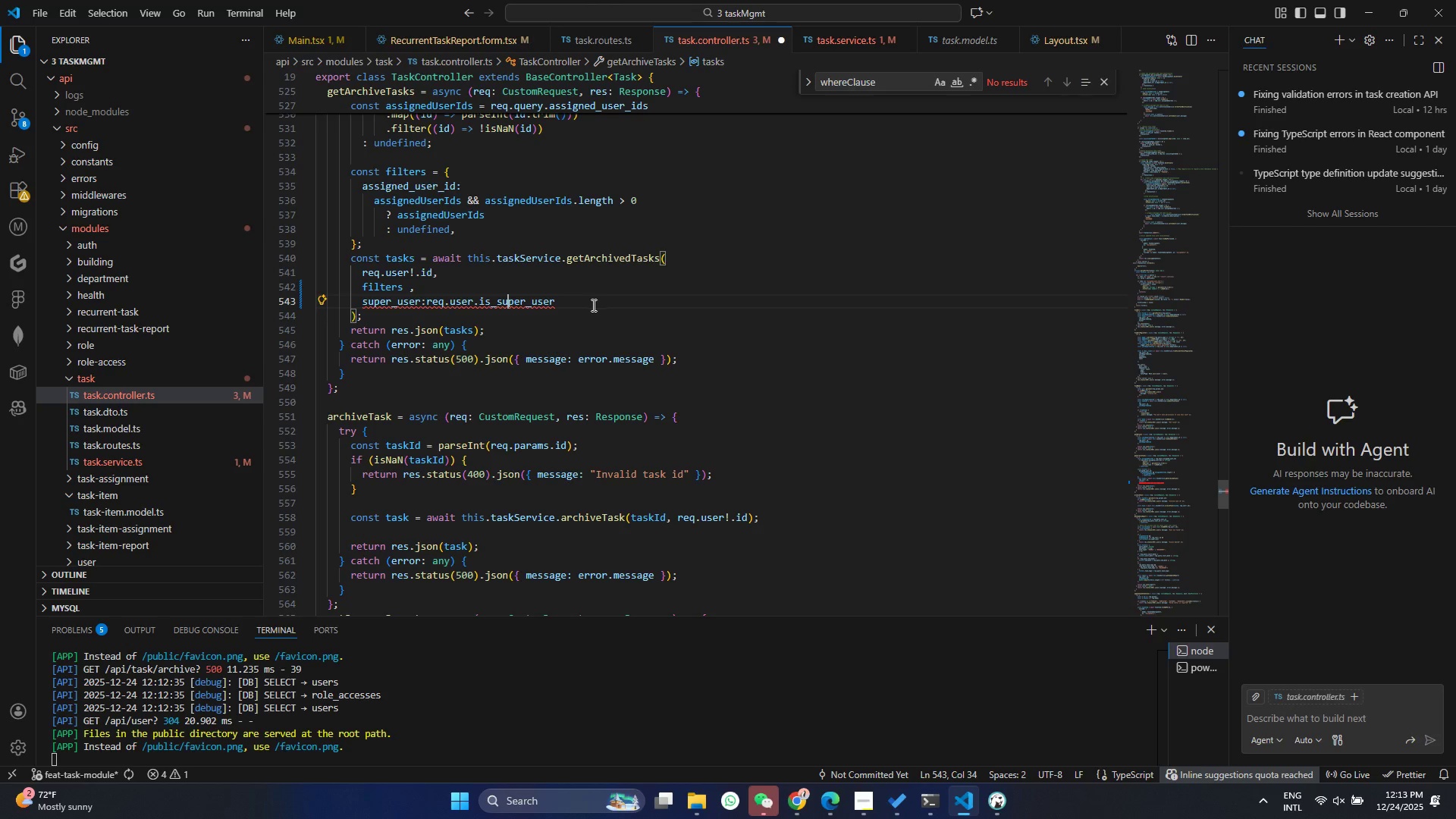 
left_click_drag(start_coordinate=[587, 305], to_coordinate=[354, 300])
 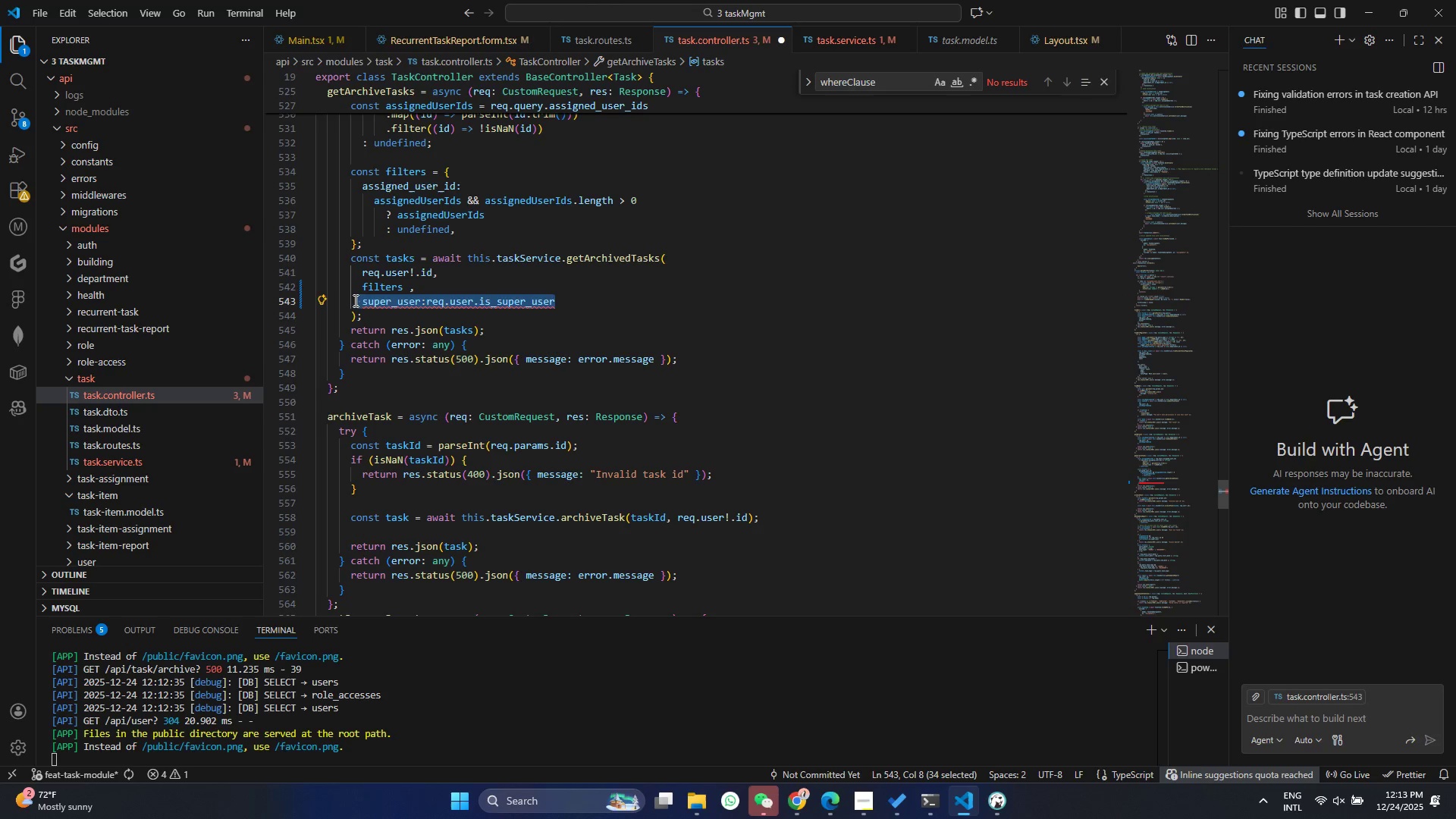 
key(Backspace)
 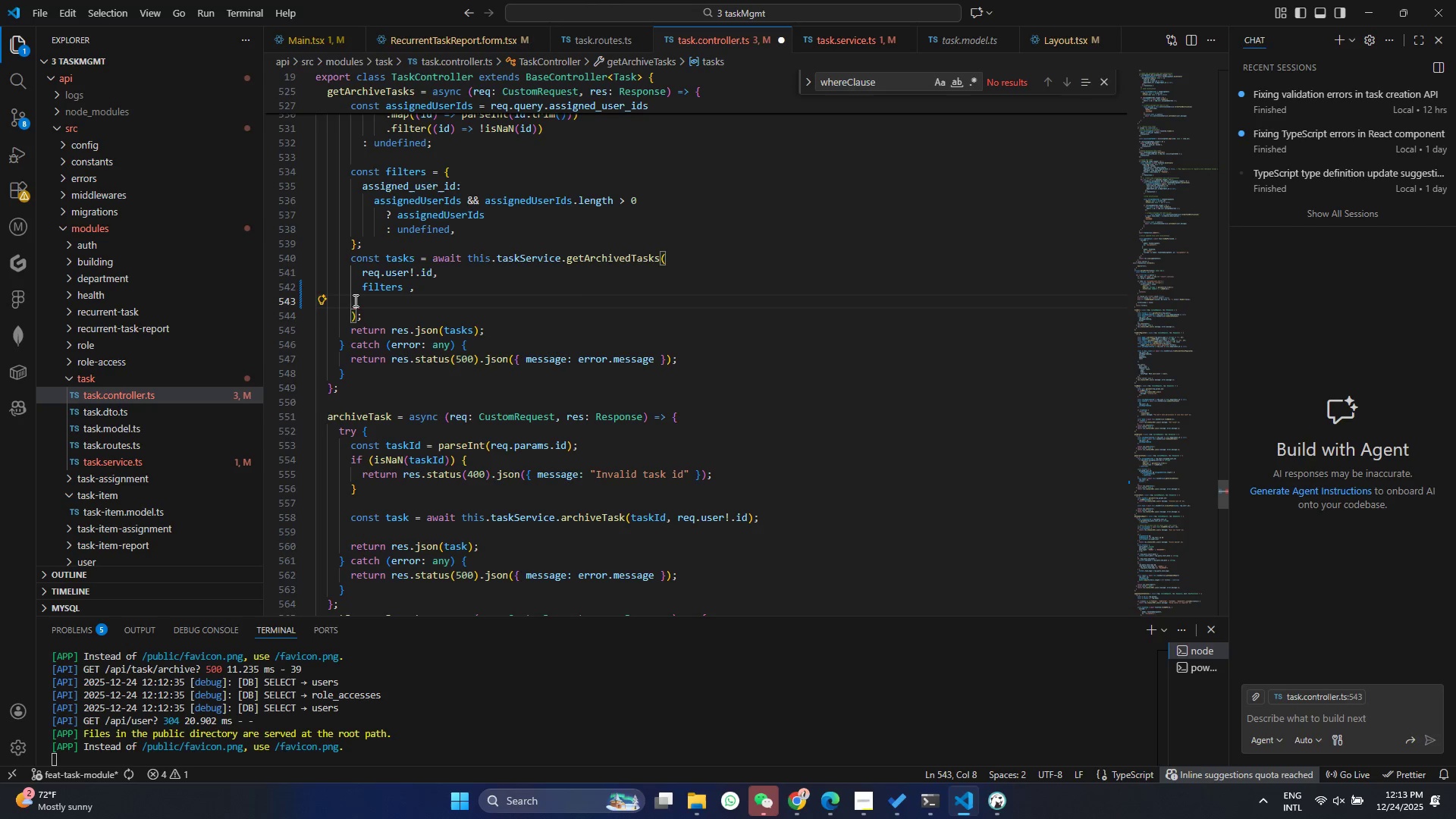 
key(Backspace)
 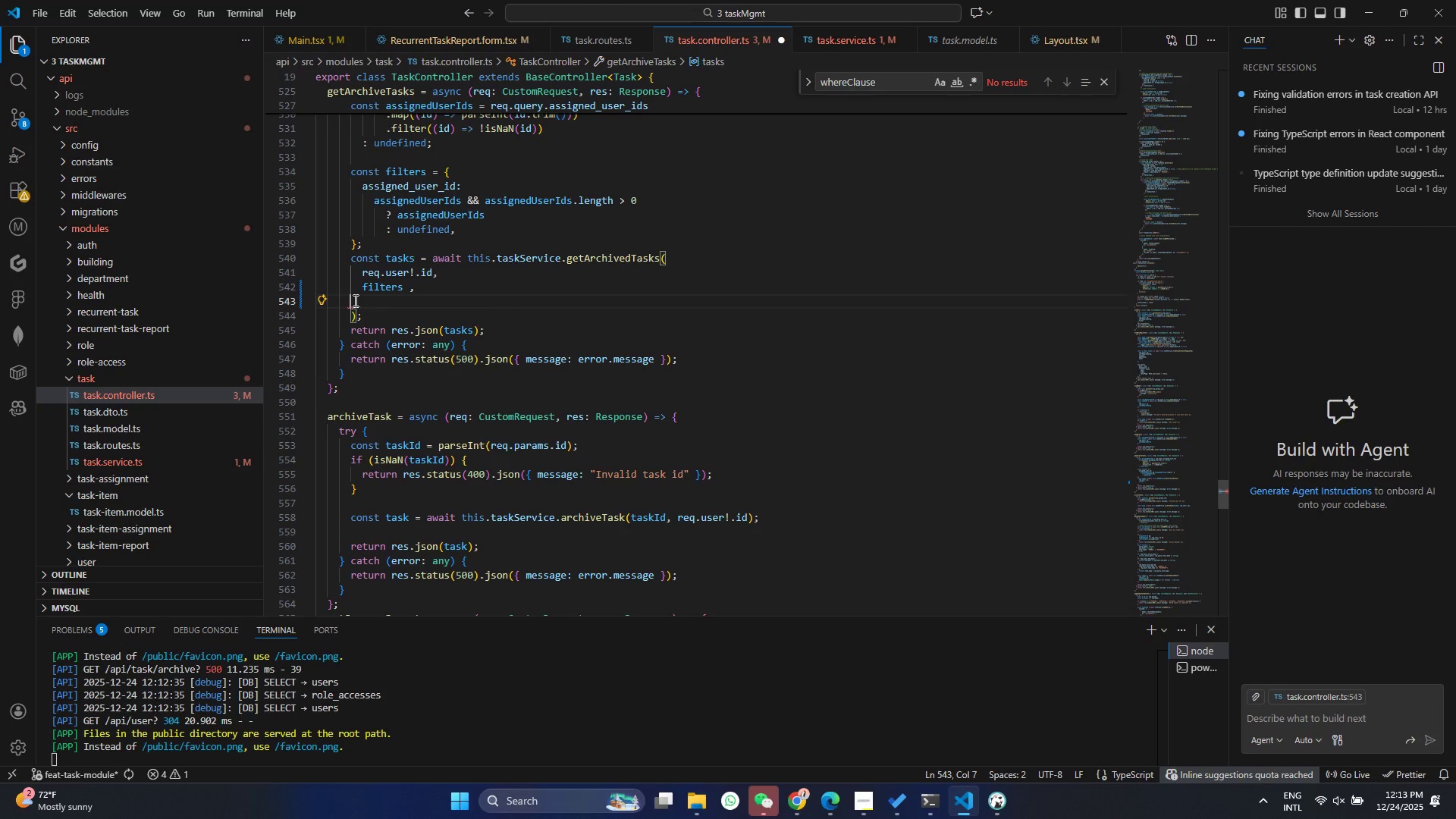 
key(Backspace)
 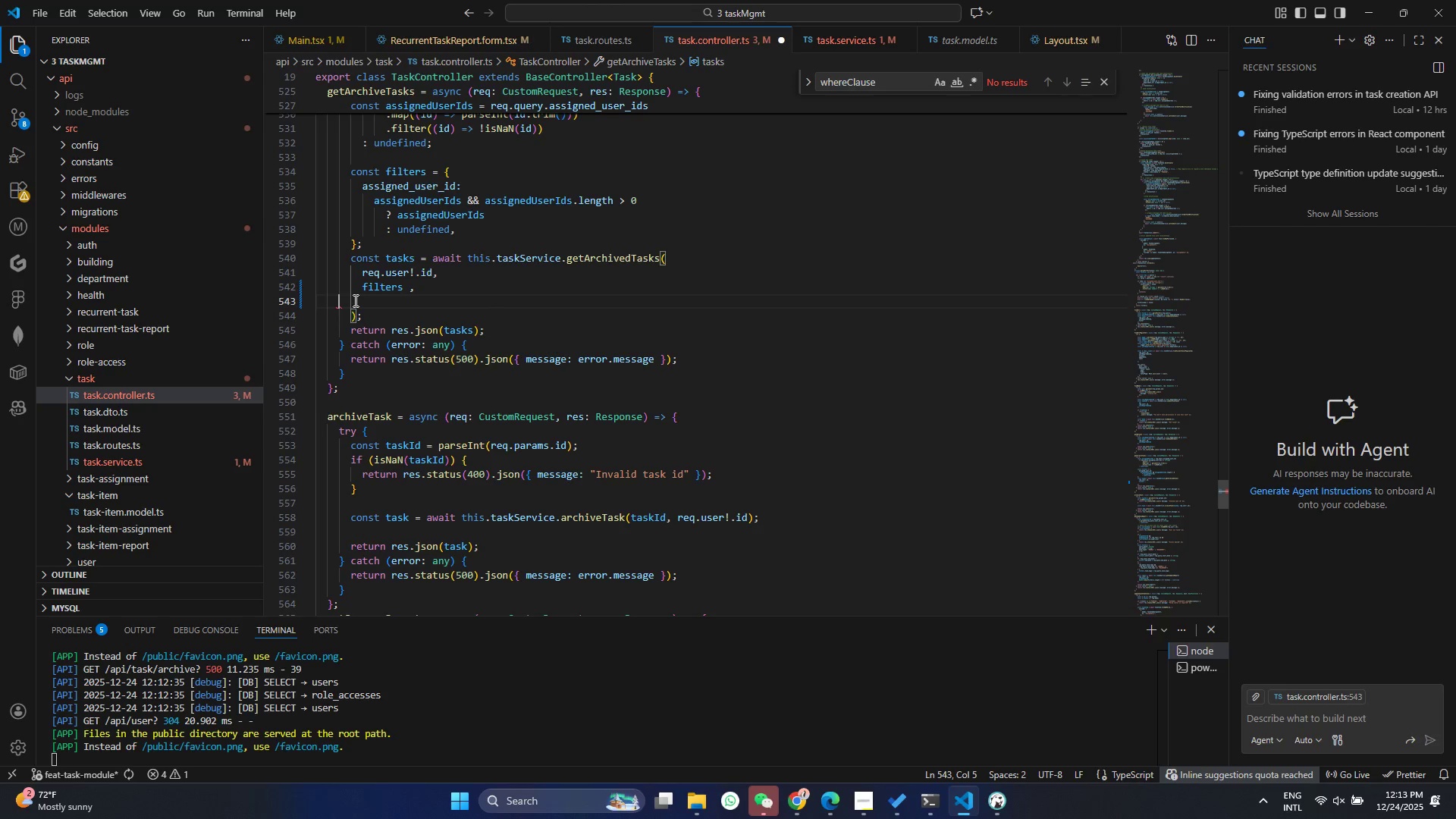 
key(Backspace)
 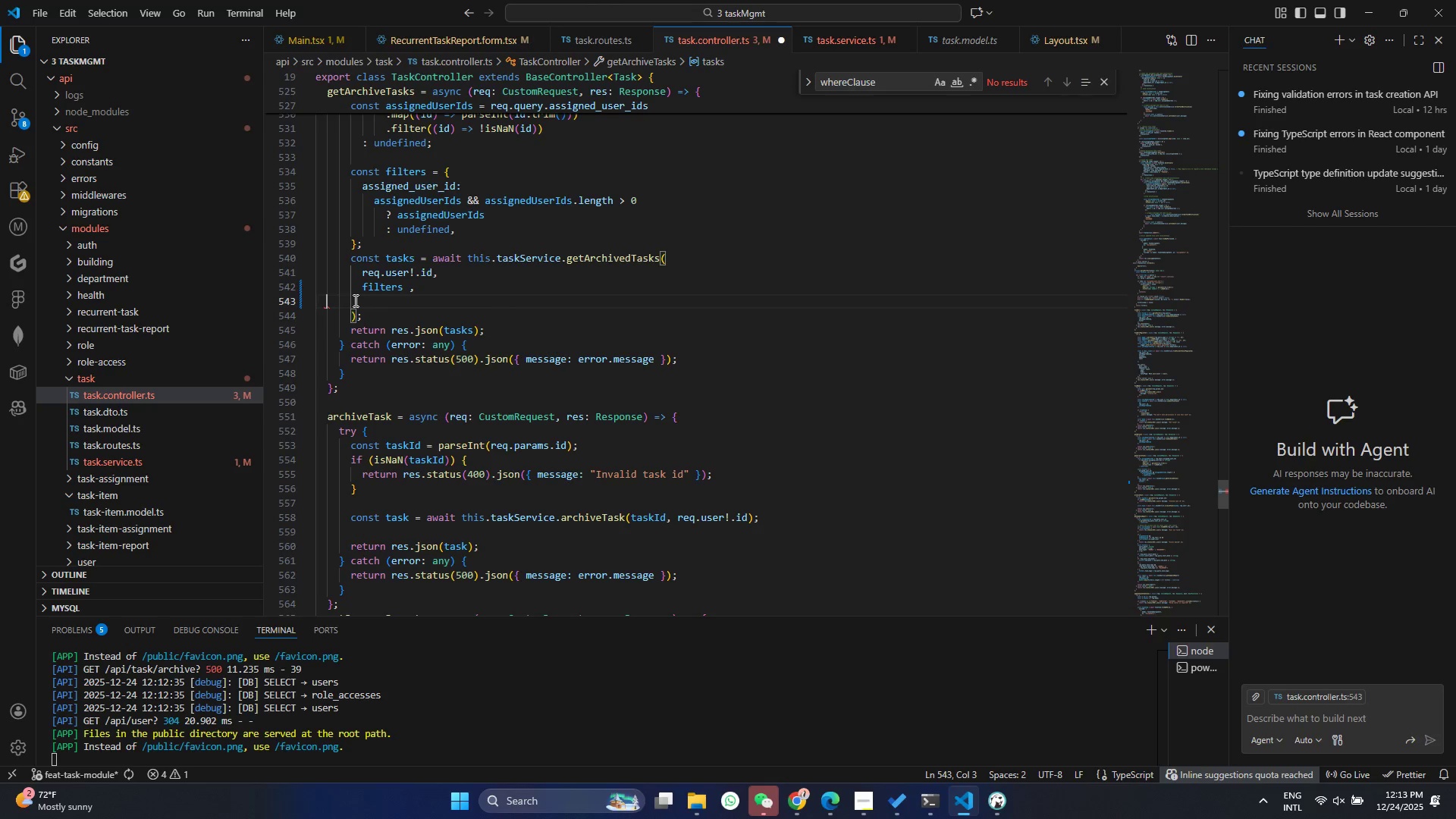 
key(Backspace)
 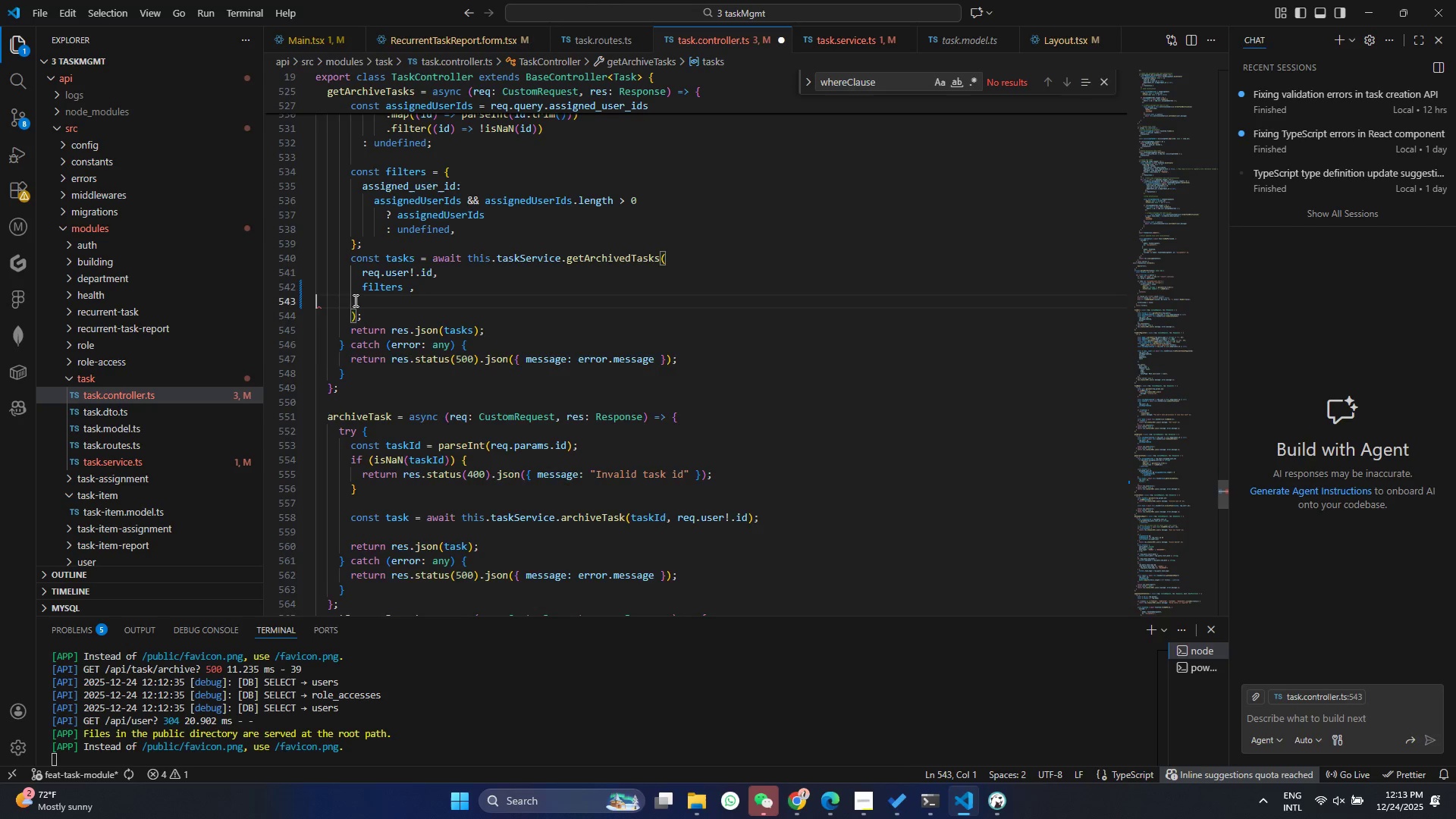 
key(Backspace)
 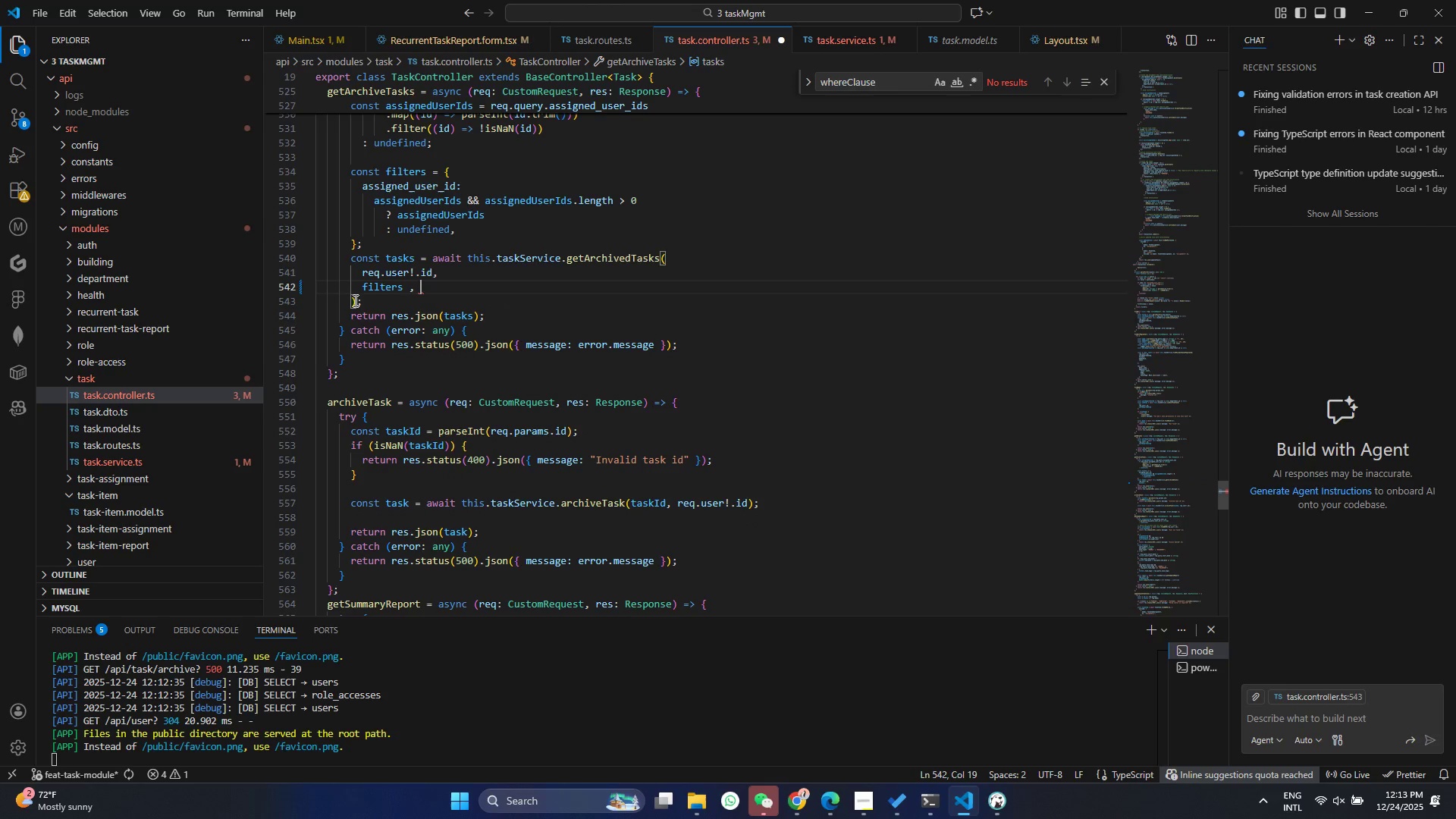 
key(Backspace)
 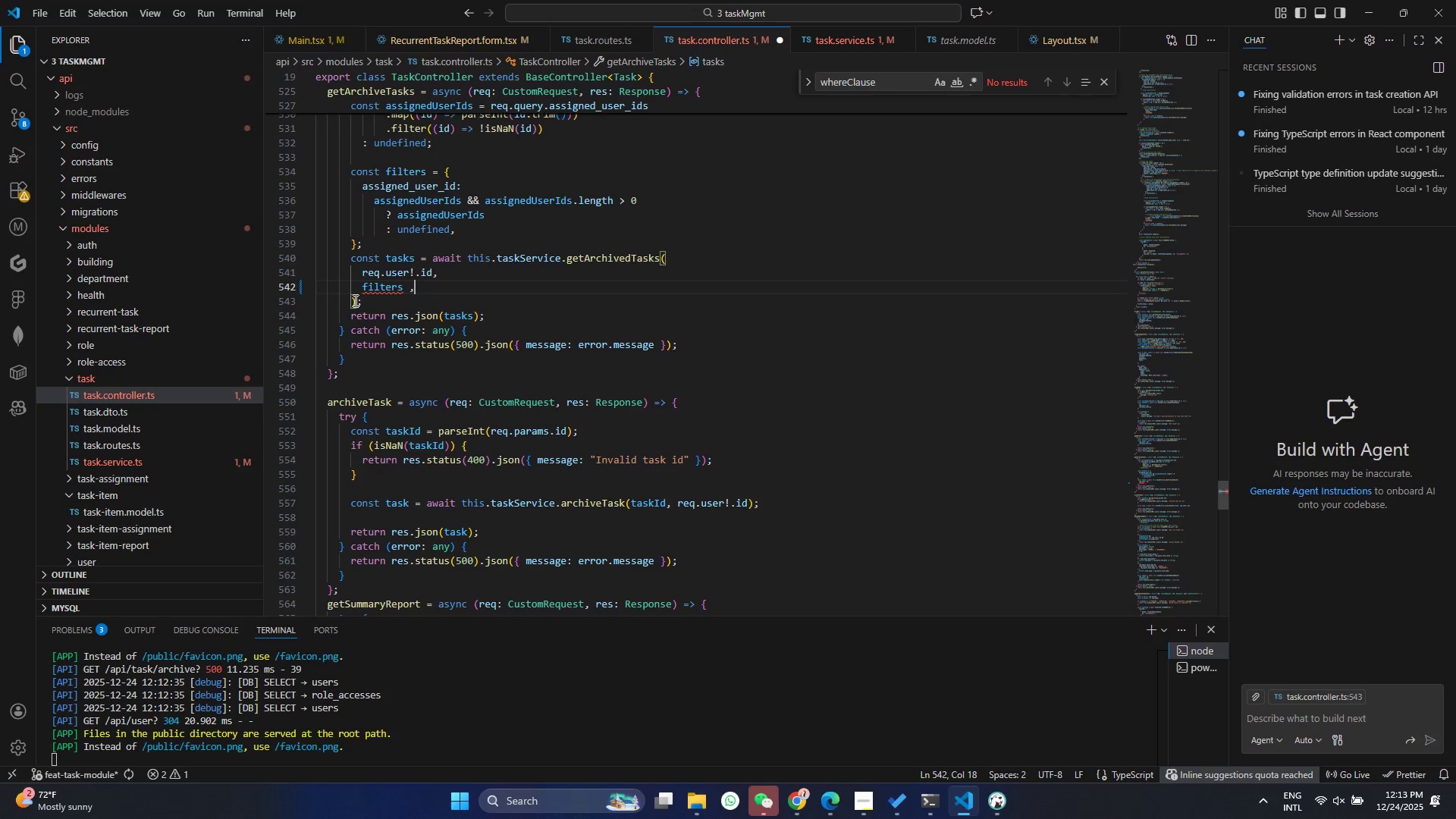 
key(Backspace)
 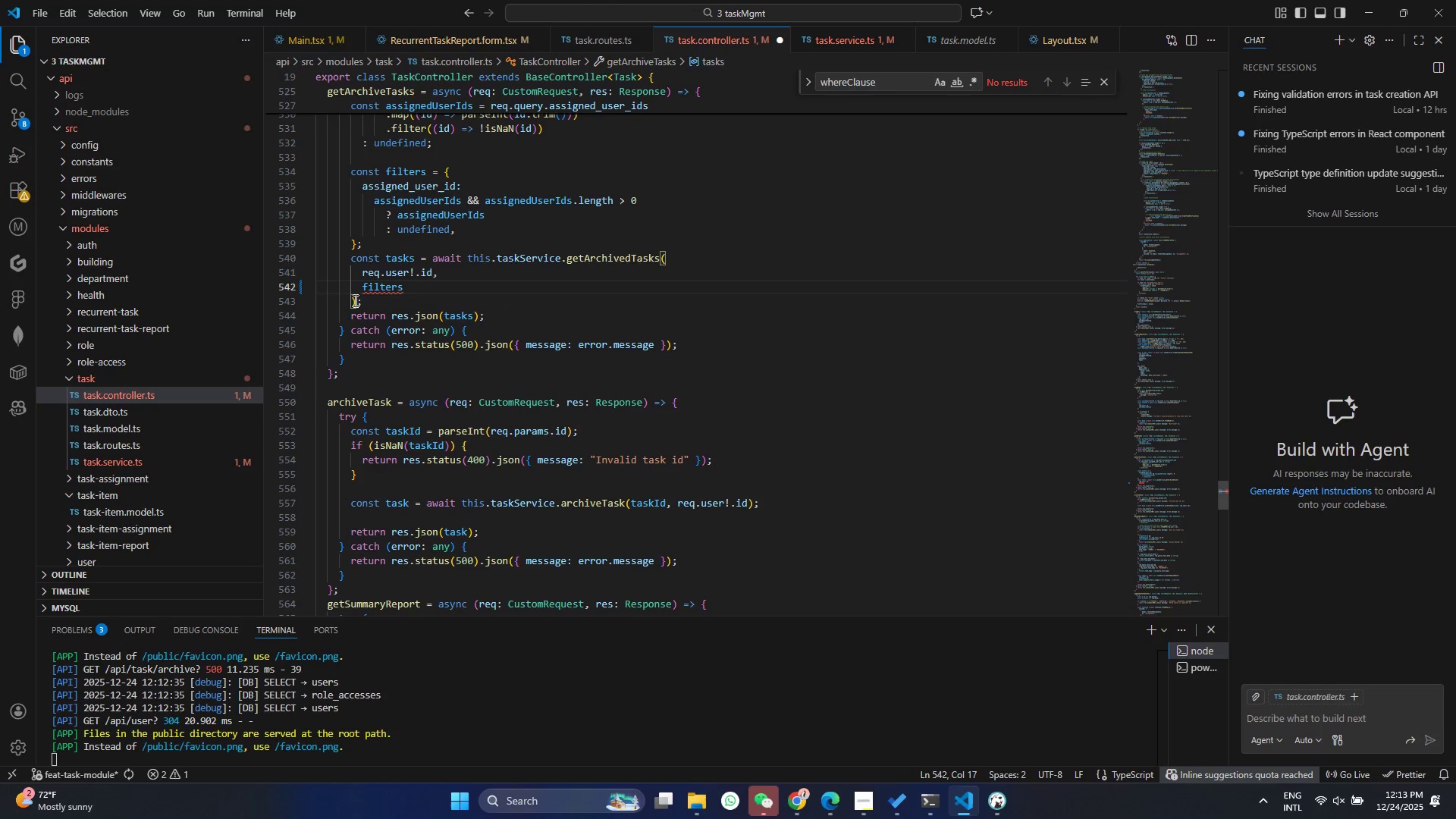 
key(Backspace)
 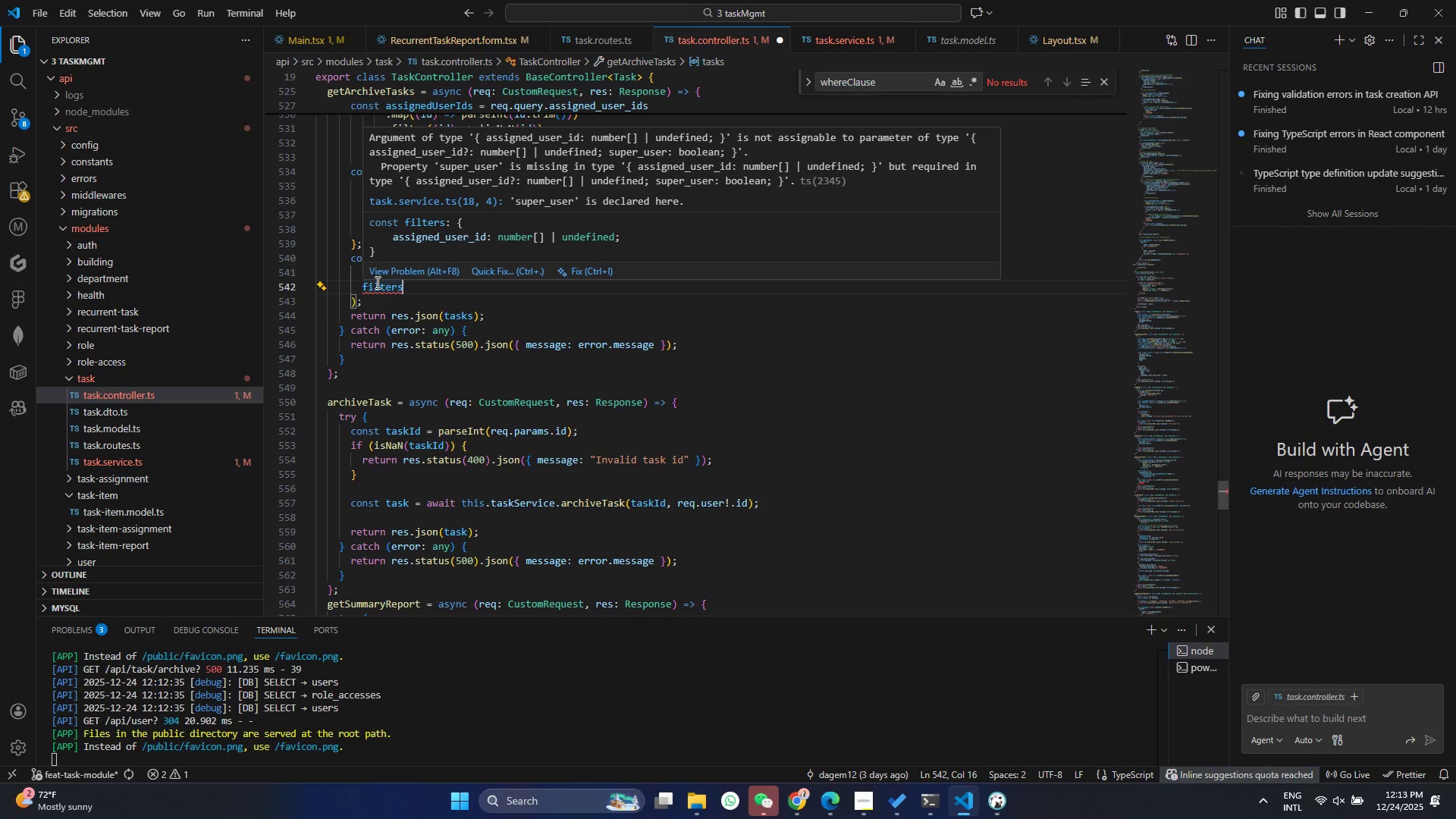 
wait(7.98)
 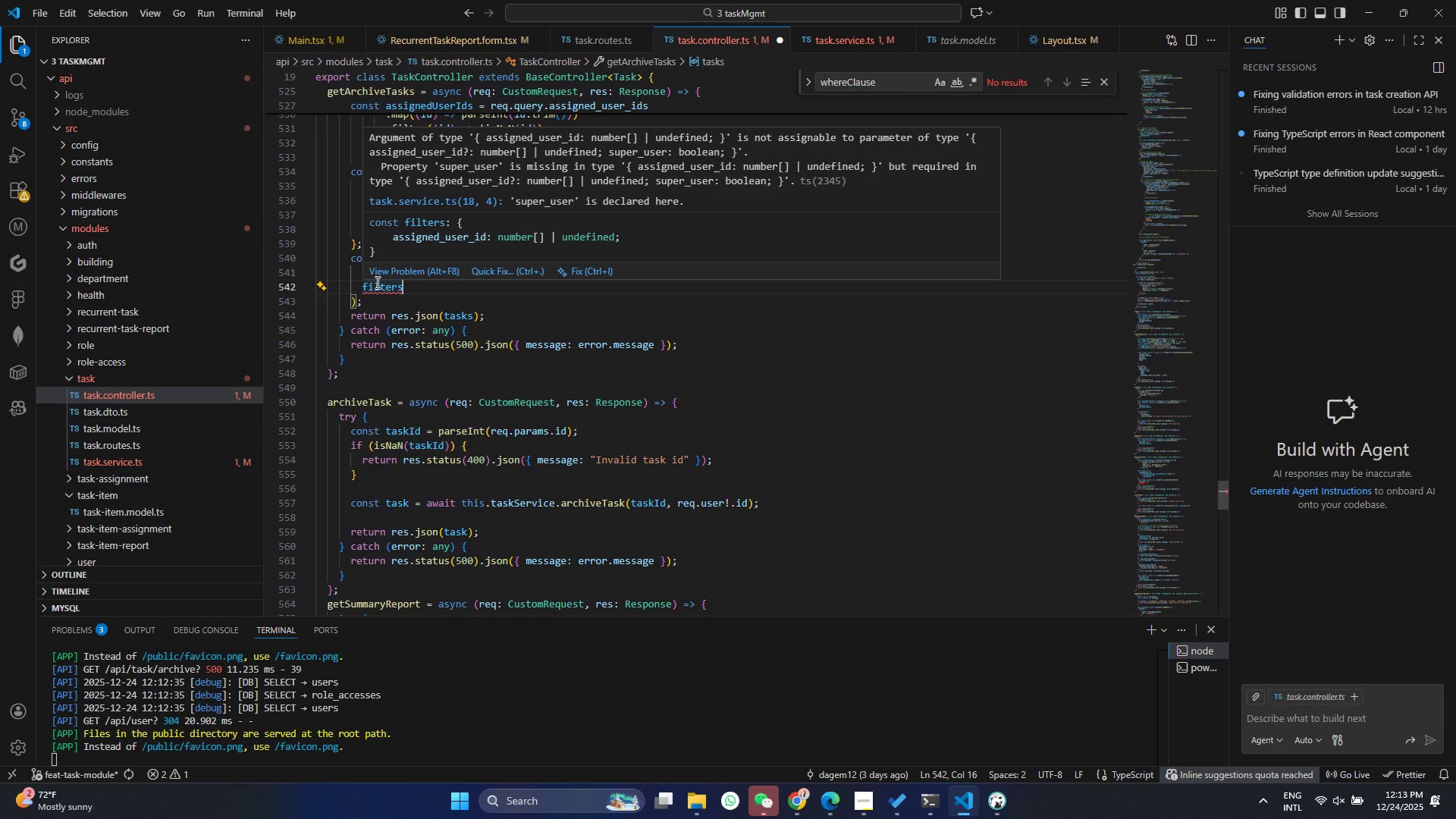 
key(Comma)
 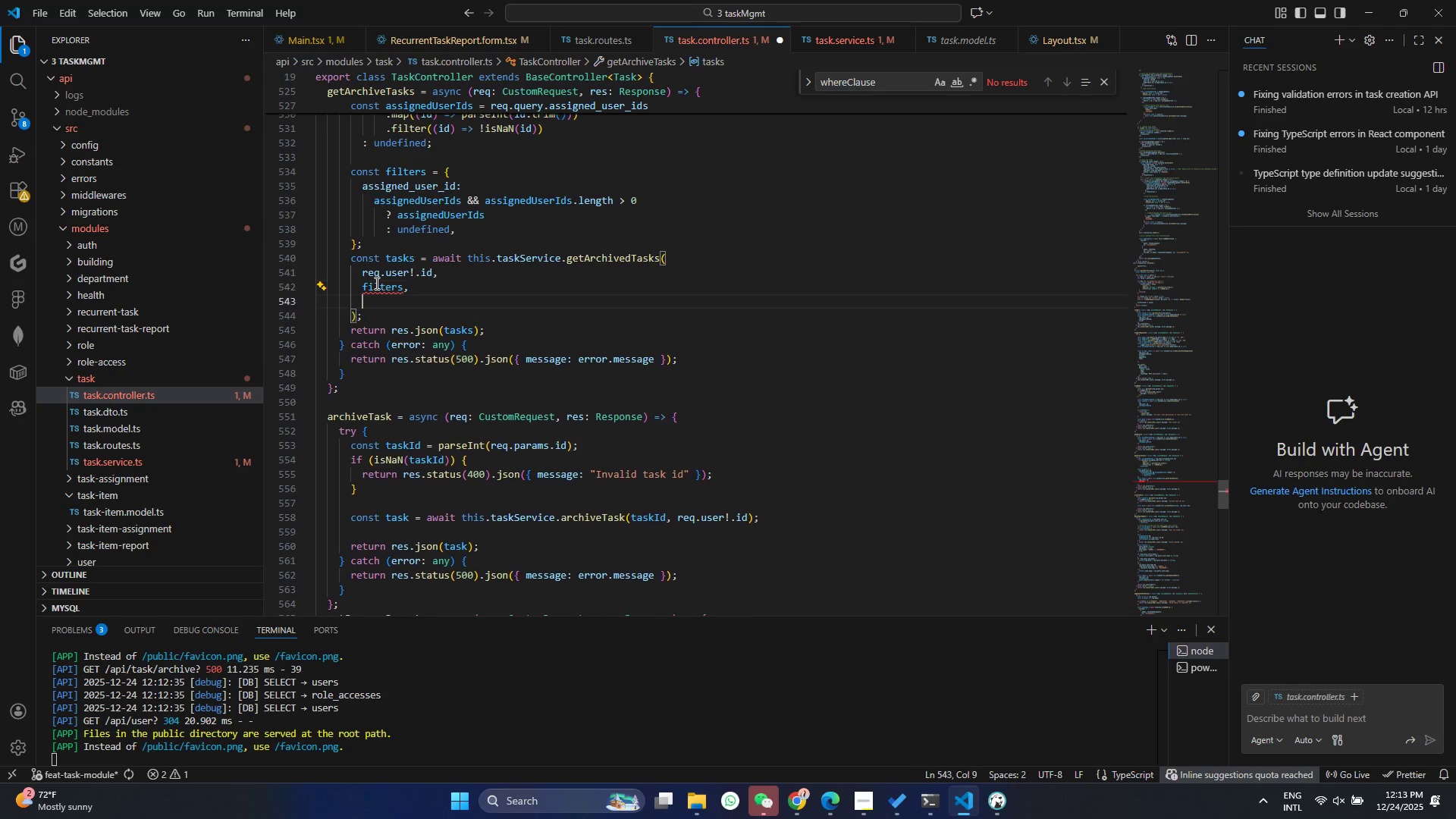 
key(Enter)
 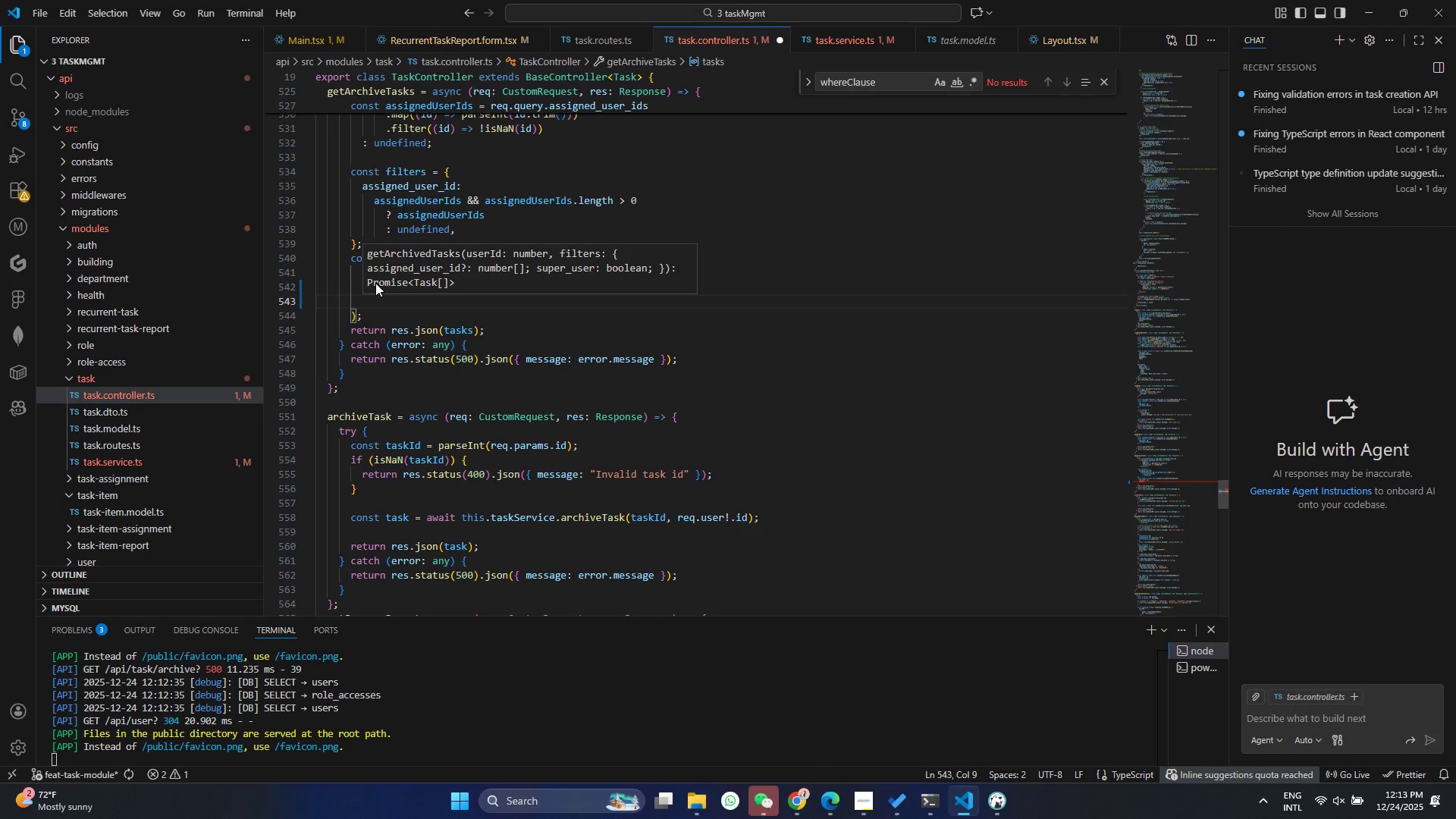 
type(sue)
key(Backspace)
key(Backspace)
key(Backspace)
 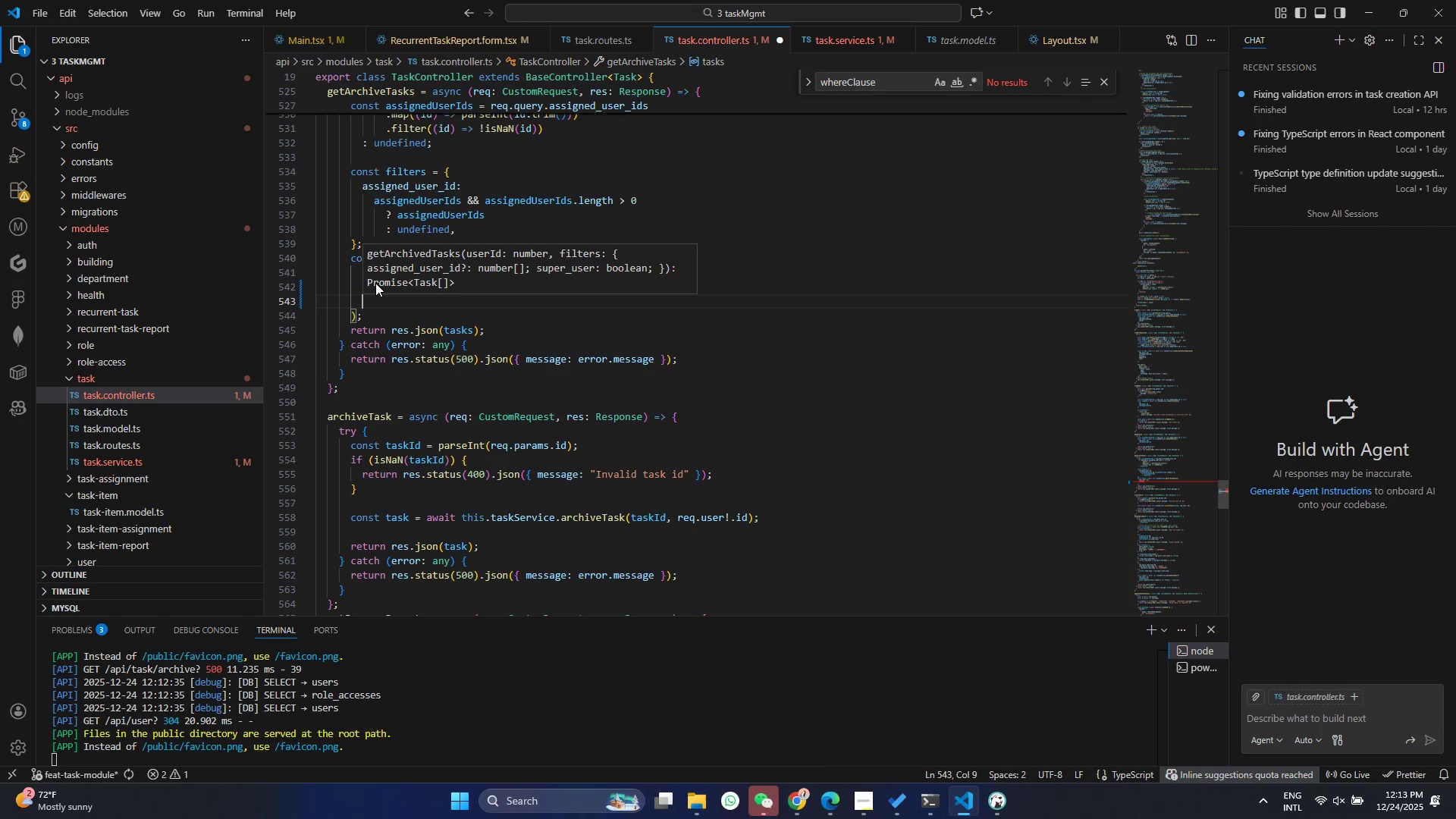 
key(Control+ControlLeft)
 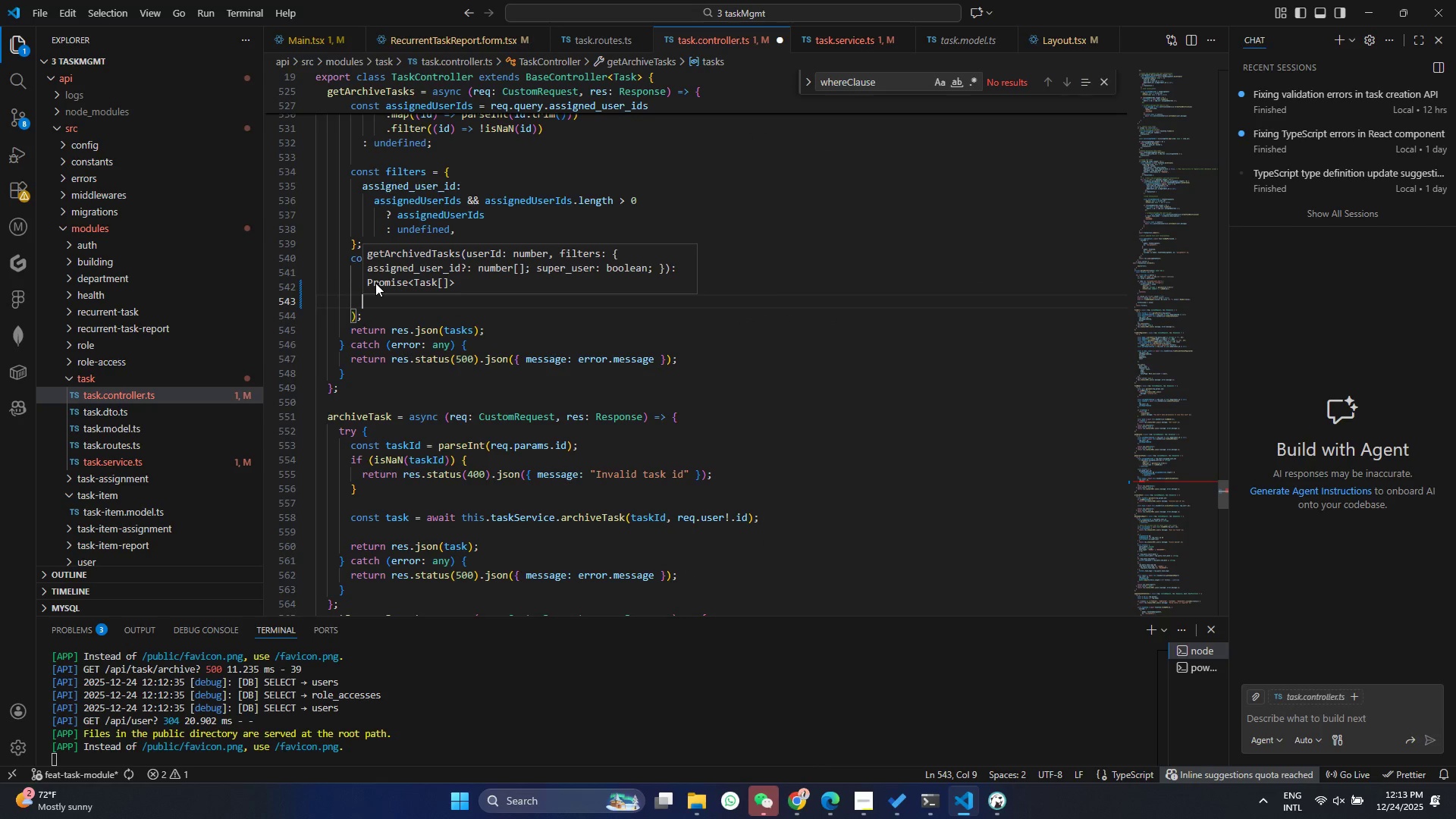 
type(re)
 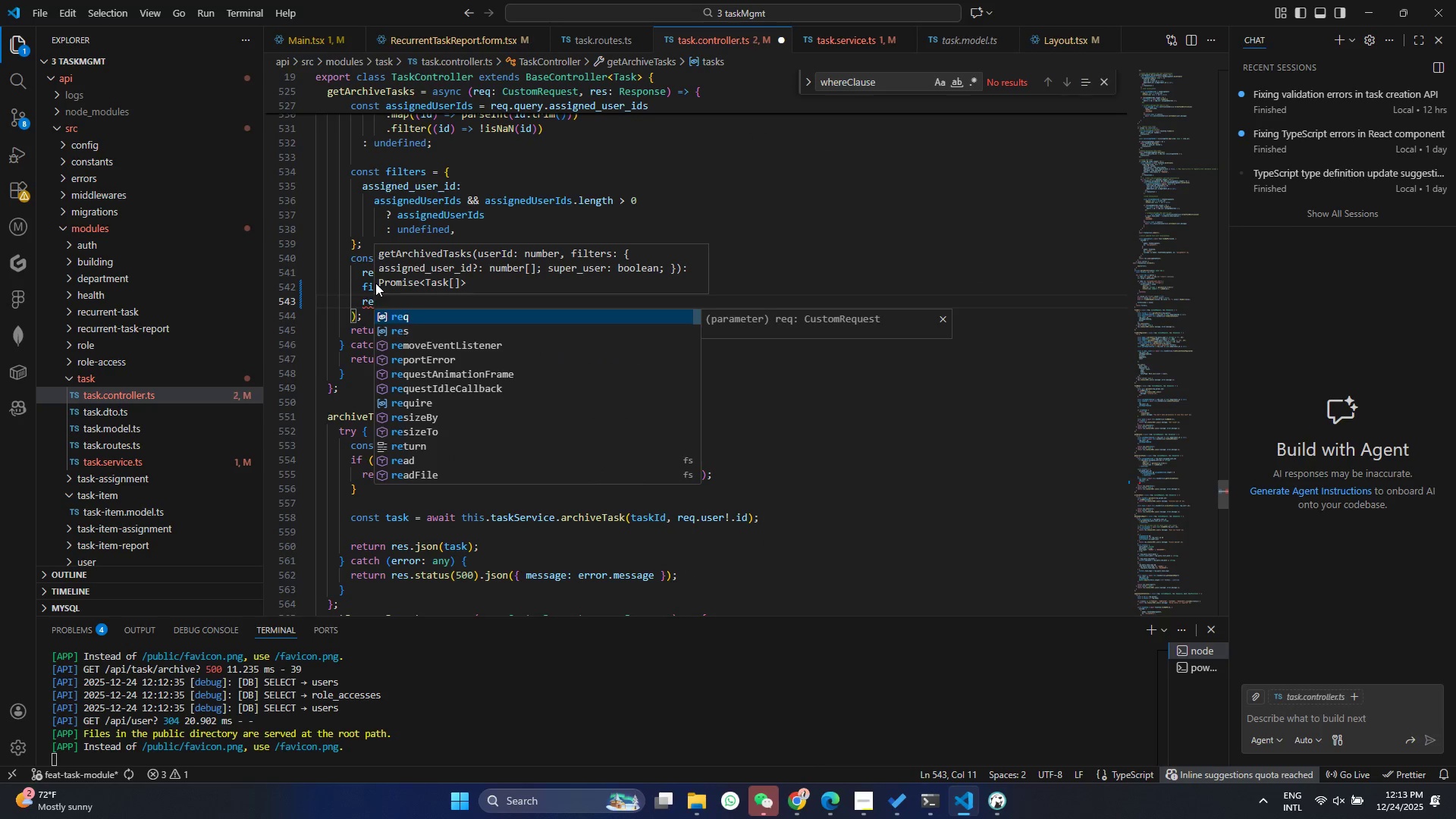 
key(Enter)
 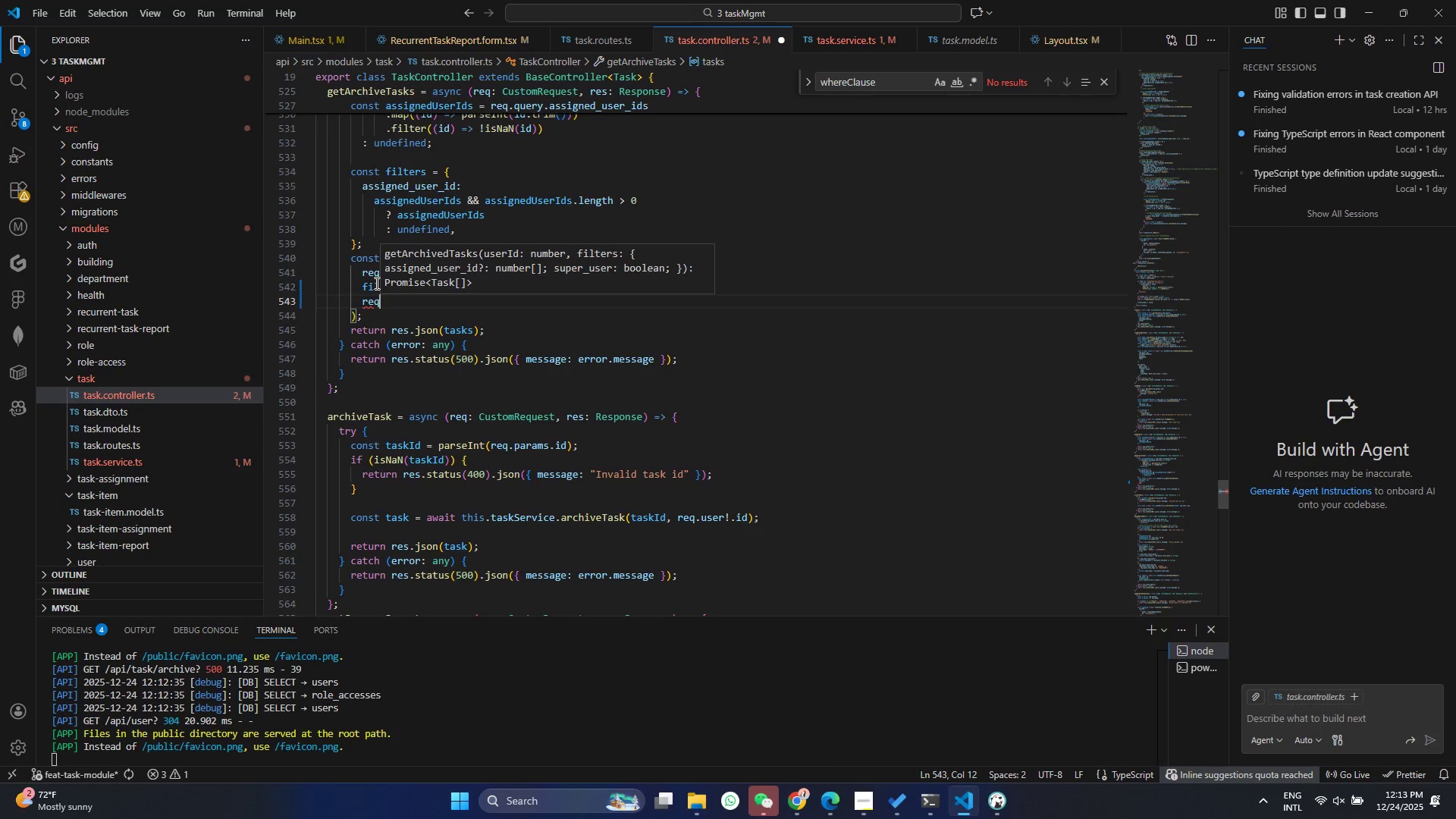 
type(.us)
 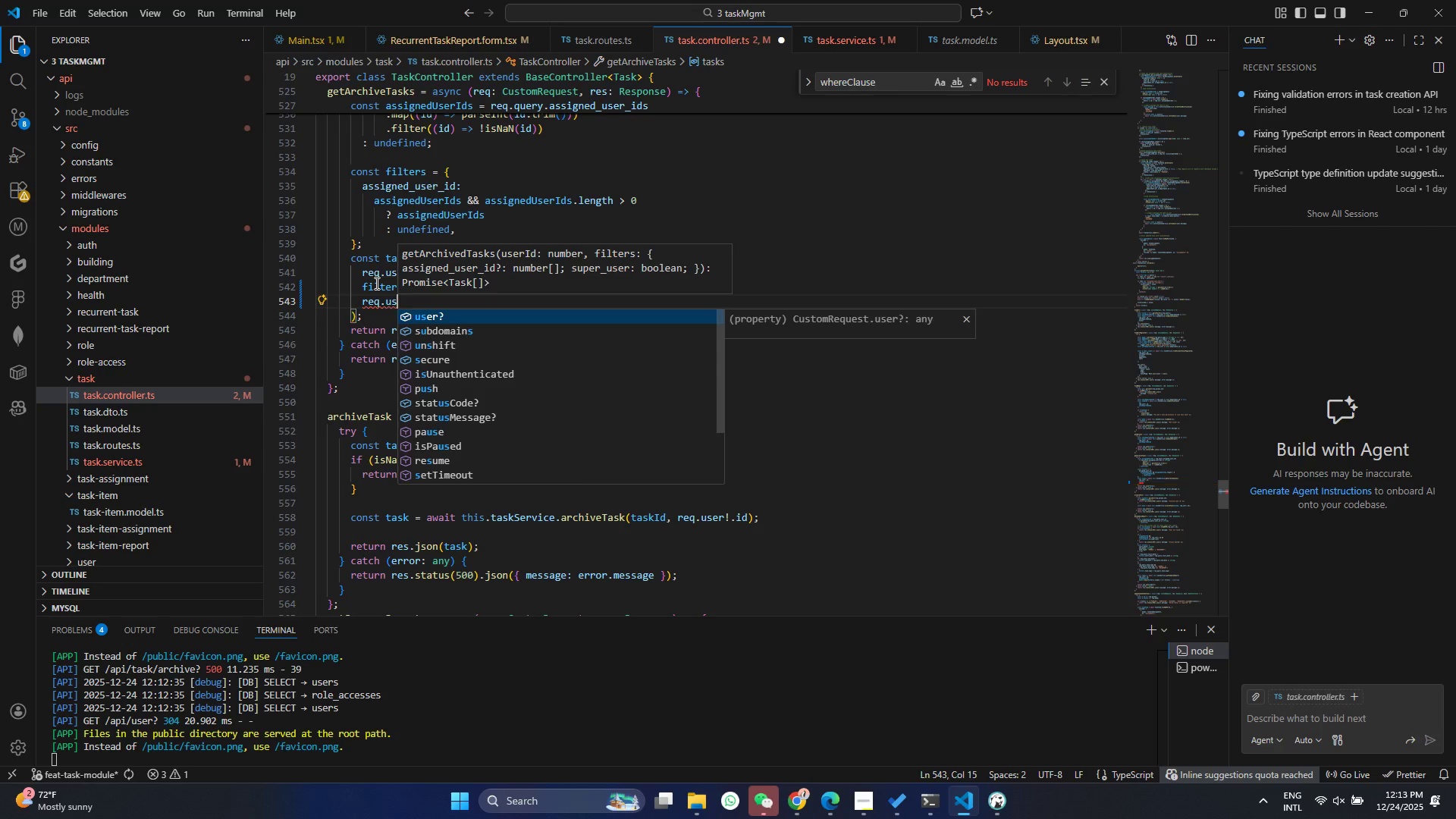 
key(Enter)
 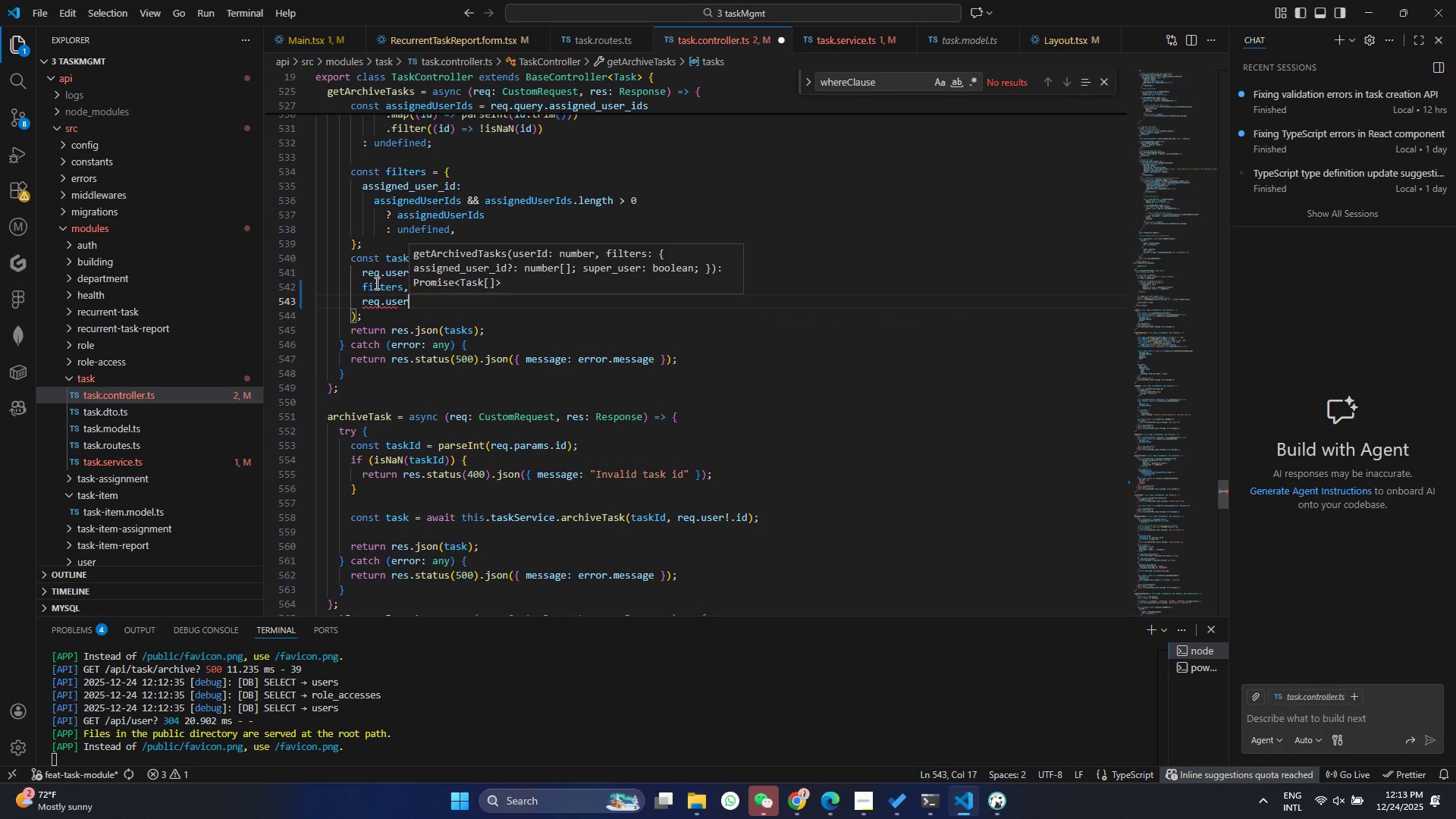 
type(!.is)
 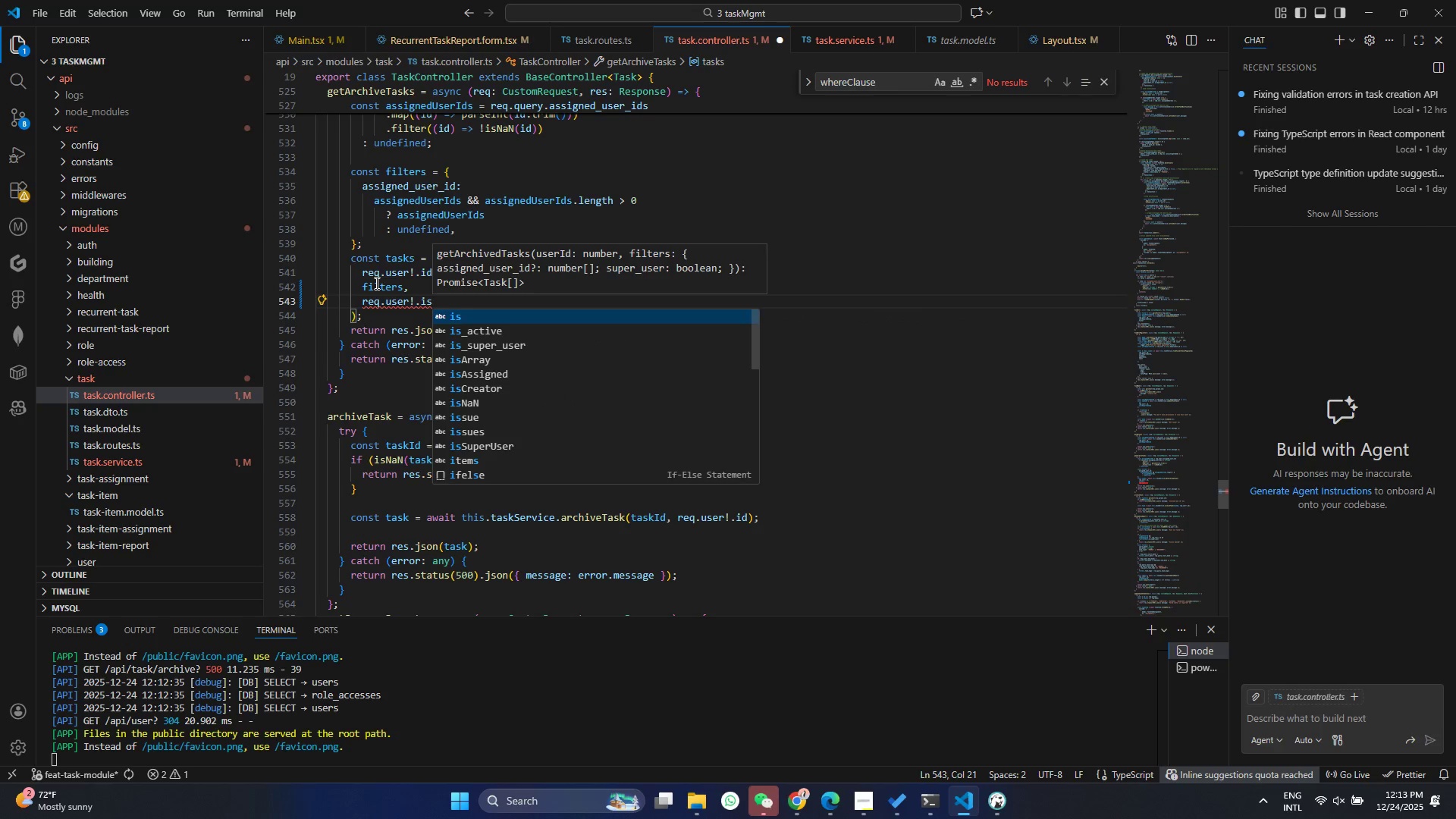 
key(ArrowDown)
 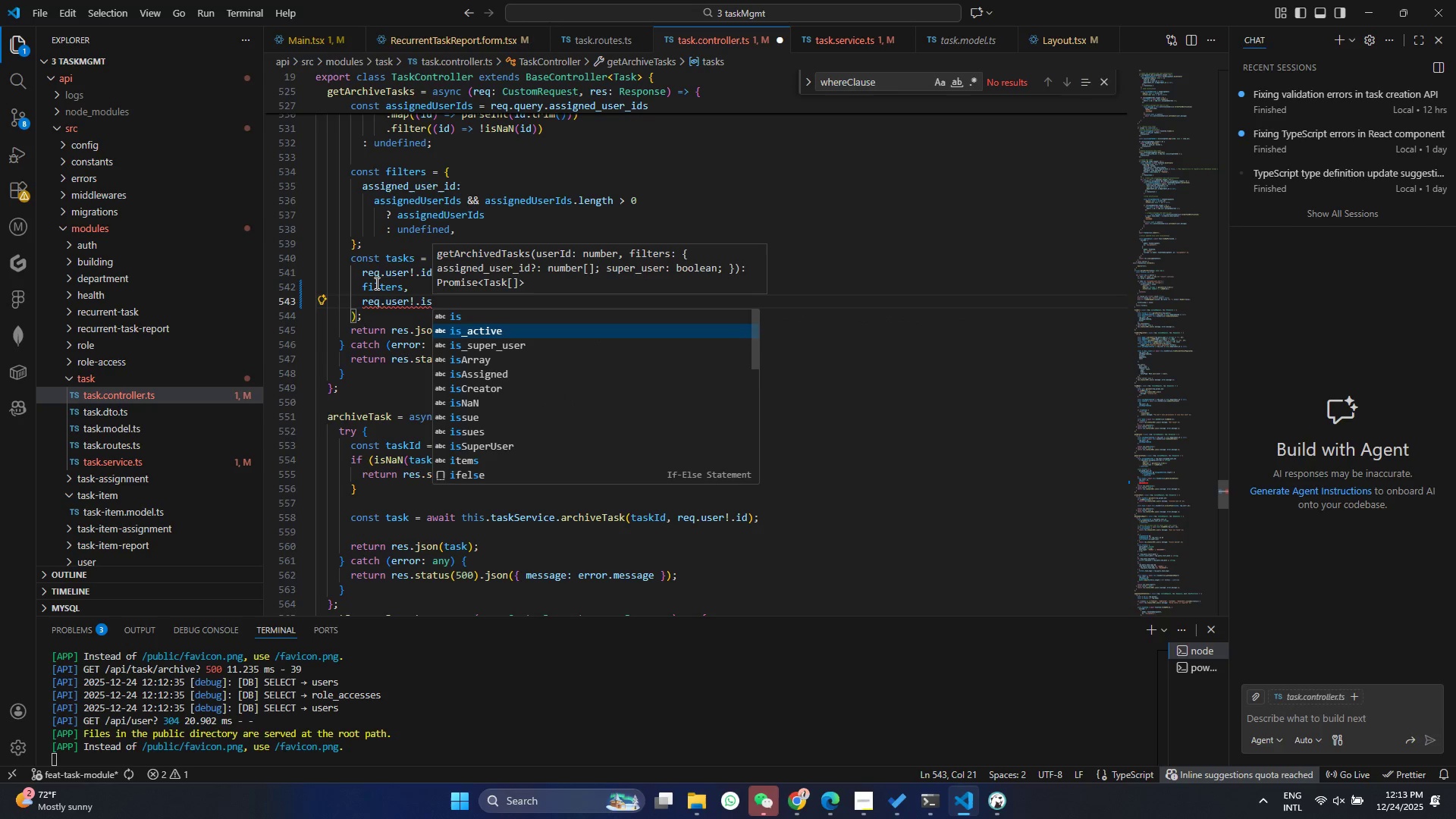 
key(ArrowDown)
 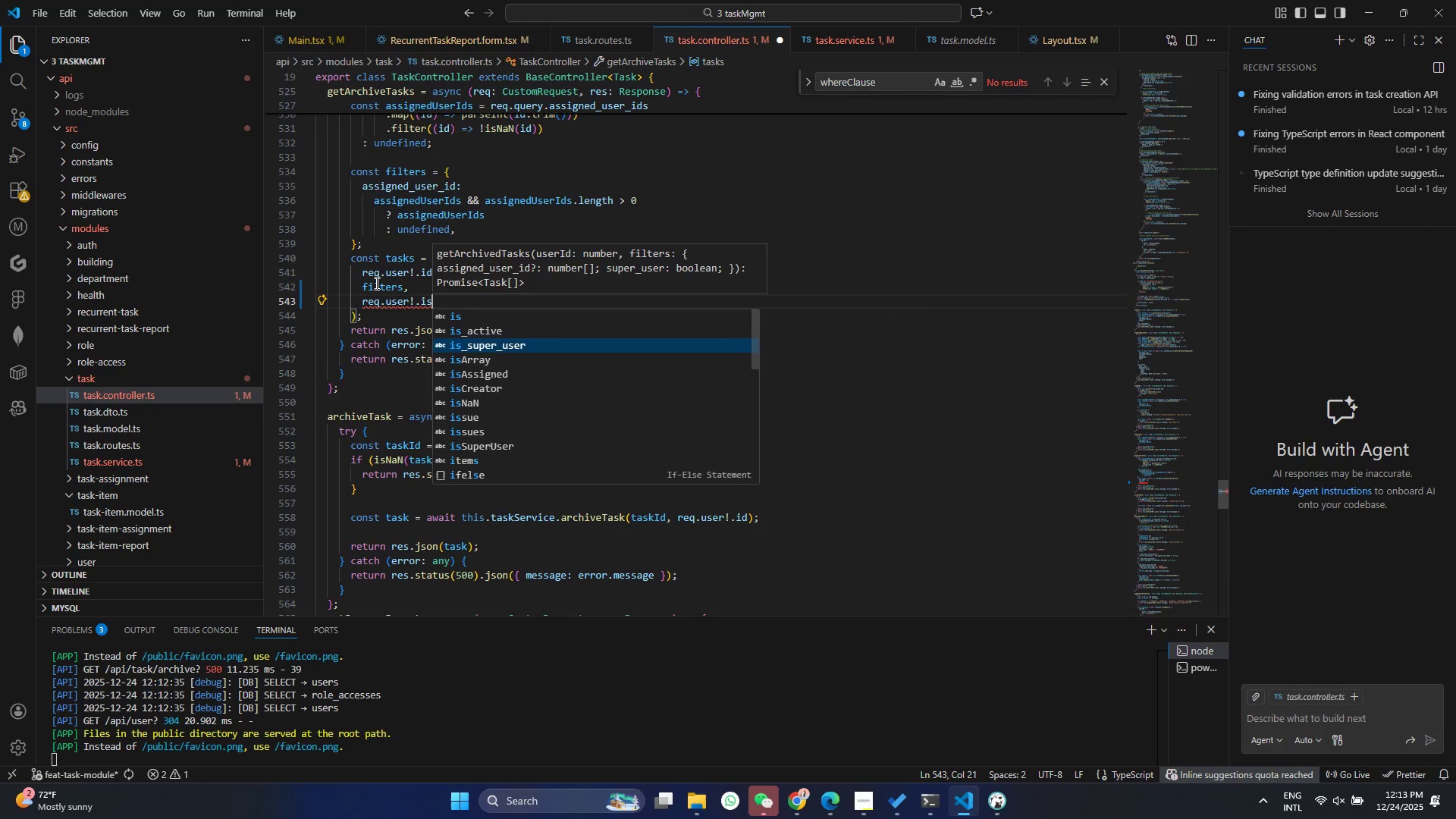 
key(Enter)
 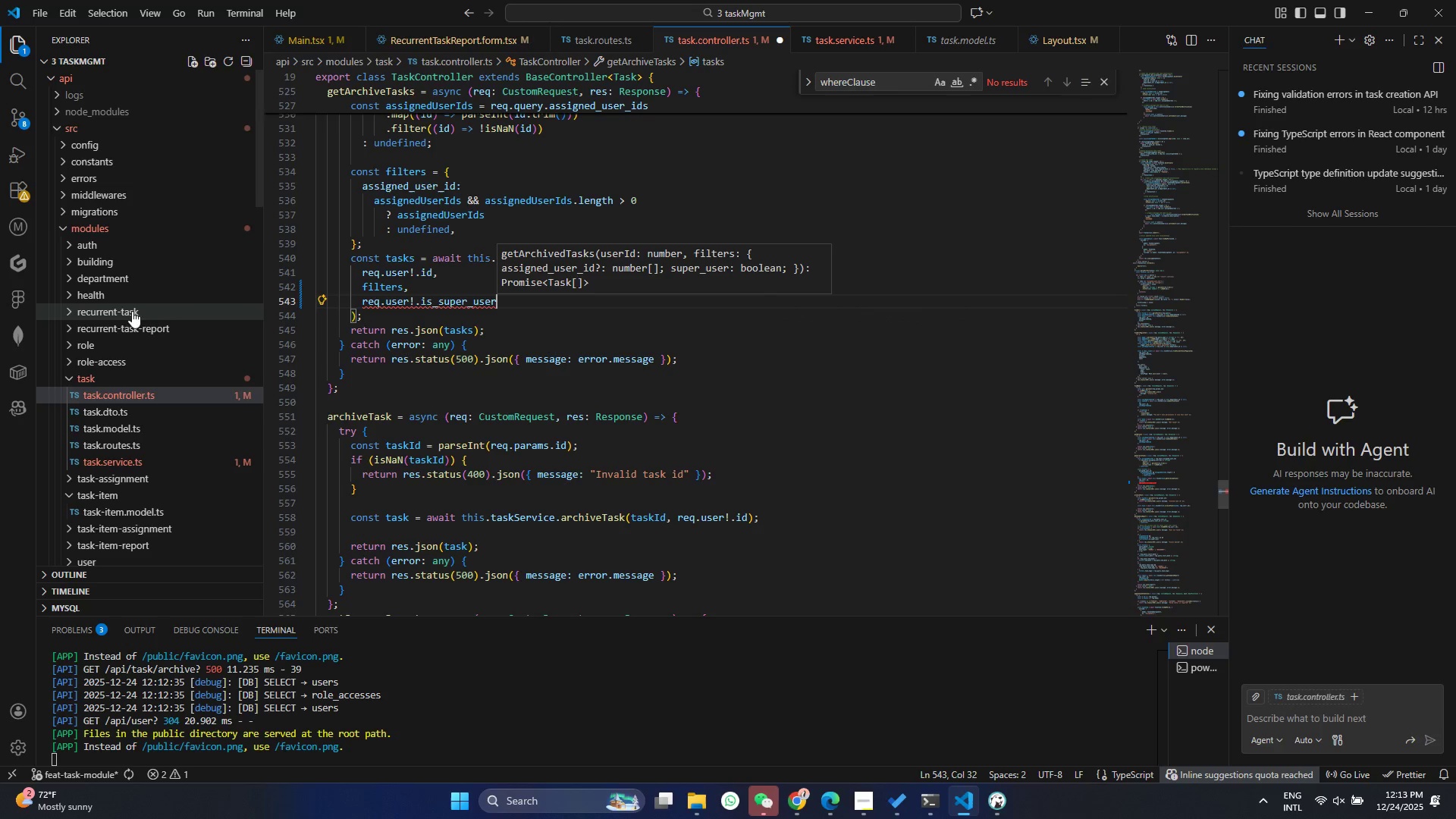 
mouse_move([423, 304])
 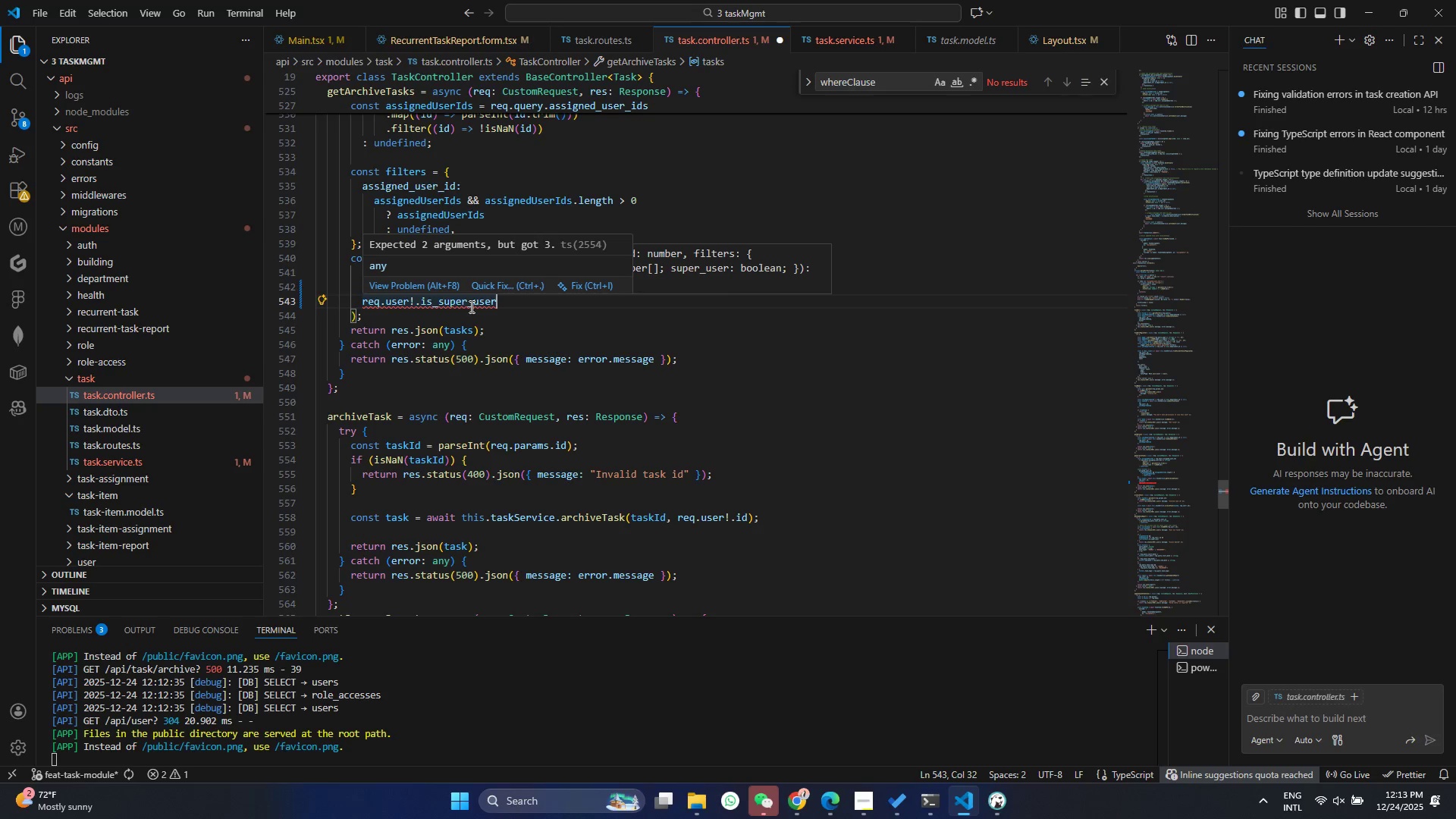 
double_click([500, 273])
 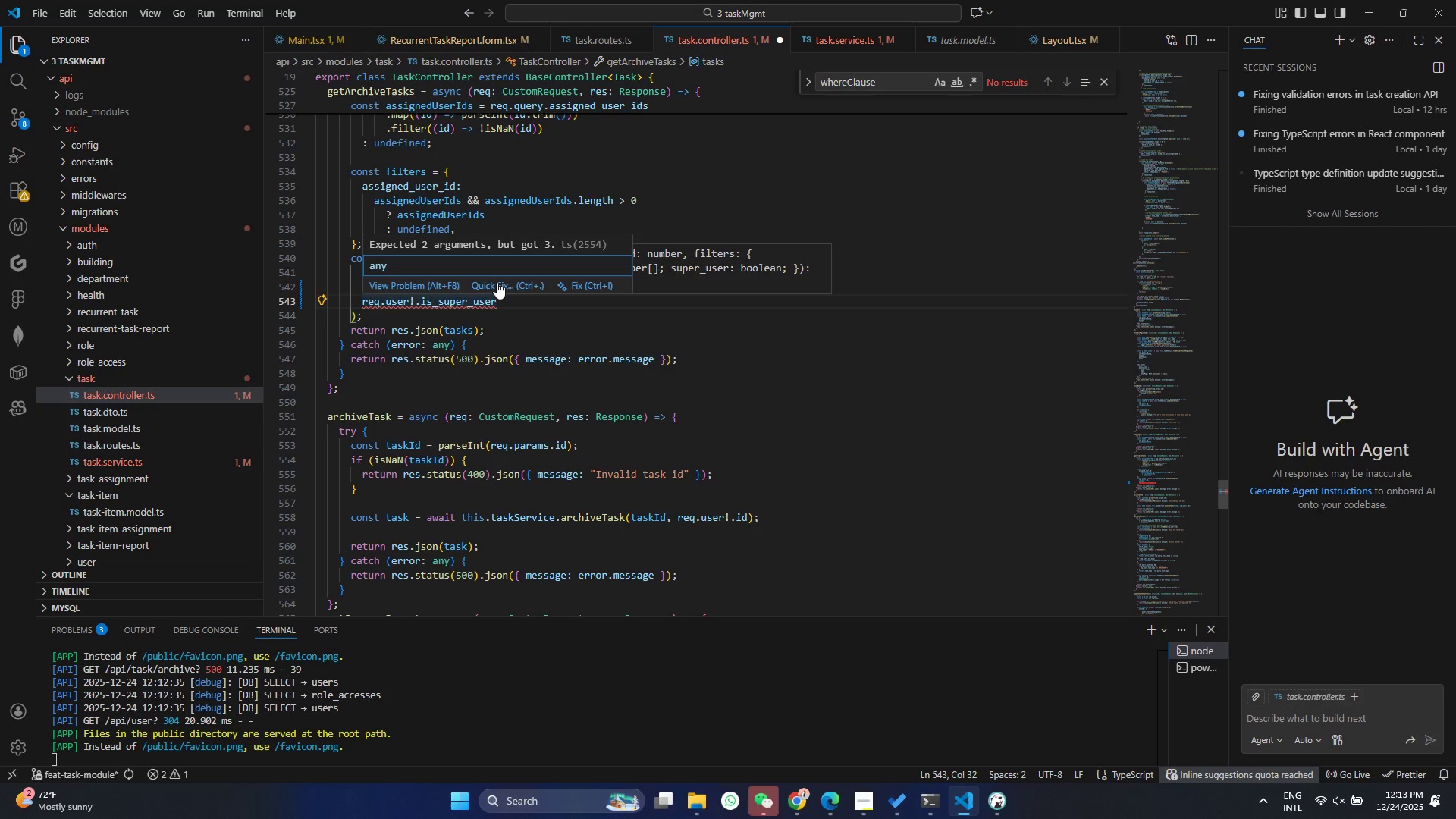 
triple_click([497, 282])
 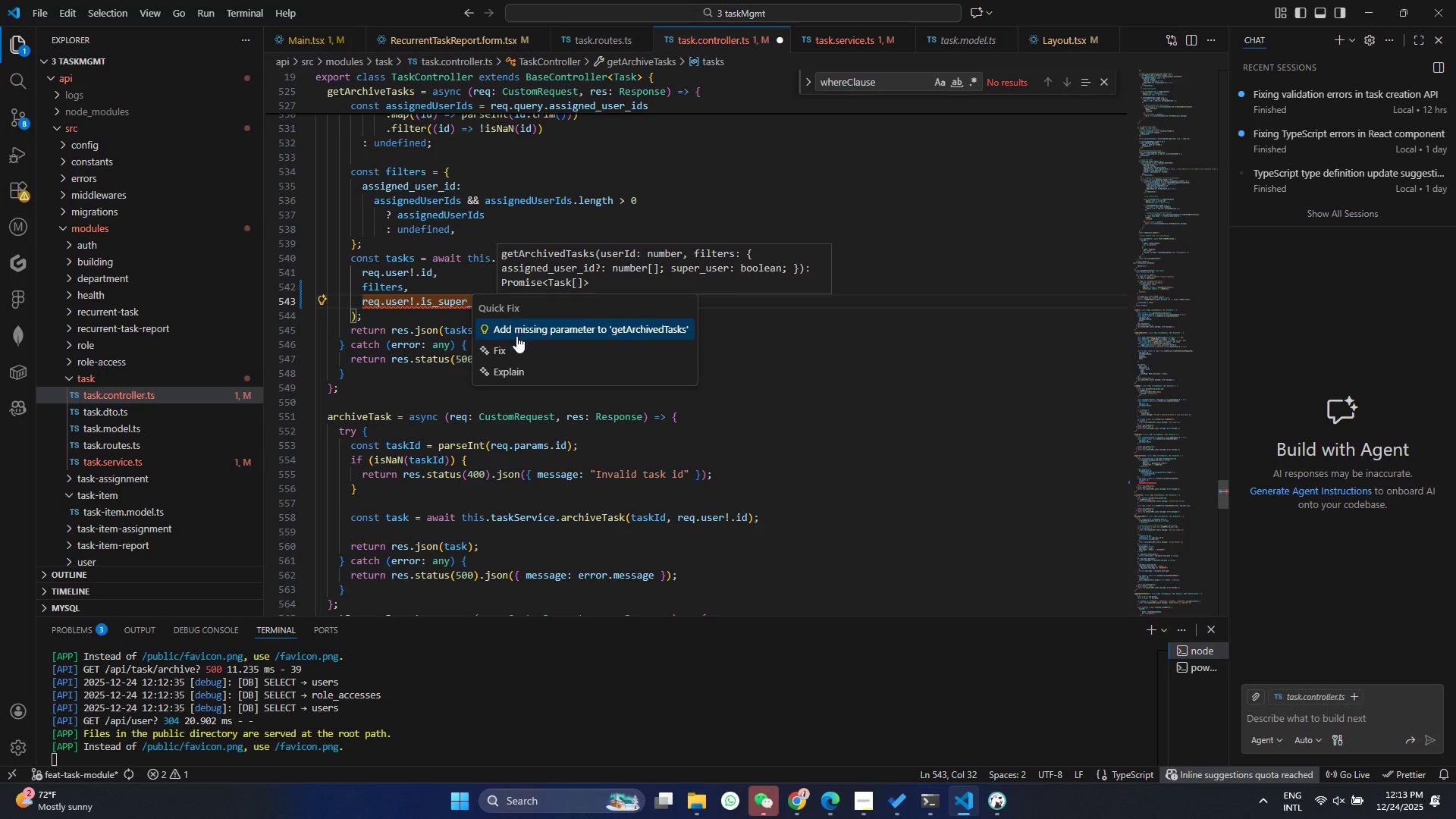 
left_click([514, 340])
 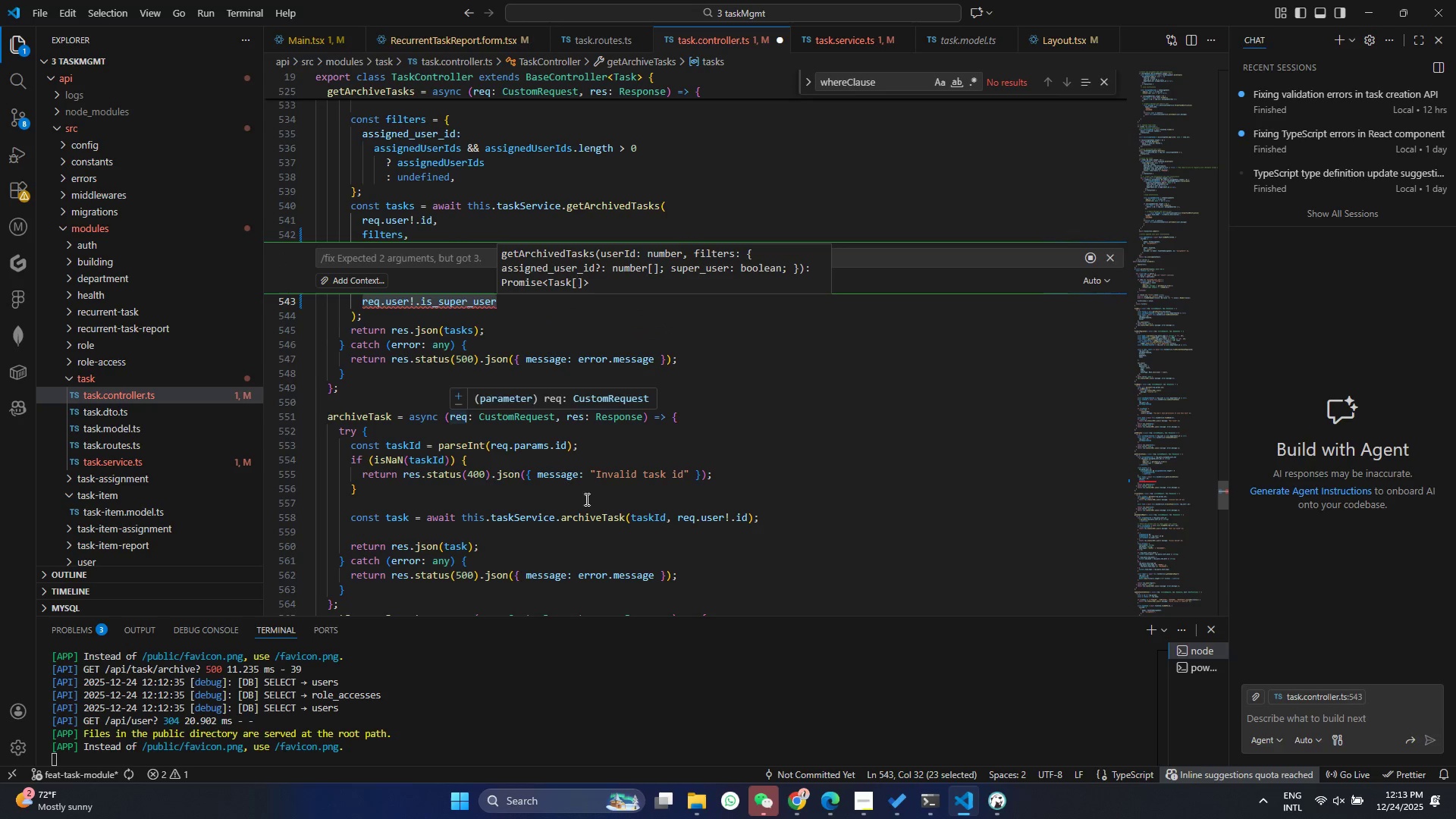 
left_click([761, 803])
 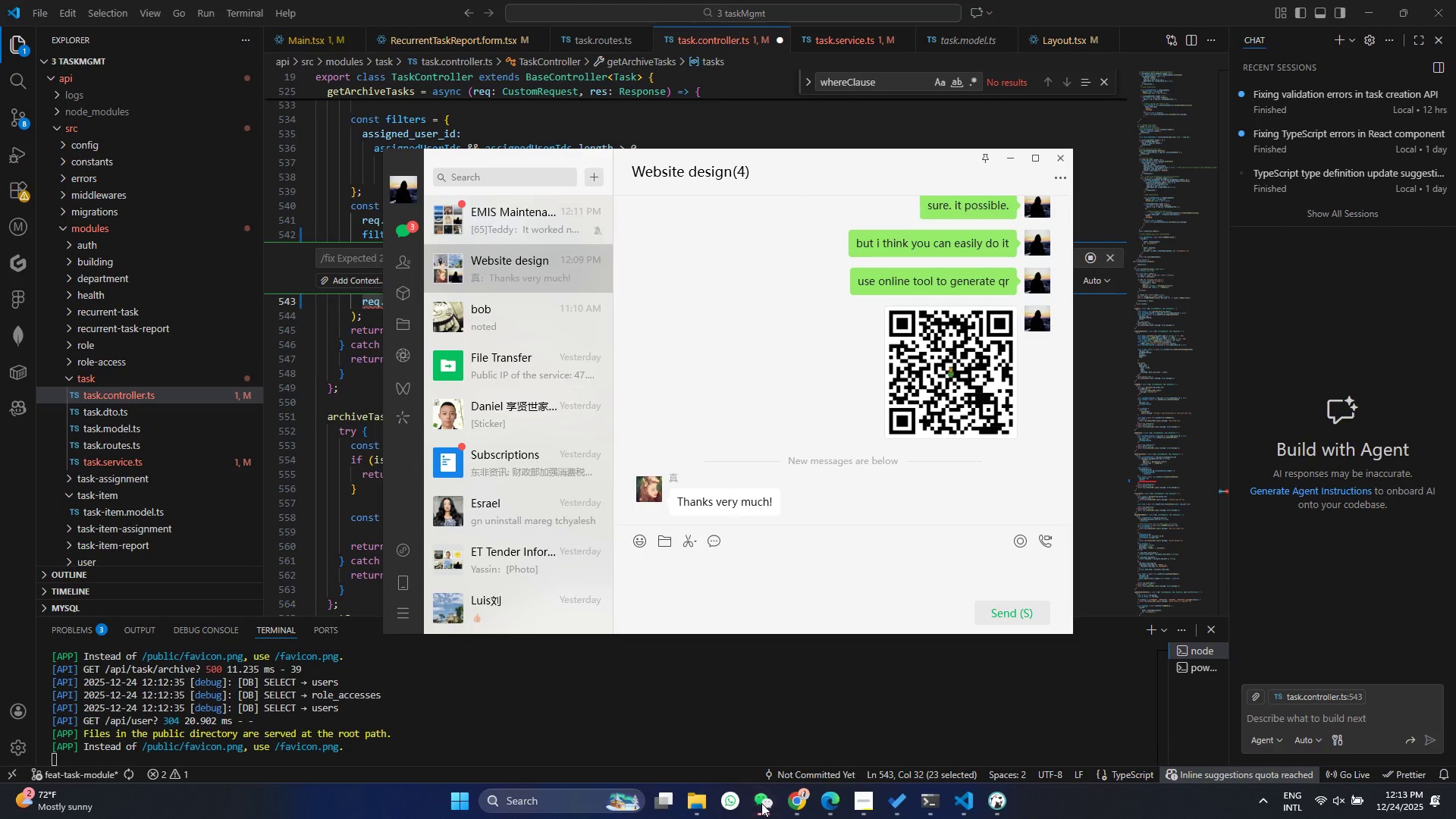 
left_click([761, 803])
 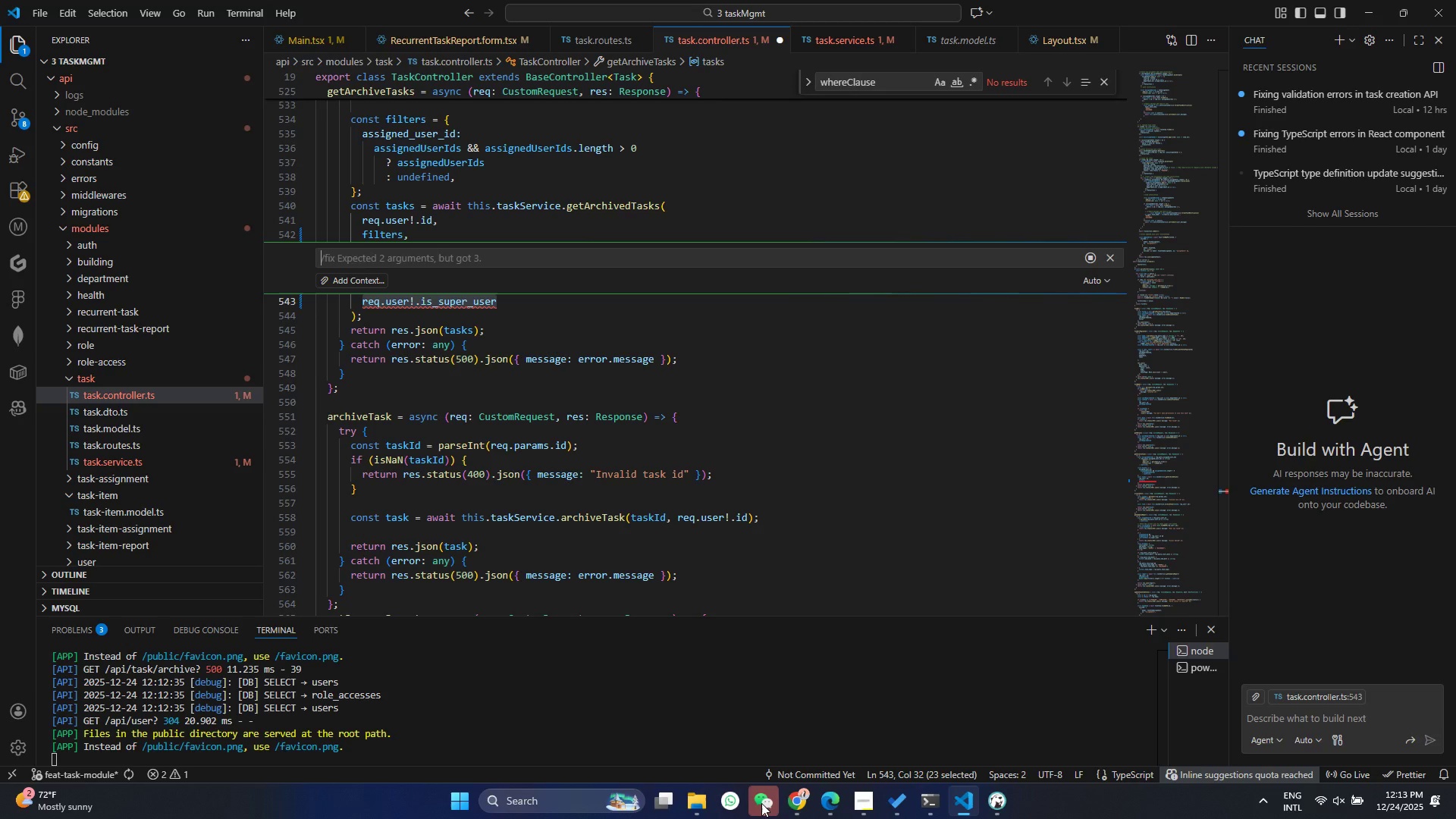 
left_click([761, 803])
 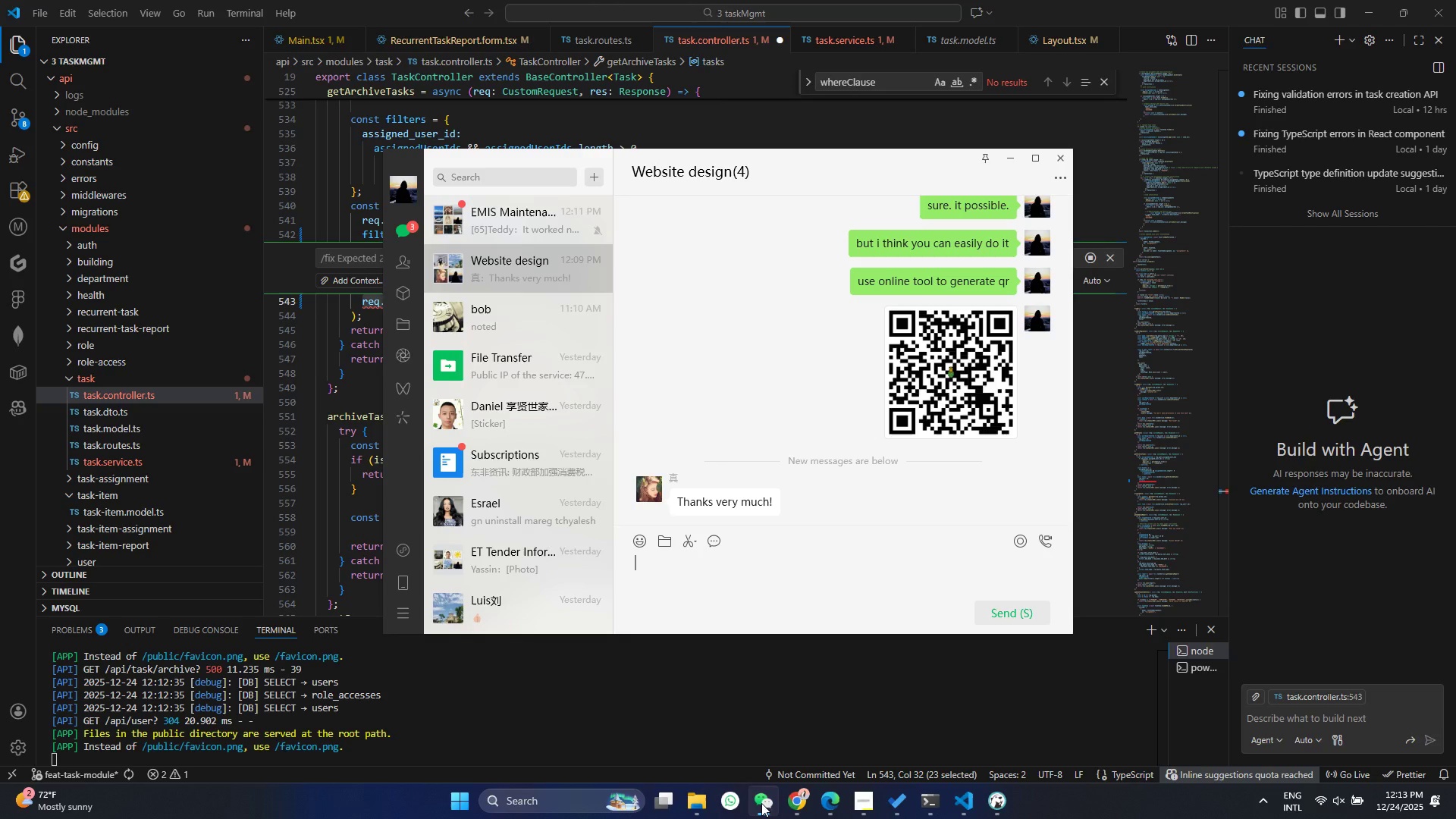 
left_click([761, 803])
 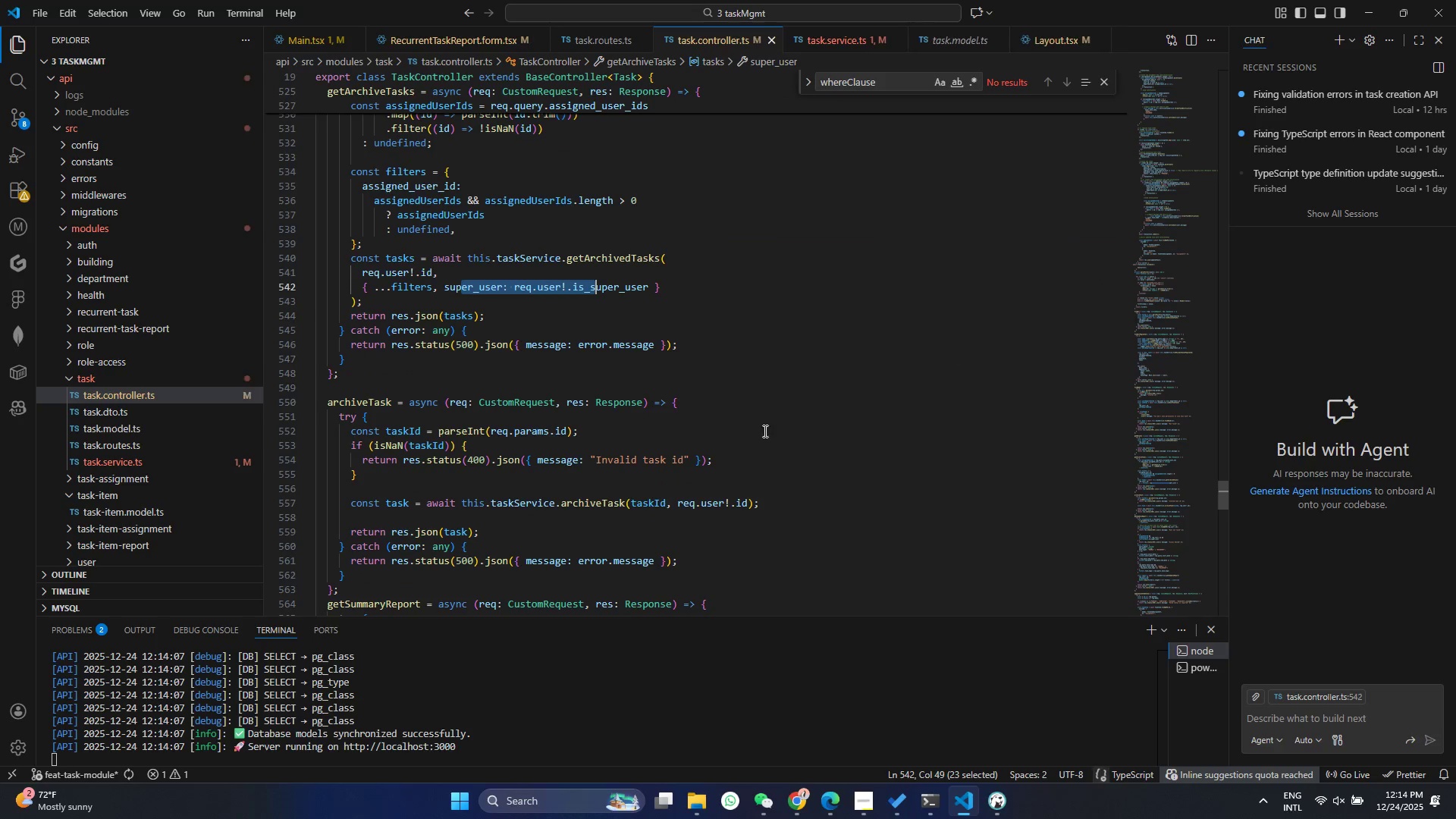 
wait(19.33)
 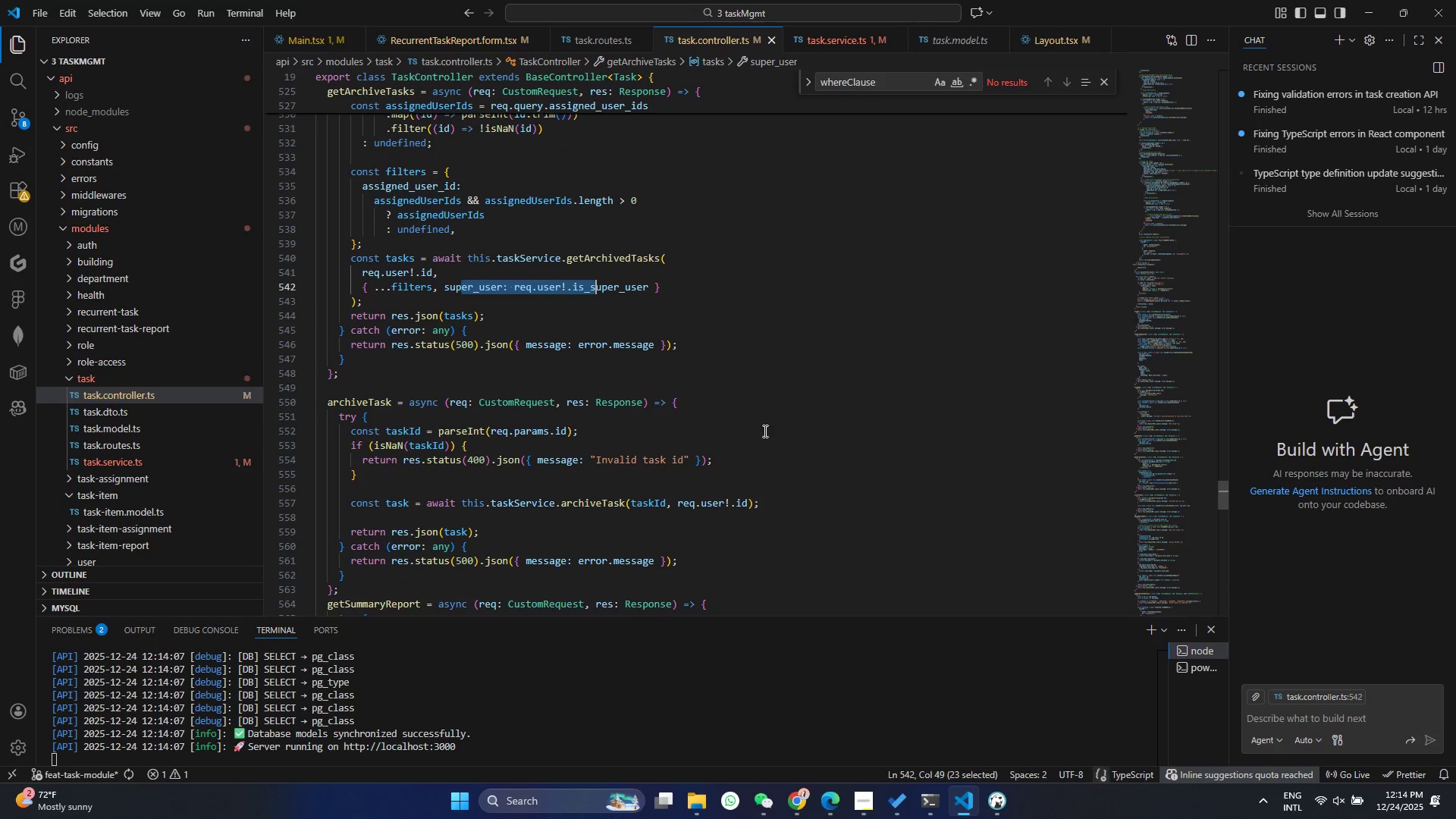 
left_click([831, 36])
 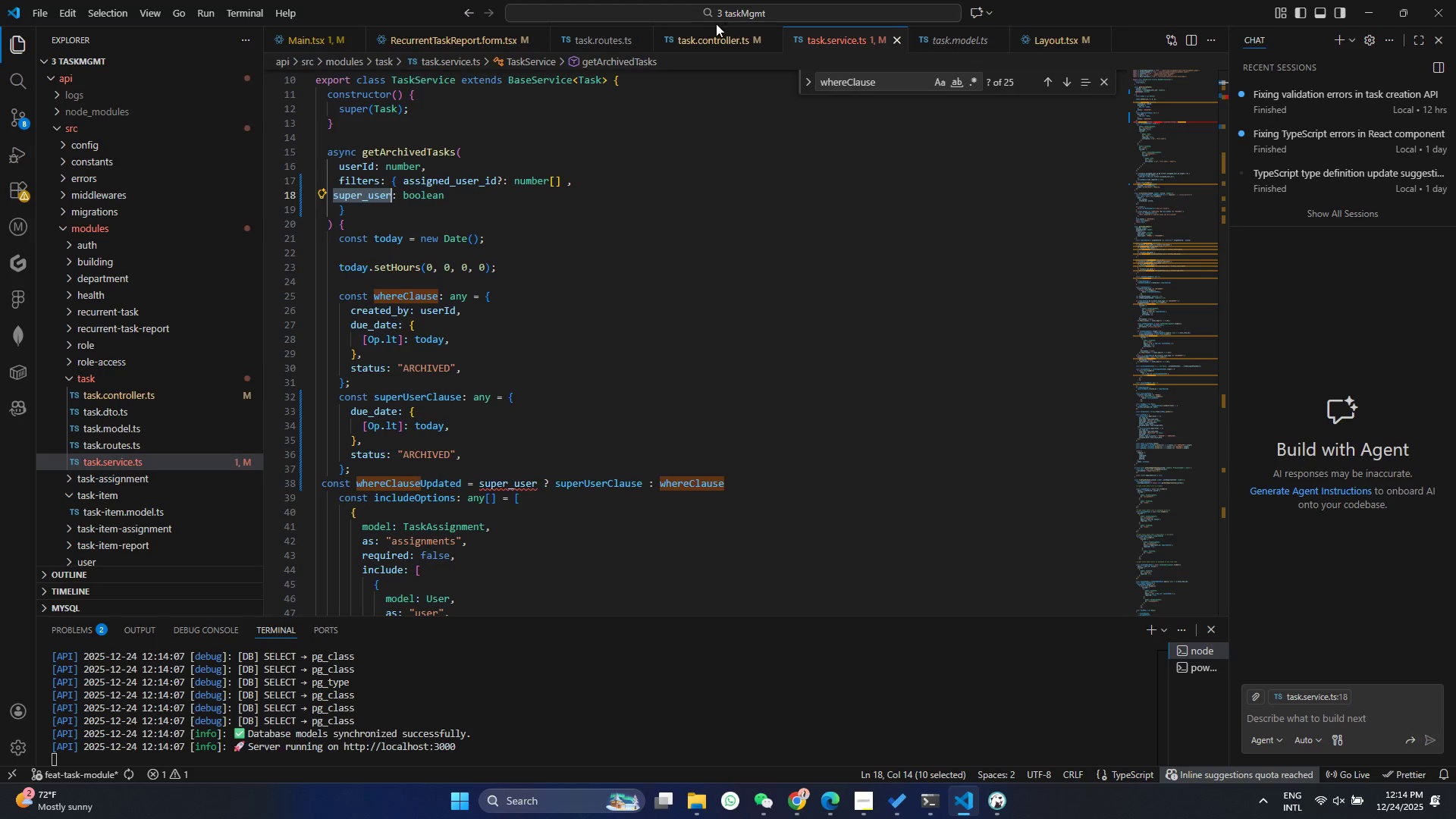 
scroll: coordinate [772, 275], scroll_direction: down, amount: 7.0
 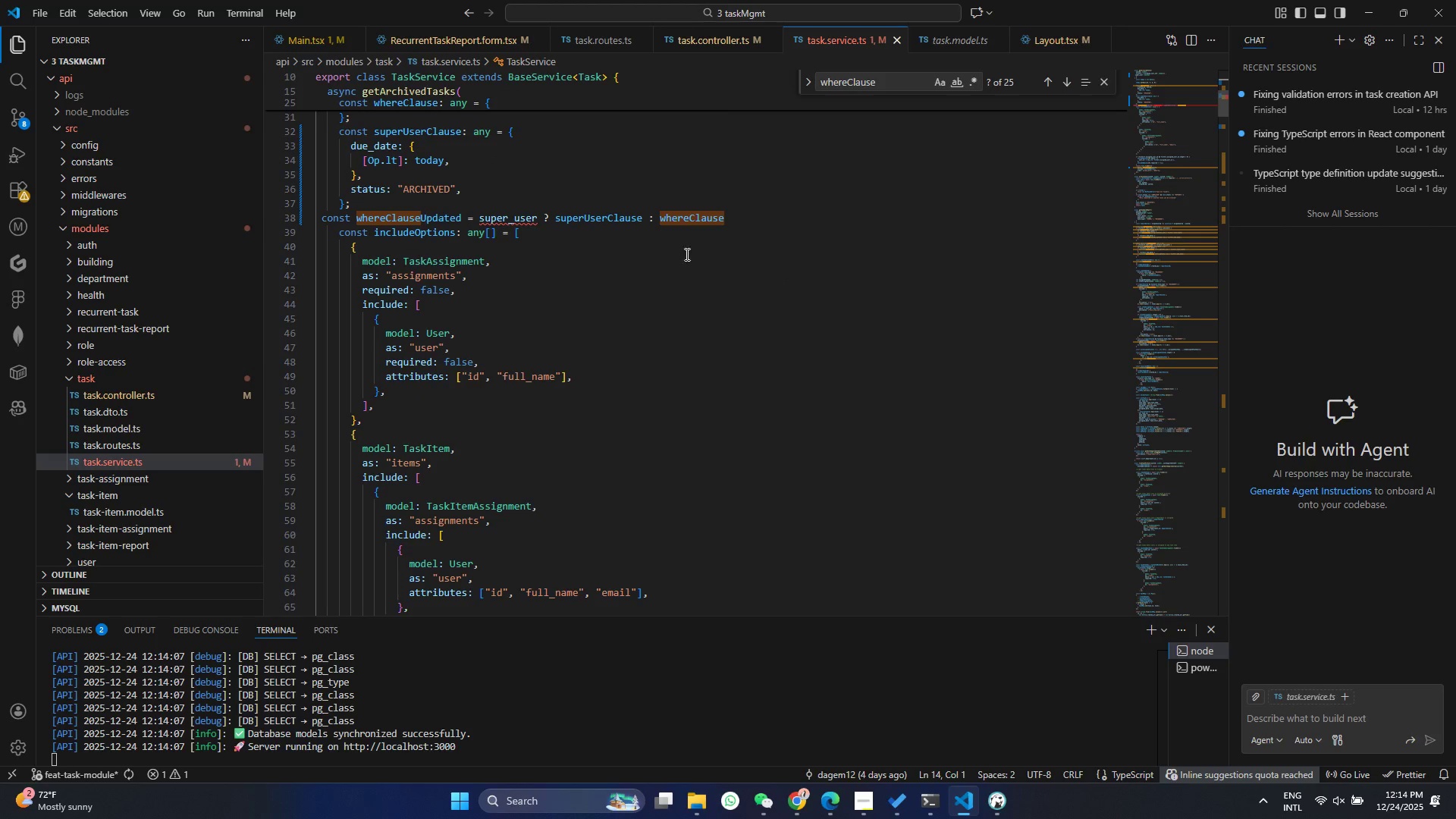 
scroll: coordinate [618, 251], scroll_direction: up, amount: 9.0
 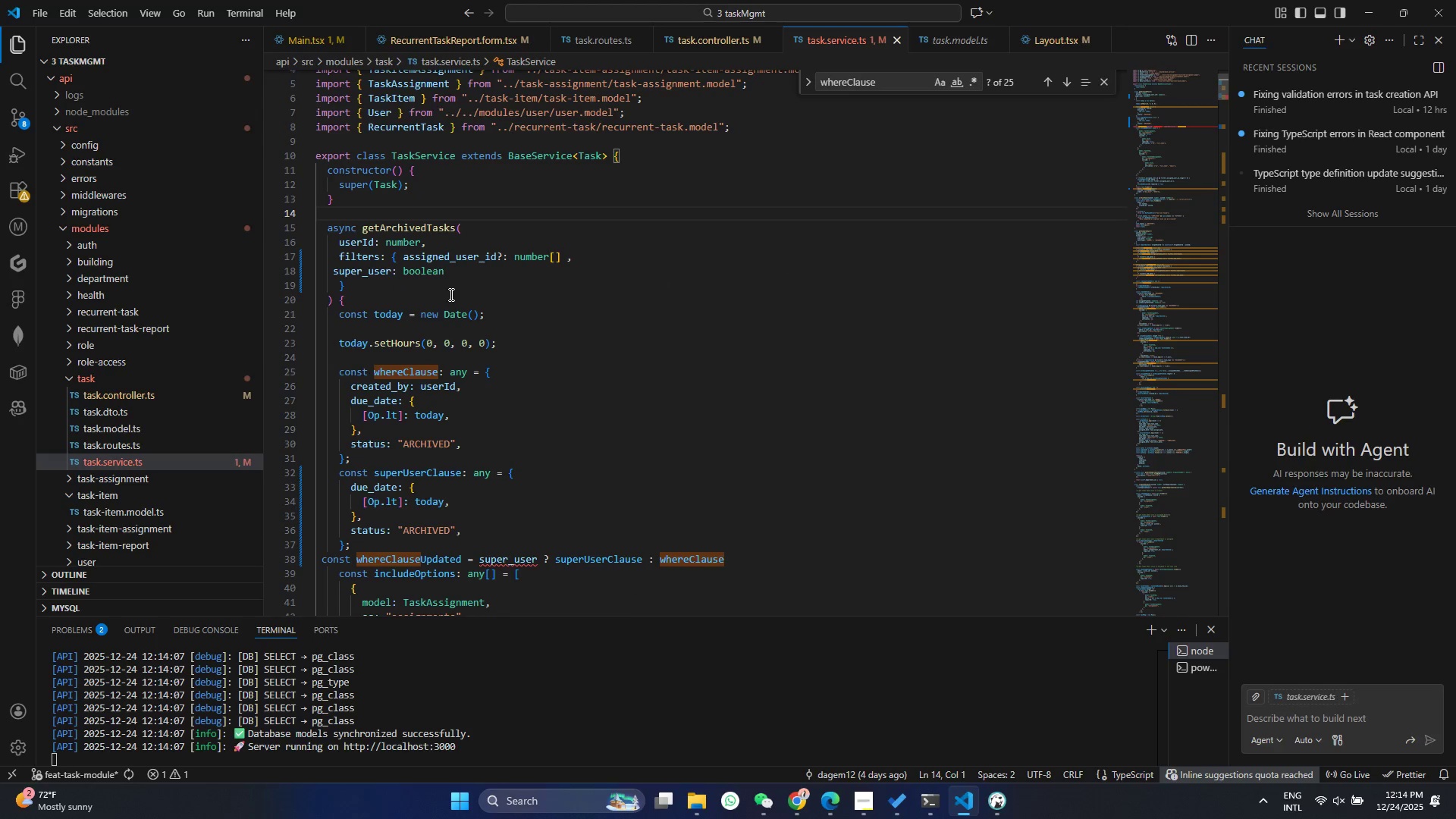 
left_click([694, 38])
 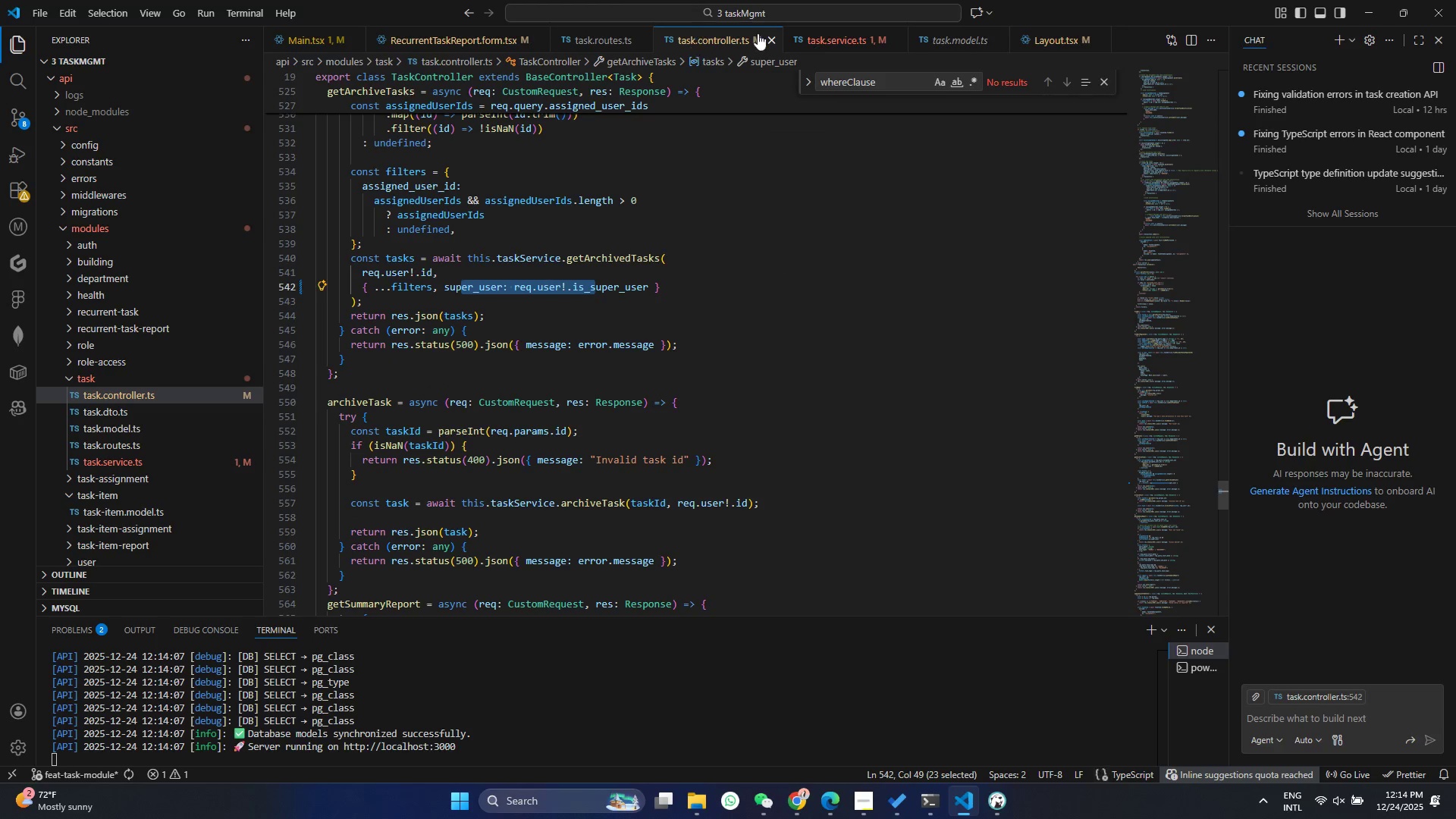 
left_click([852, 36])
 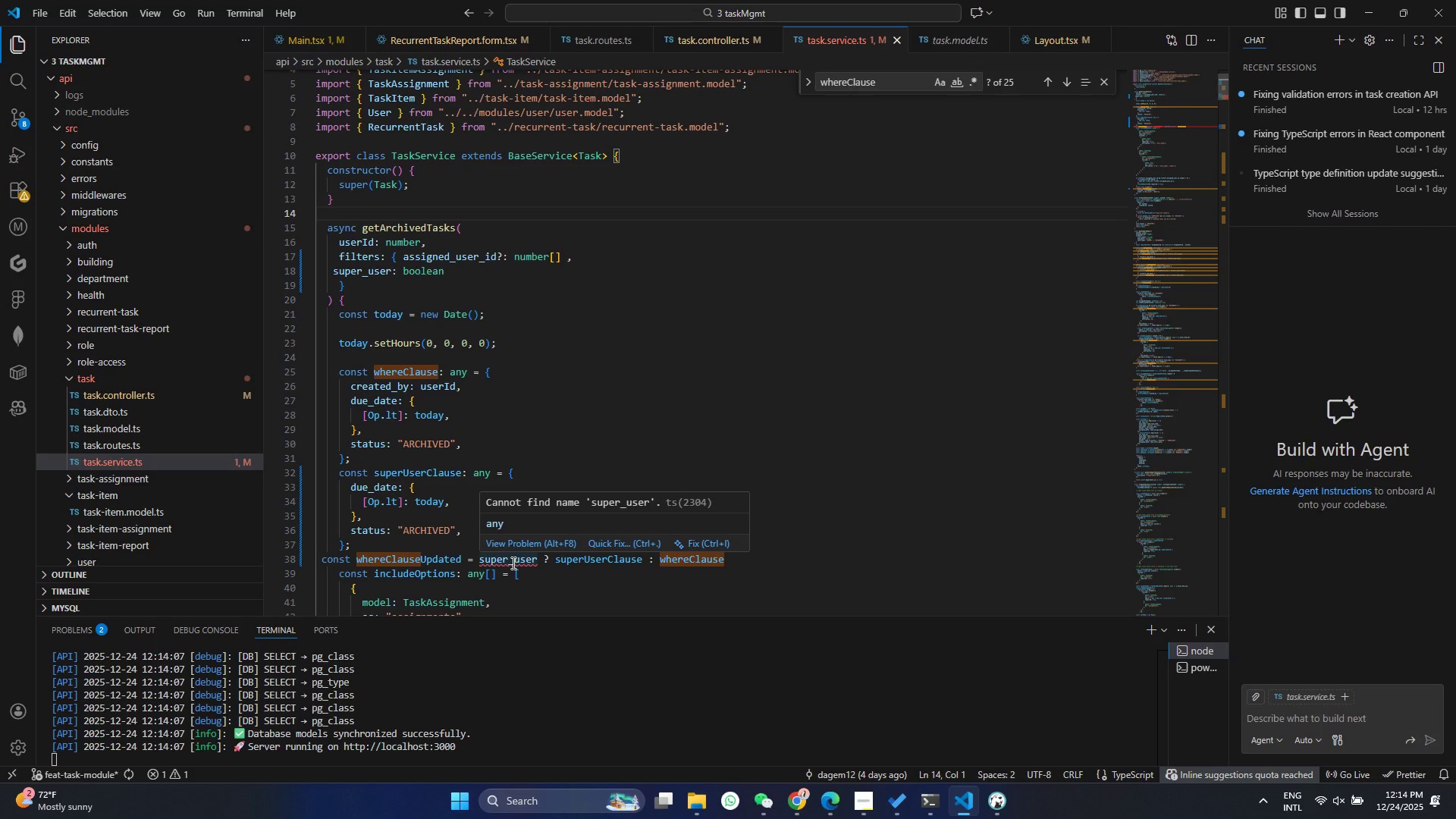 
left_click([626, 546])
 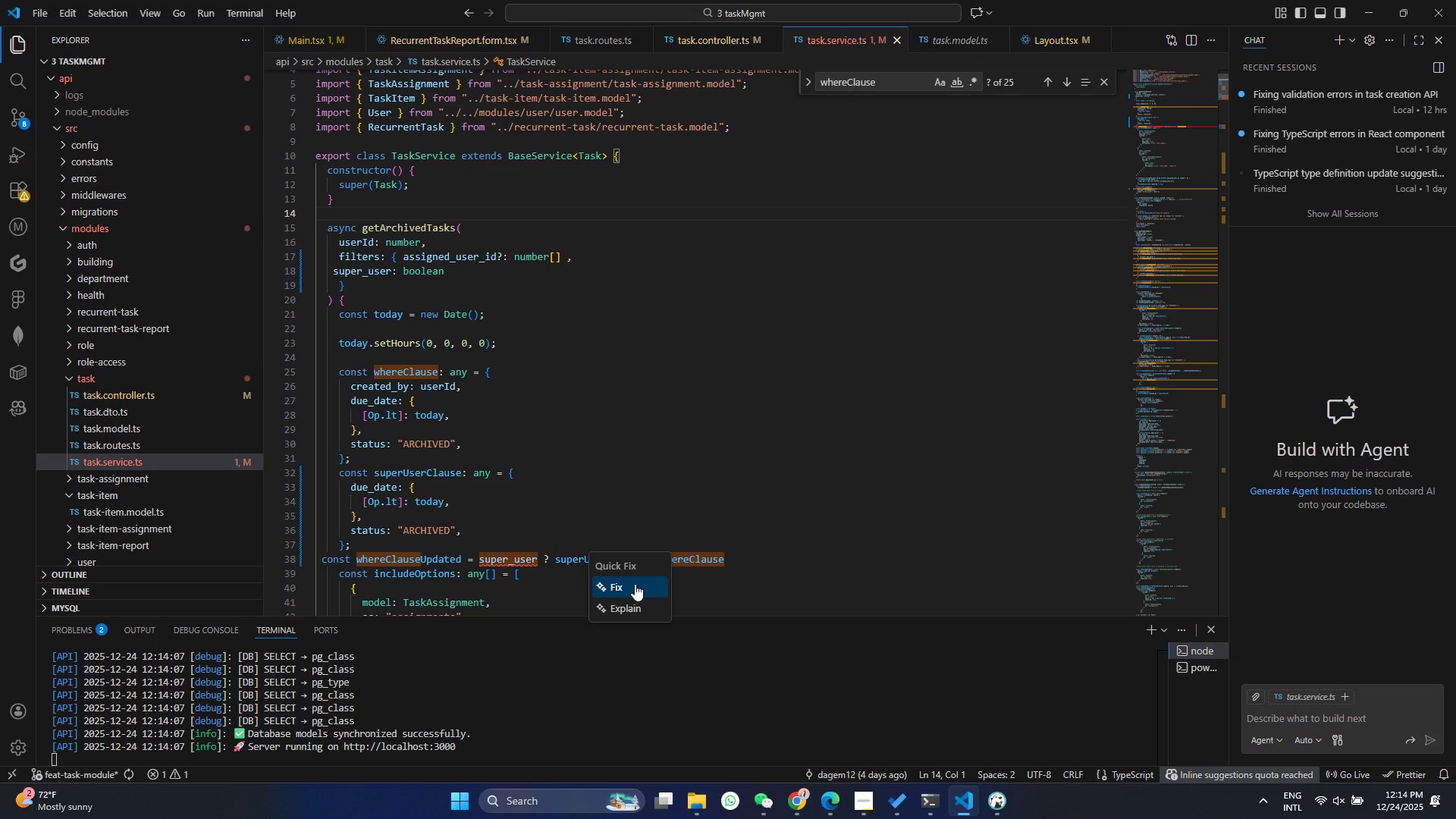 
left_click([635, 587])
 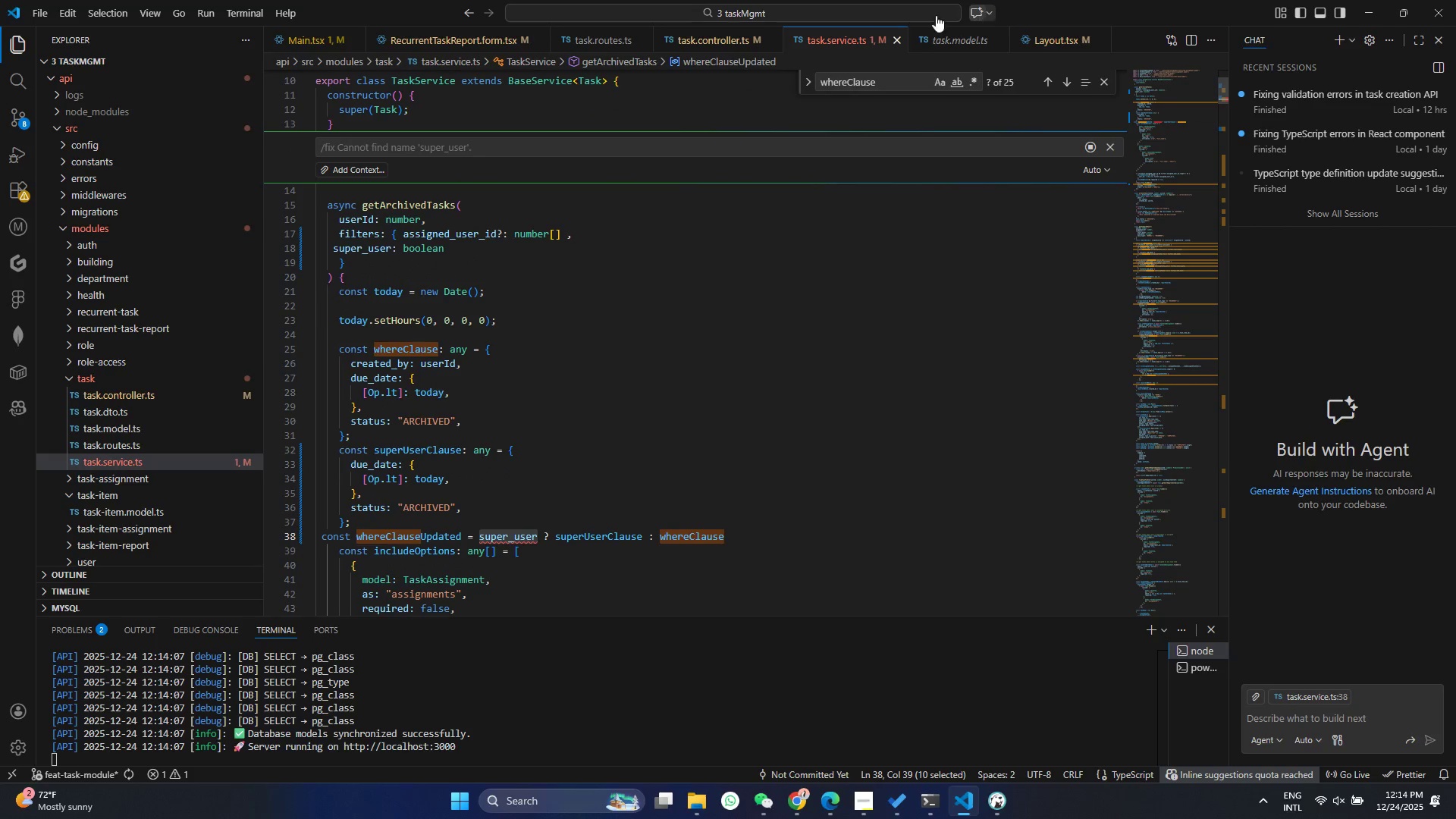 
left_click([727, 38])
 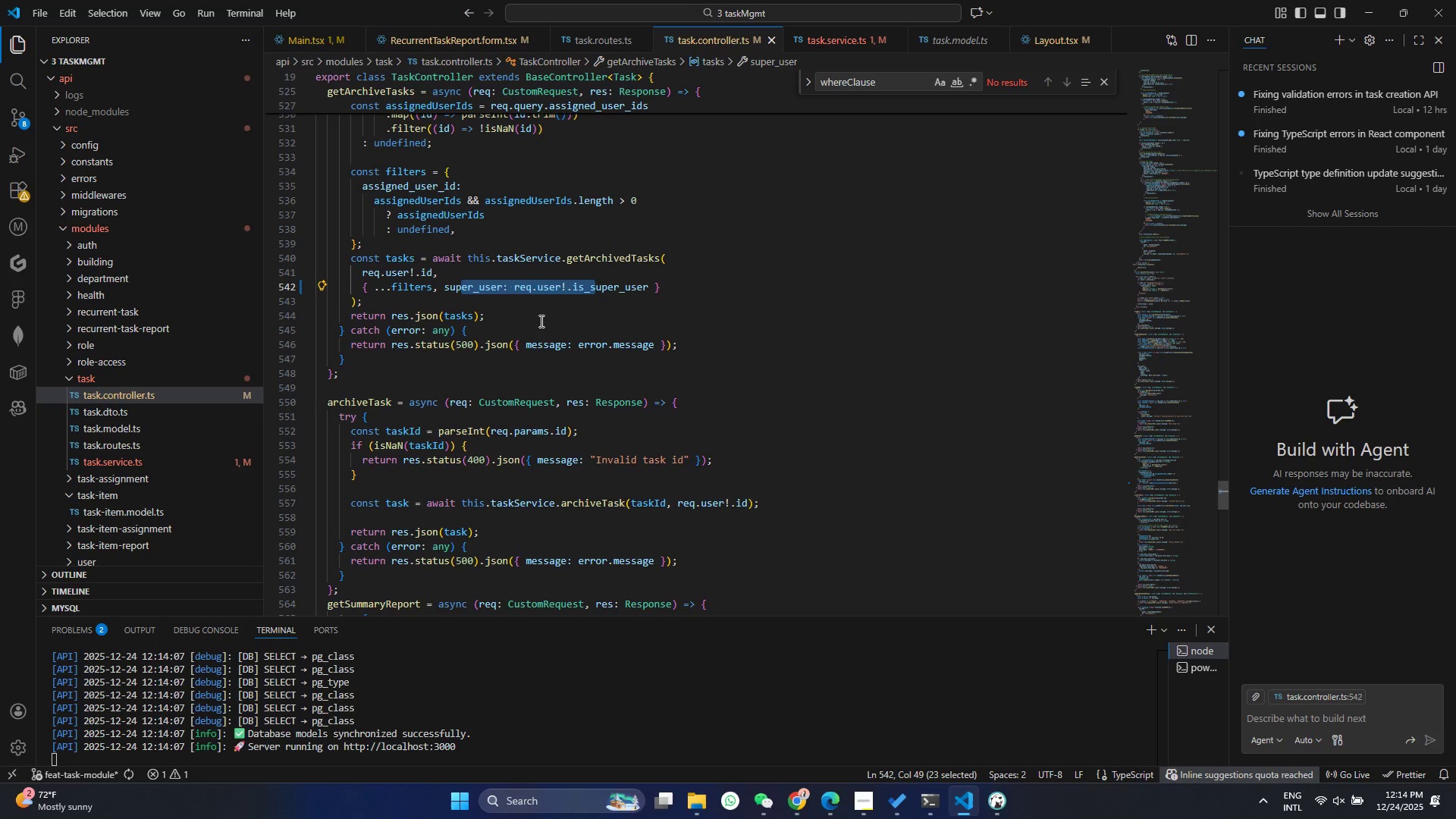 
wait(14.8)
 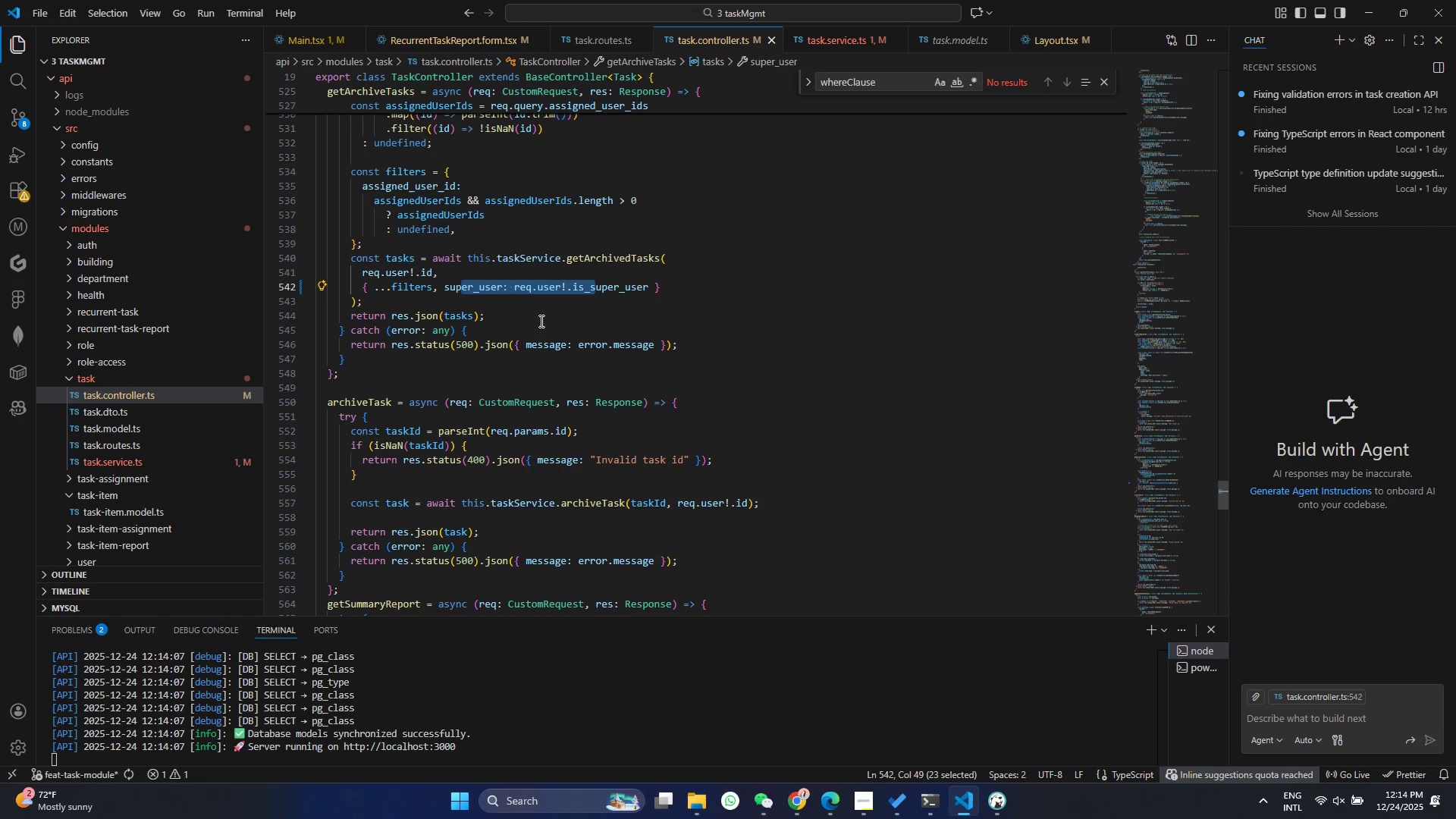 
left_click([820, 42])
 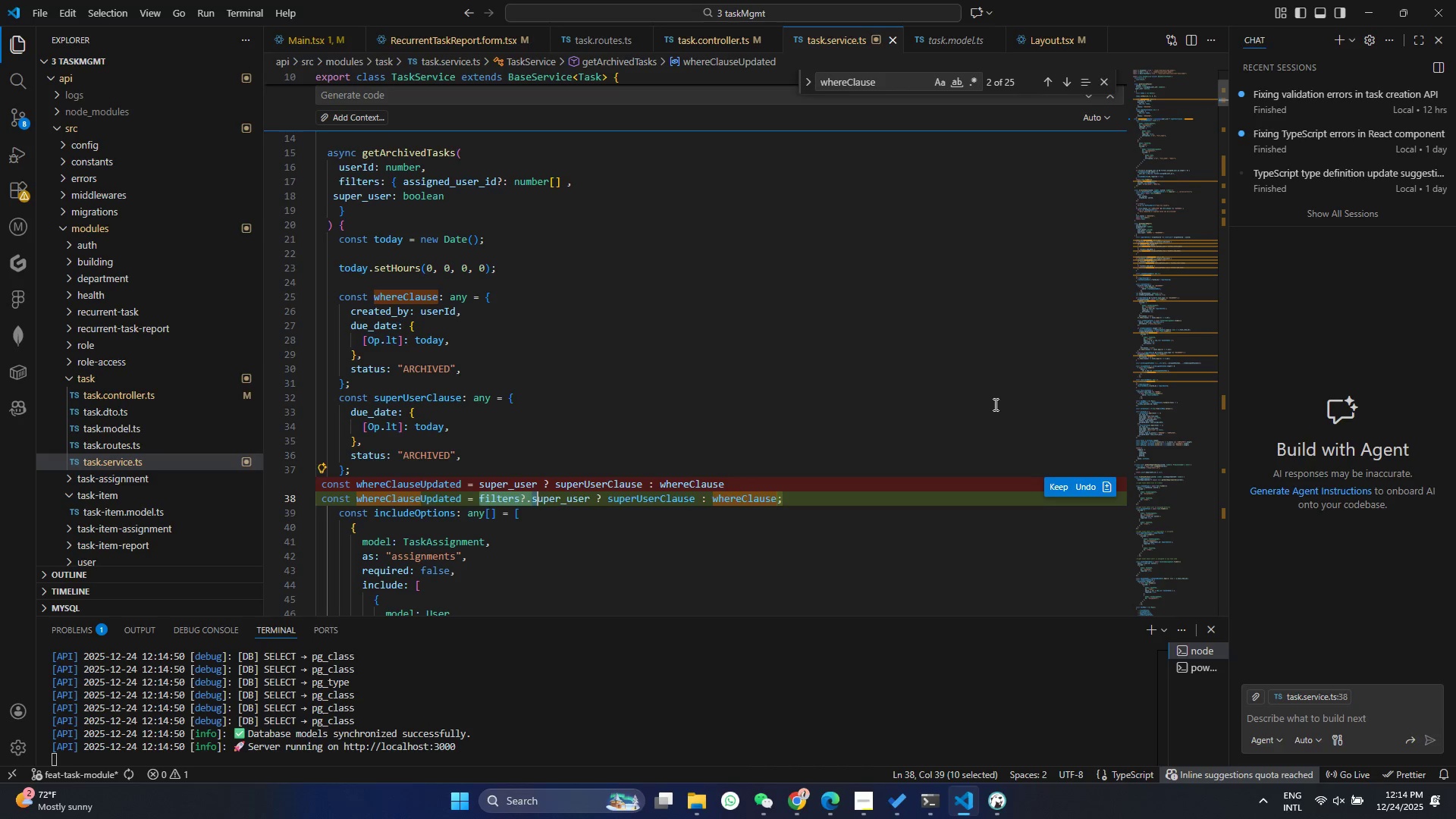 
left_click([1070, 480])
 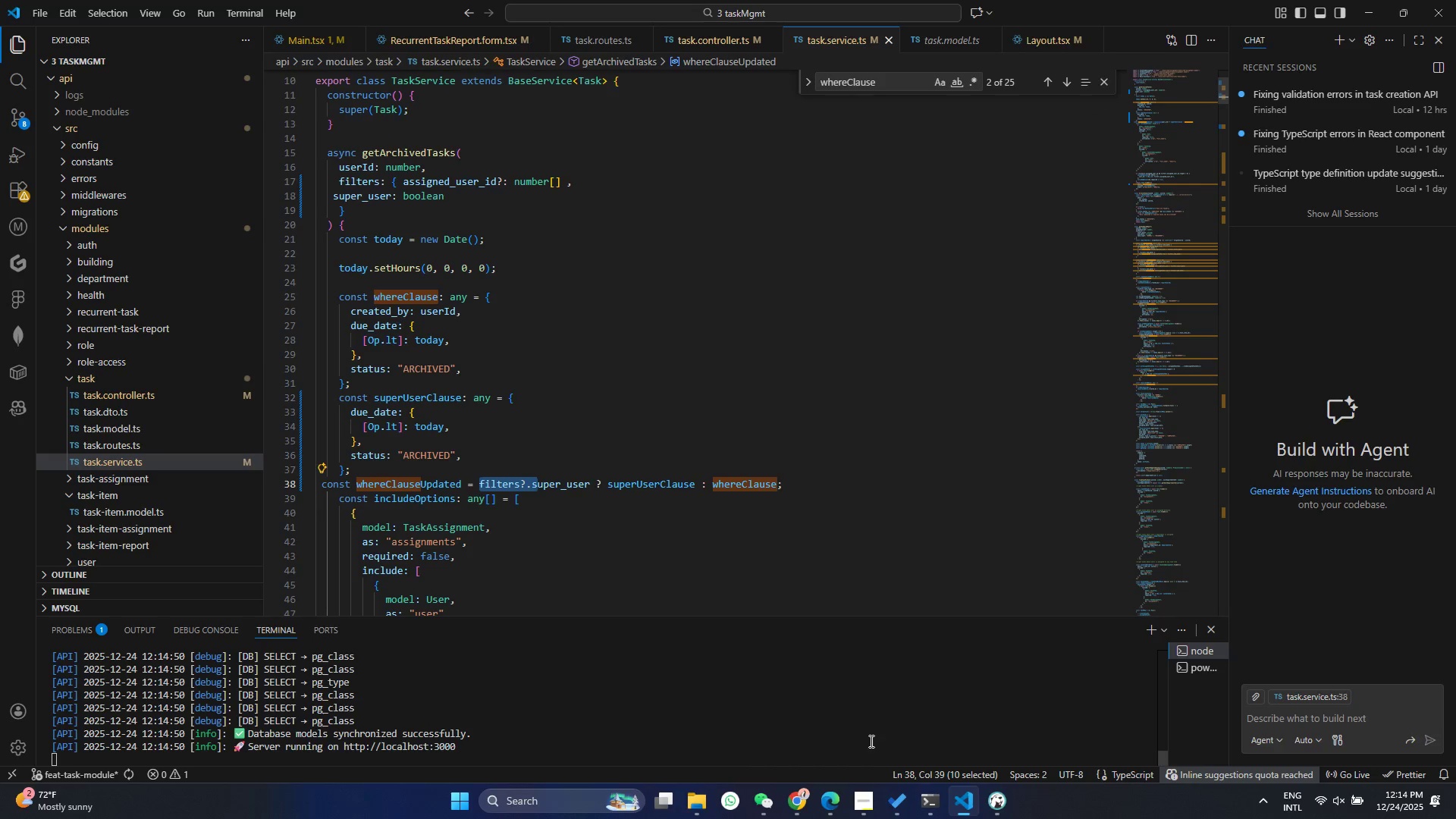 
left_click([786, 809])
 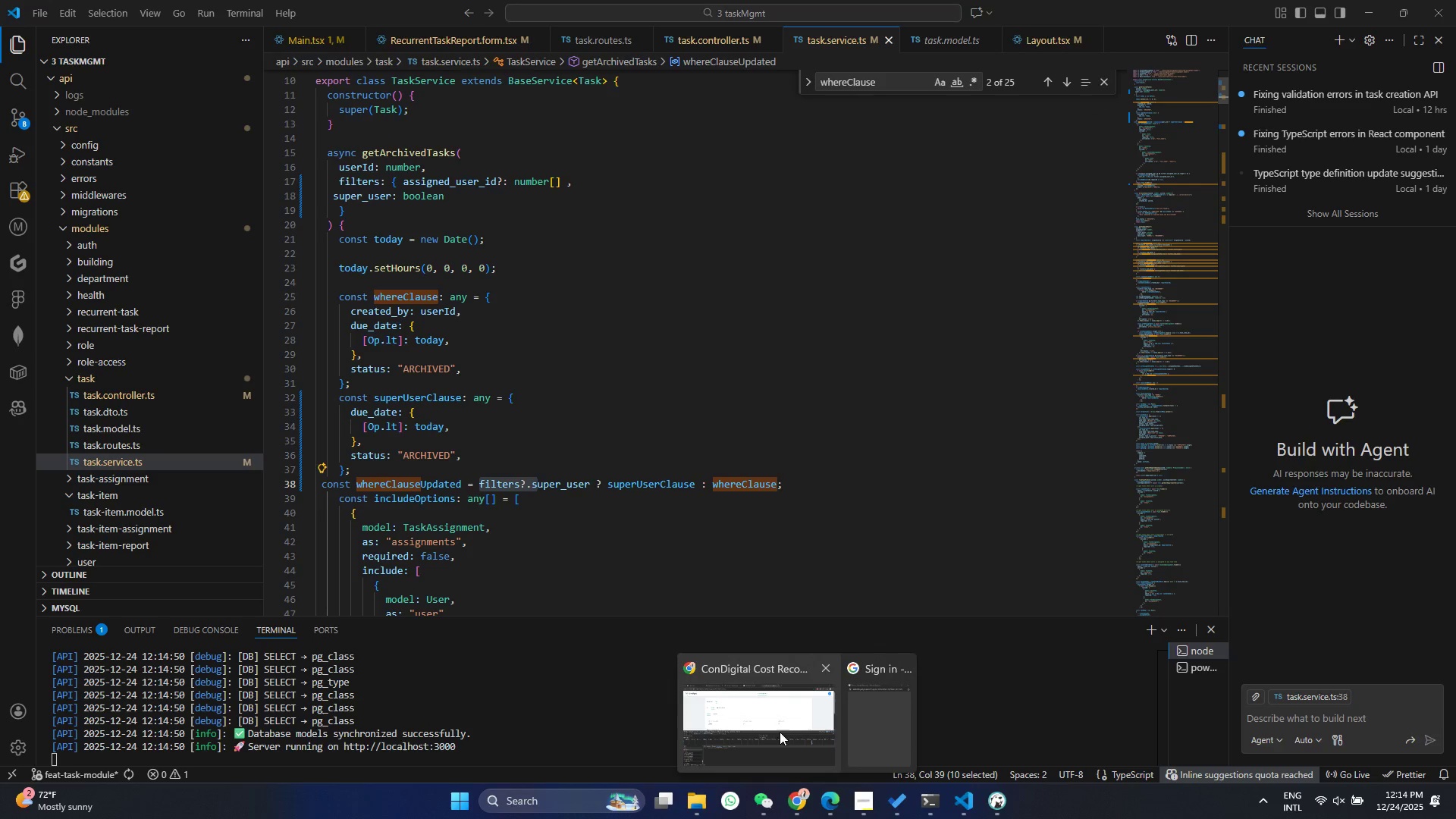 
left_click([765, 742])
 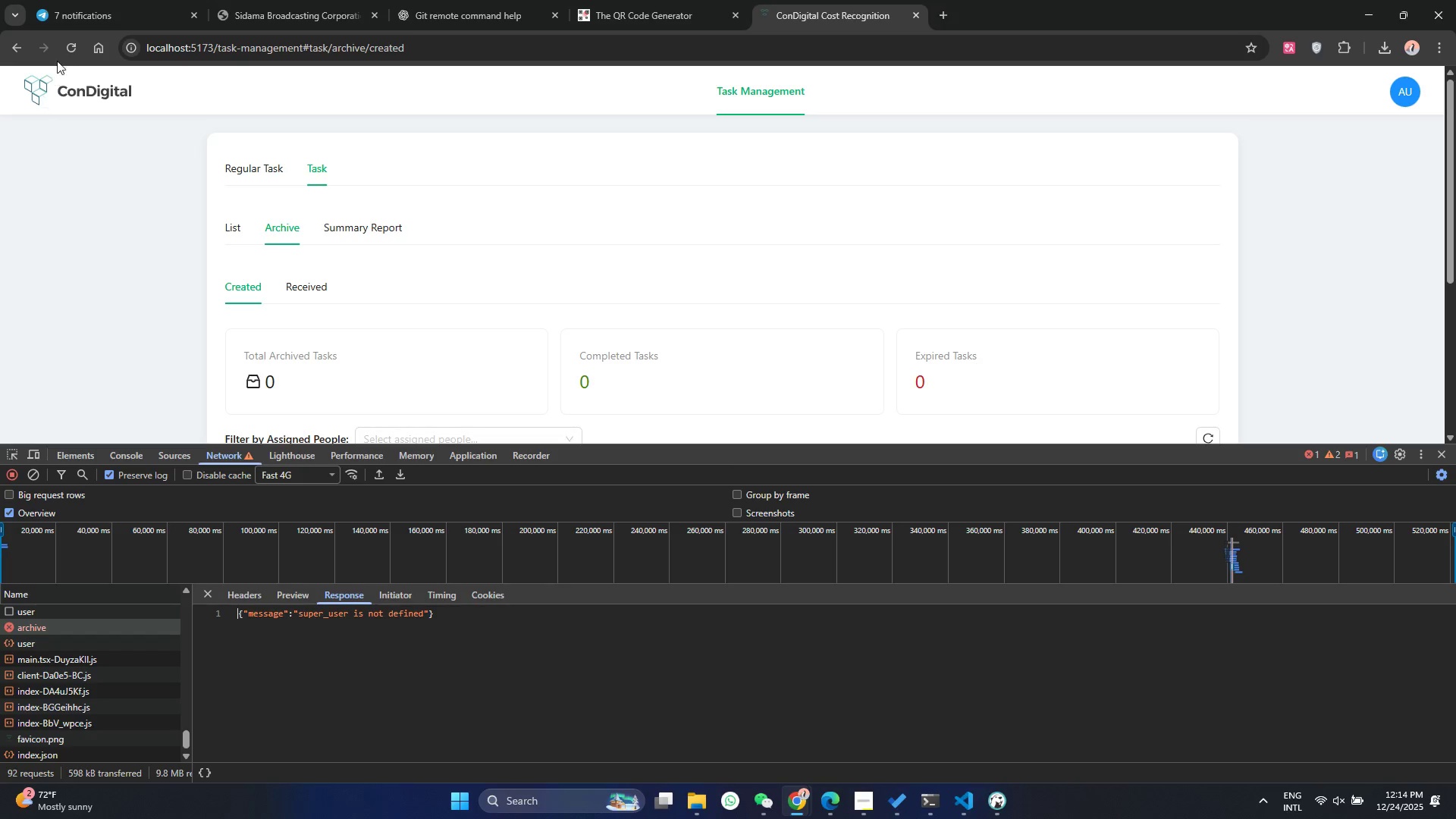 
left_click([64, 49])
 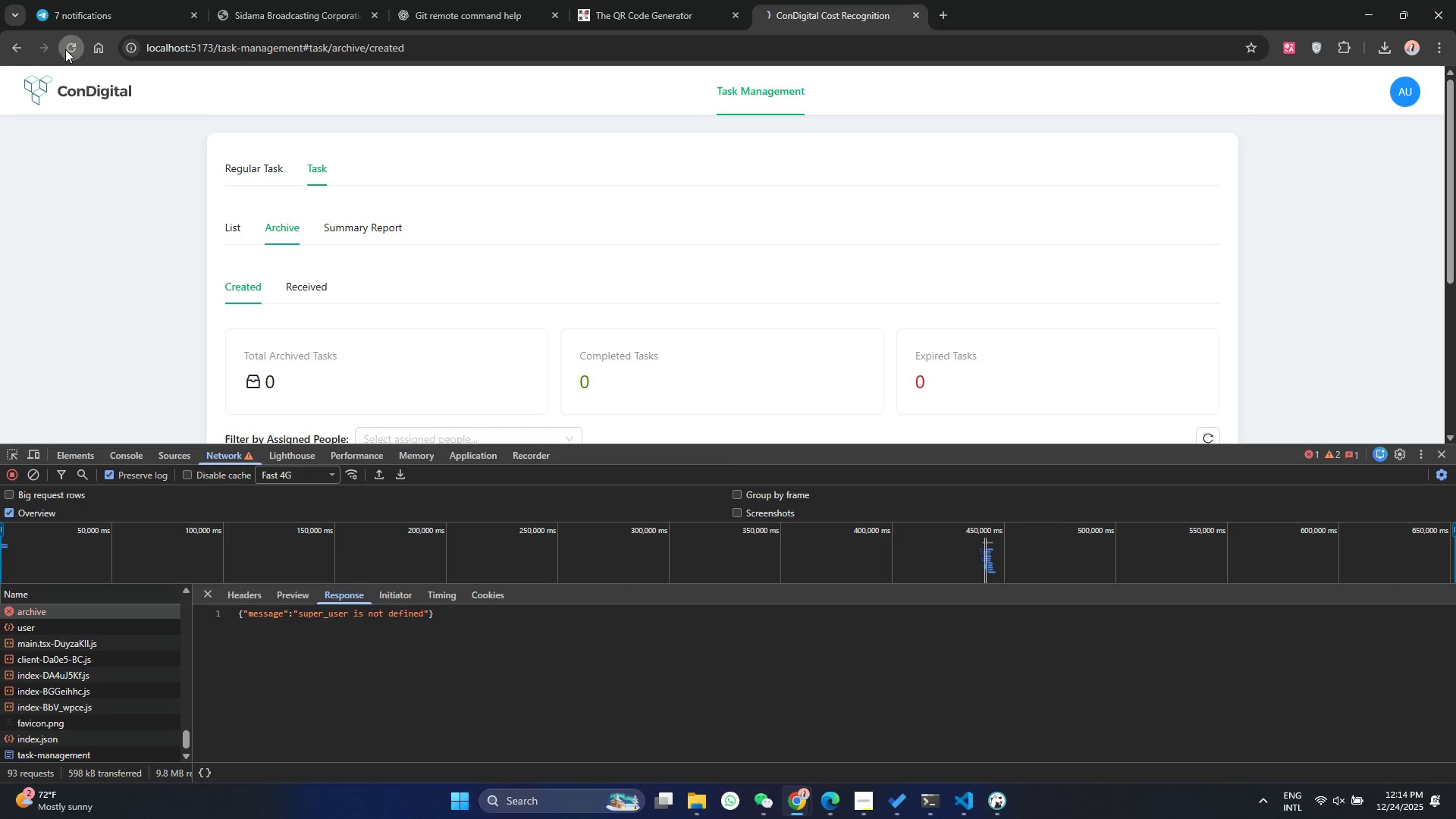 
mouse_move([79, 75])
 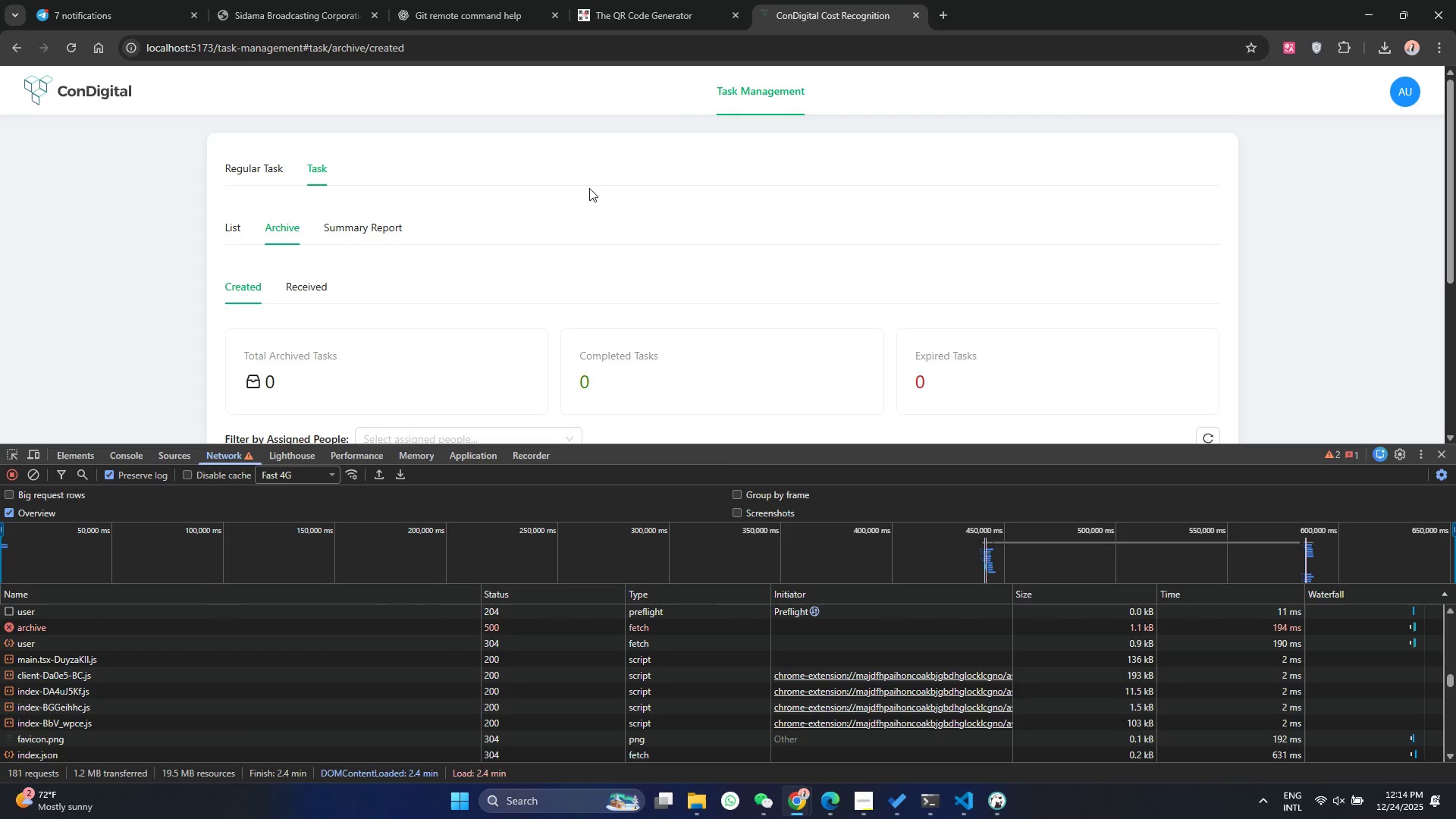 
scroll: coordinate [71, 730], scroll_direction: down, amount: 48.0
 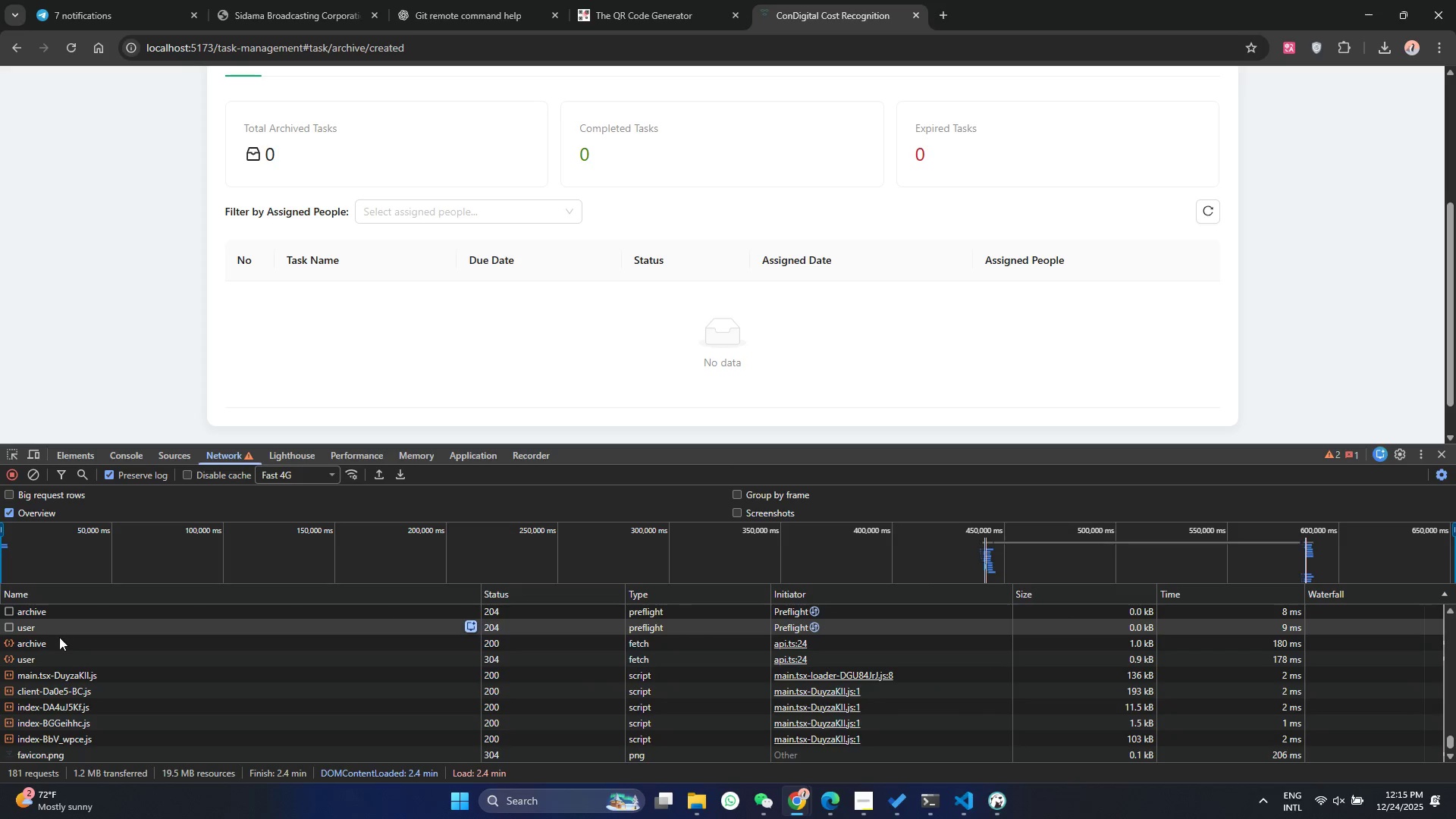 
left_click([55, 641])
 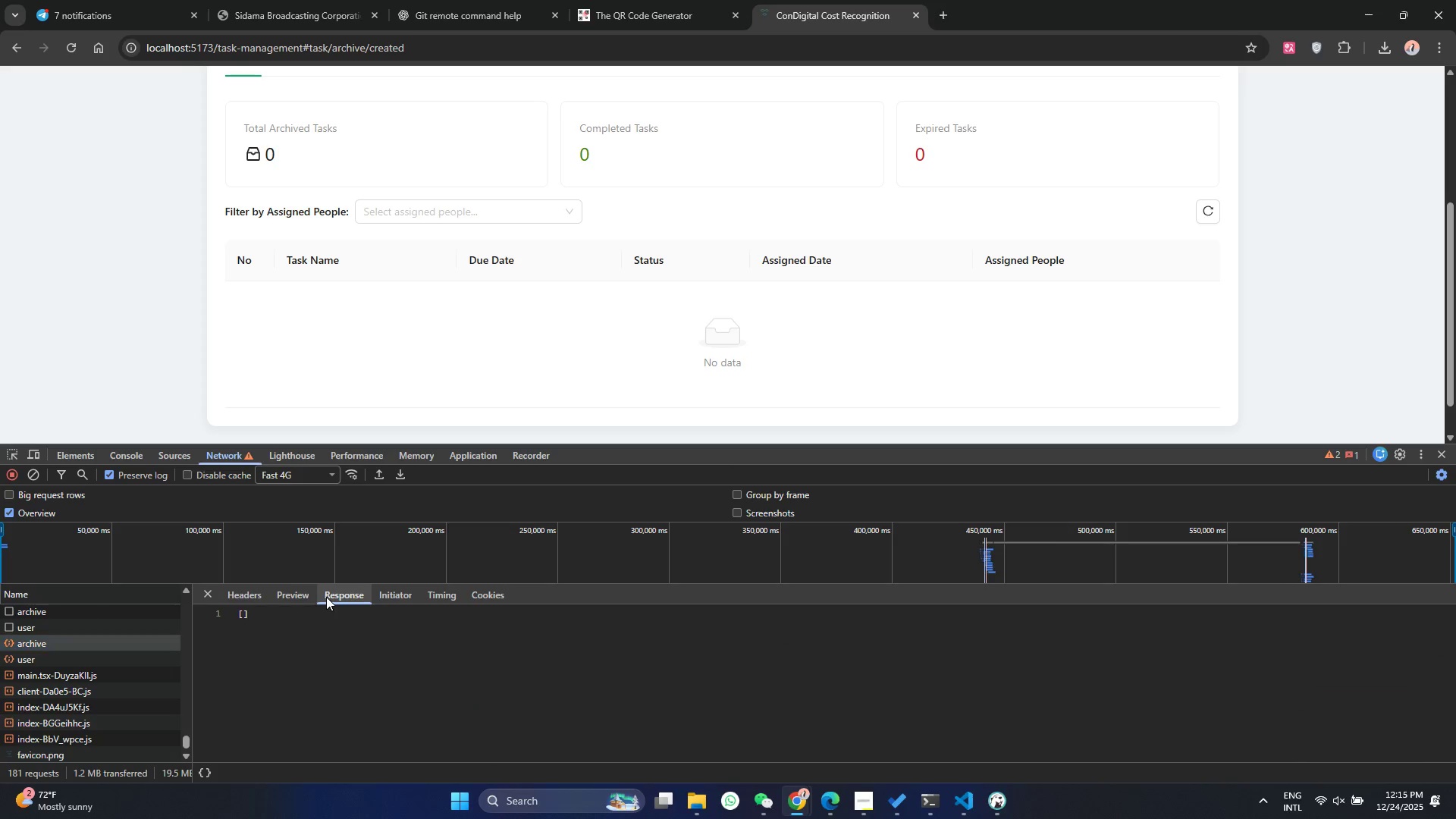 
double_click([300, 593])
 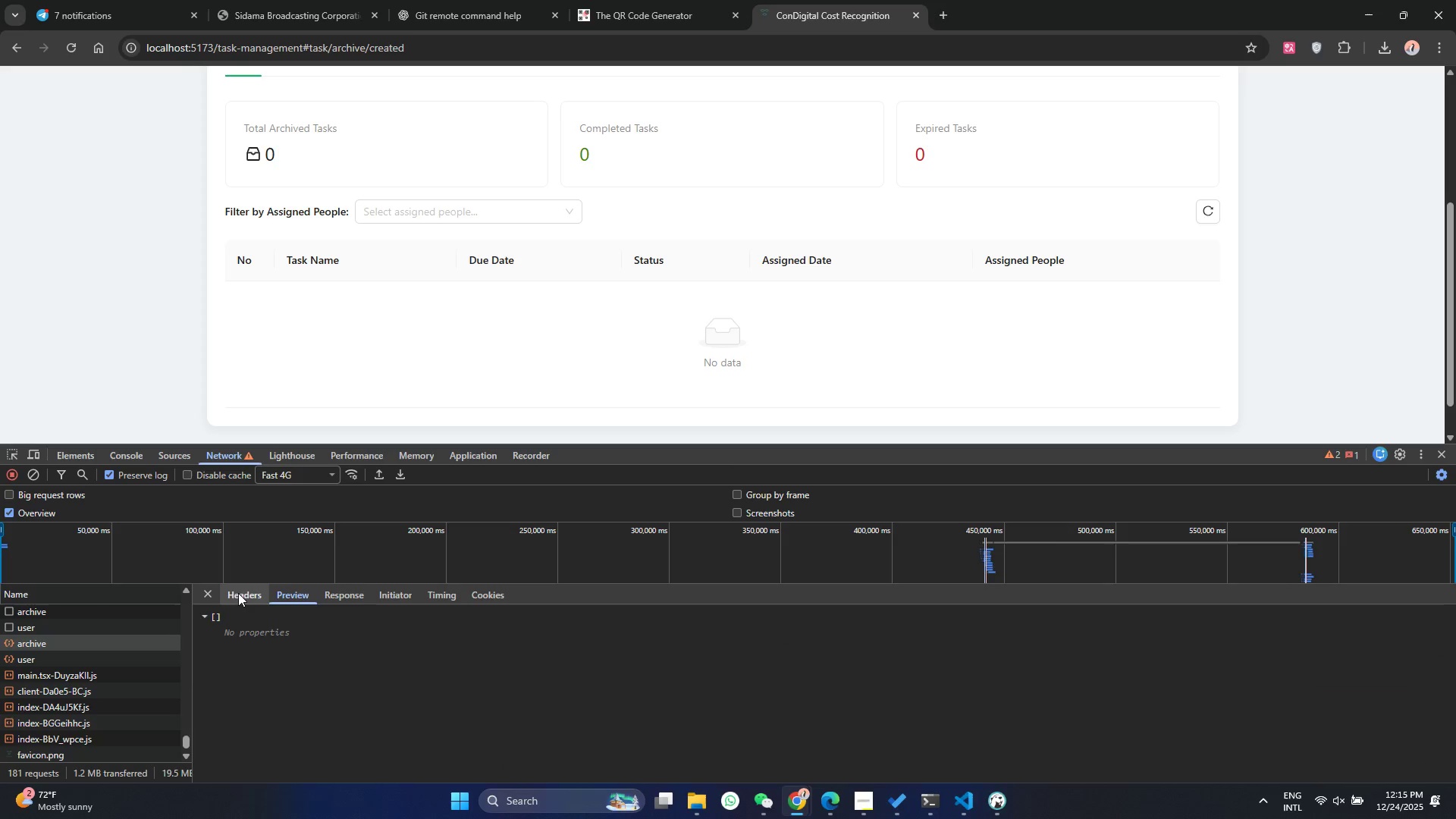 
triple_click([238, 592])
 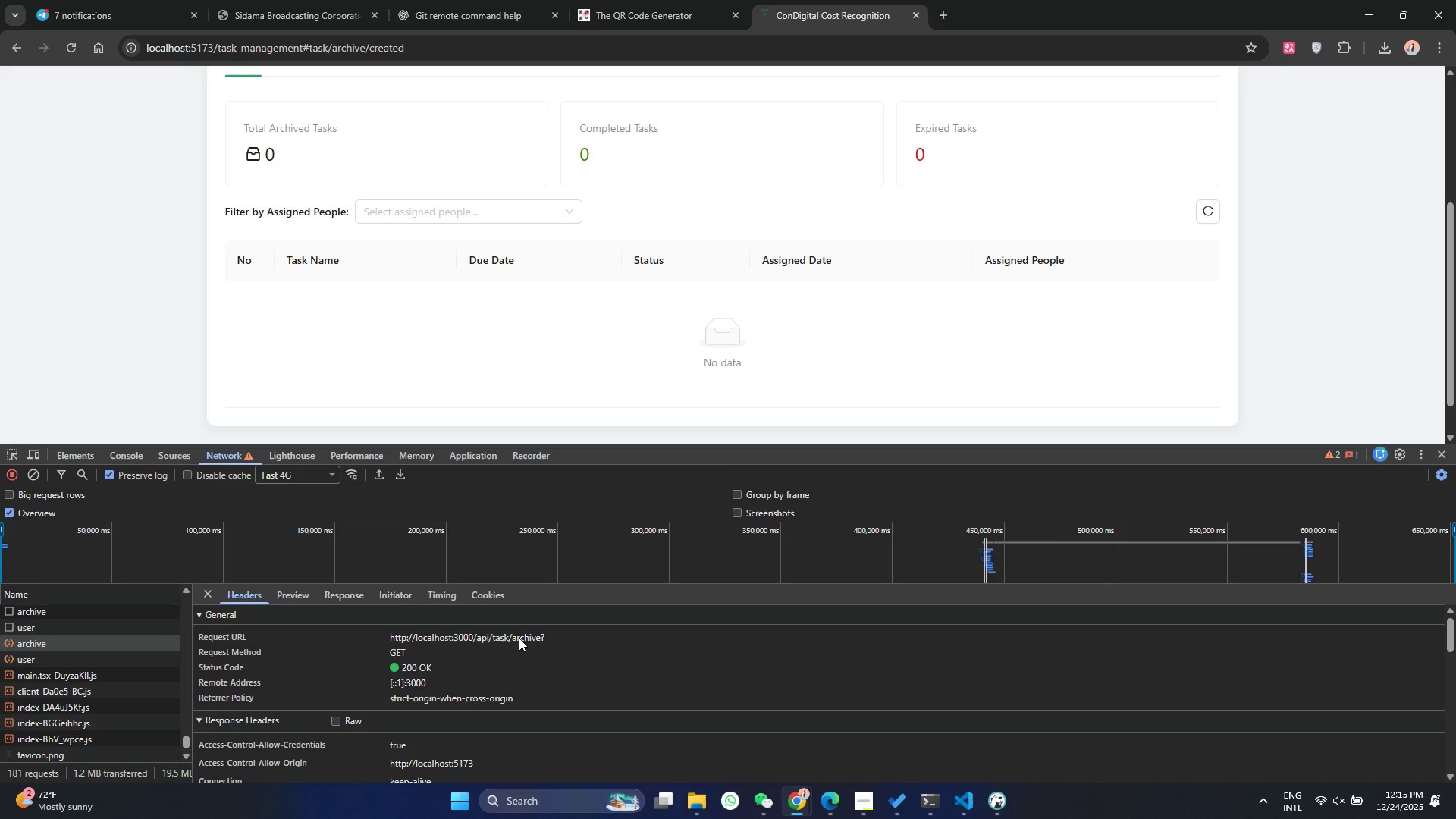 
left_click([527, 637])
 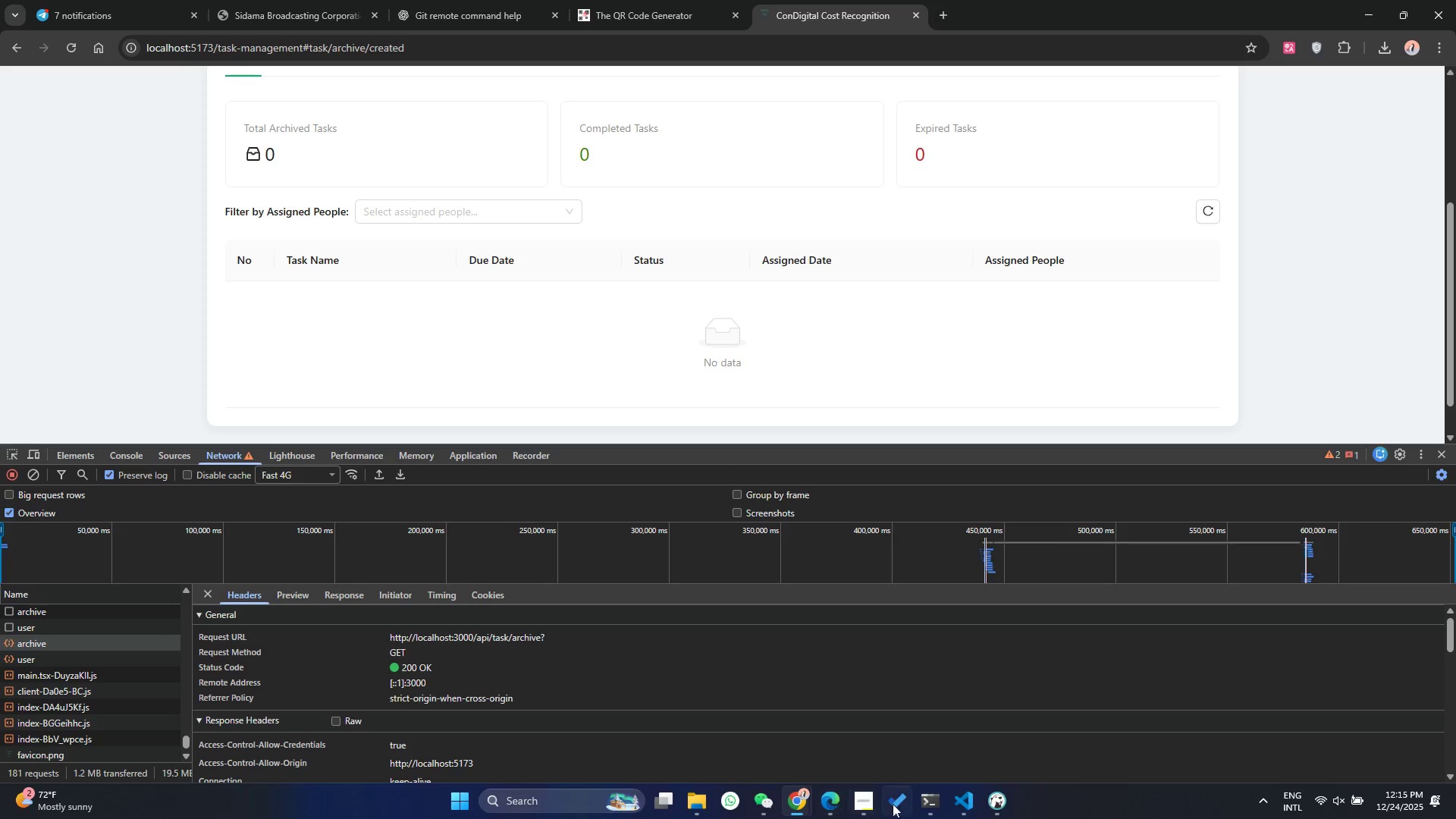 
left_click([956, 817])
 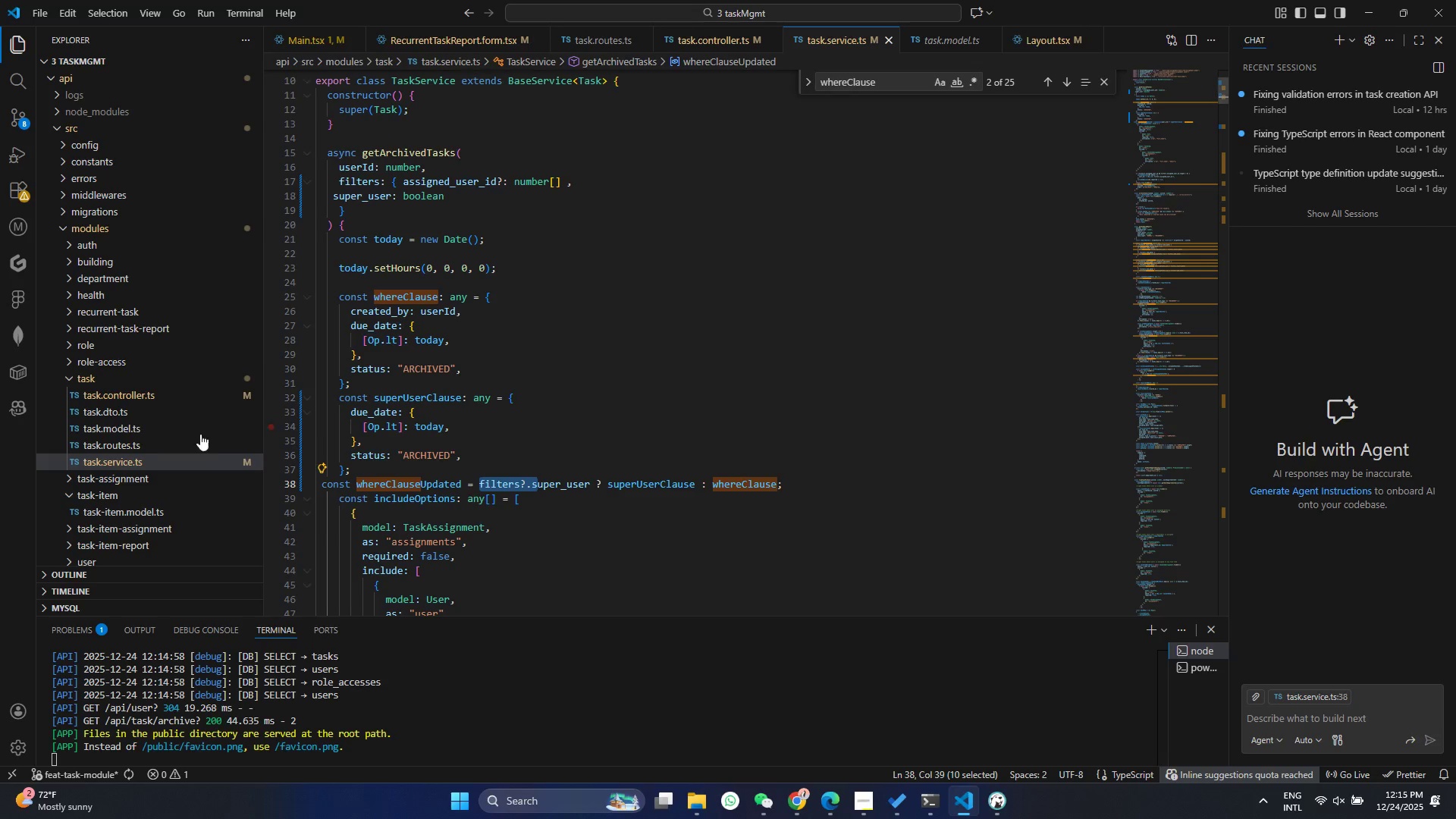 
scroll: coordinate [116, 511], scroll_direction: down, amount: 14.0
 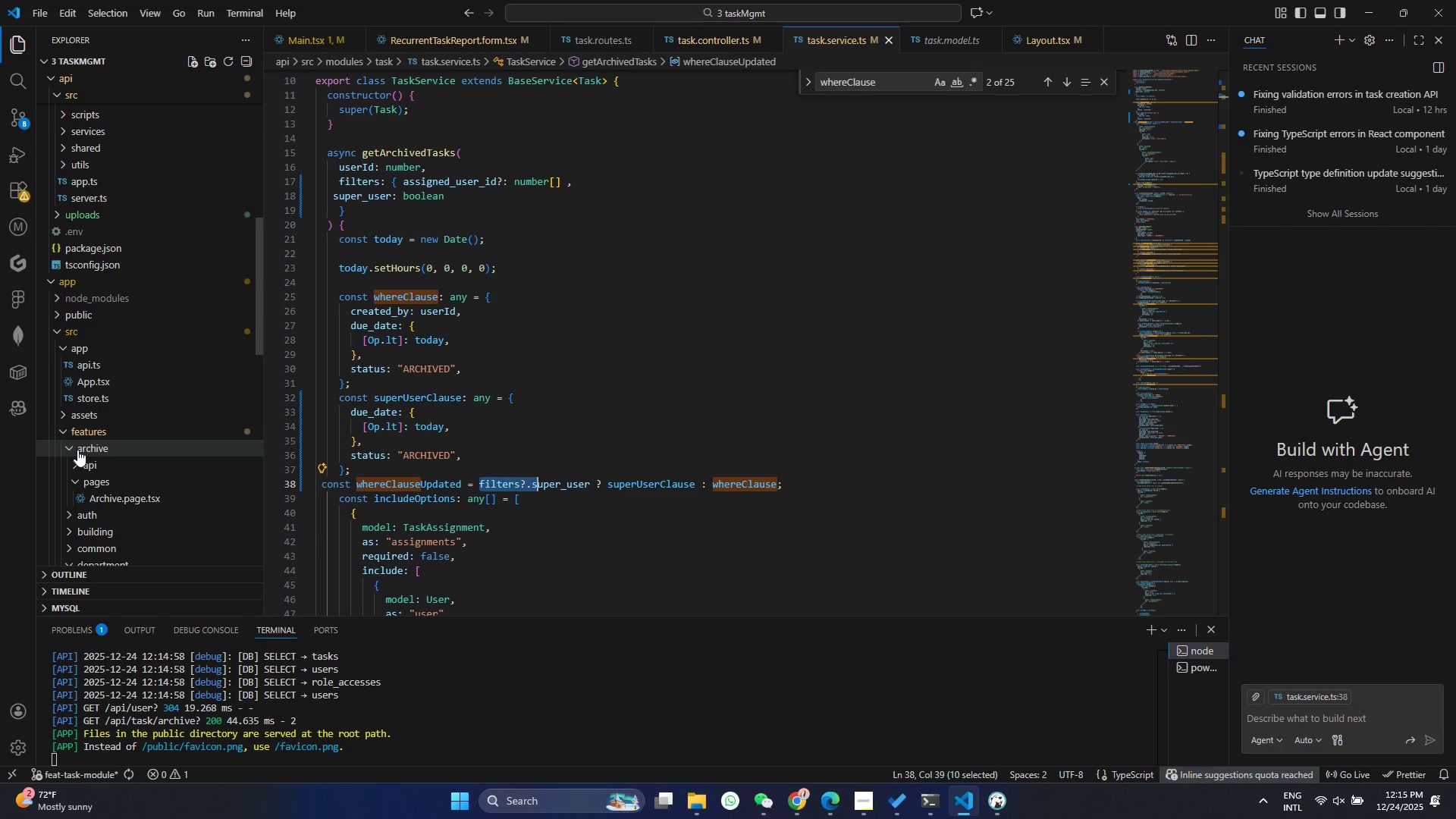 
left_click([77, 473])
 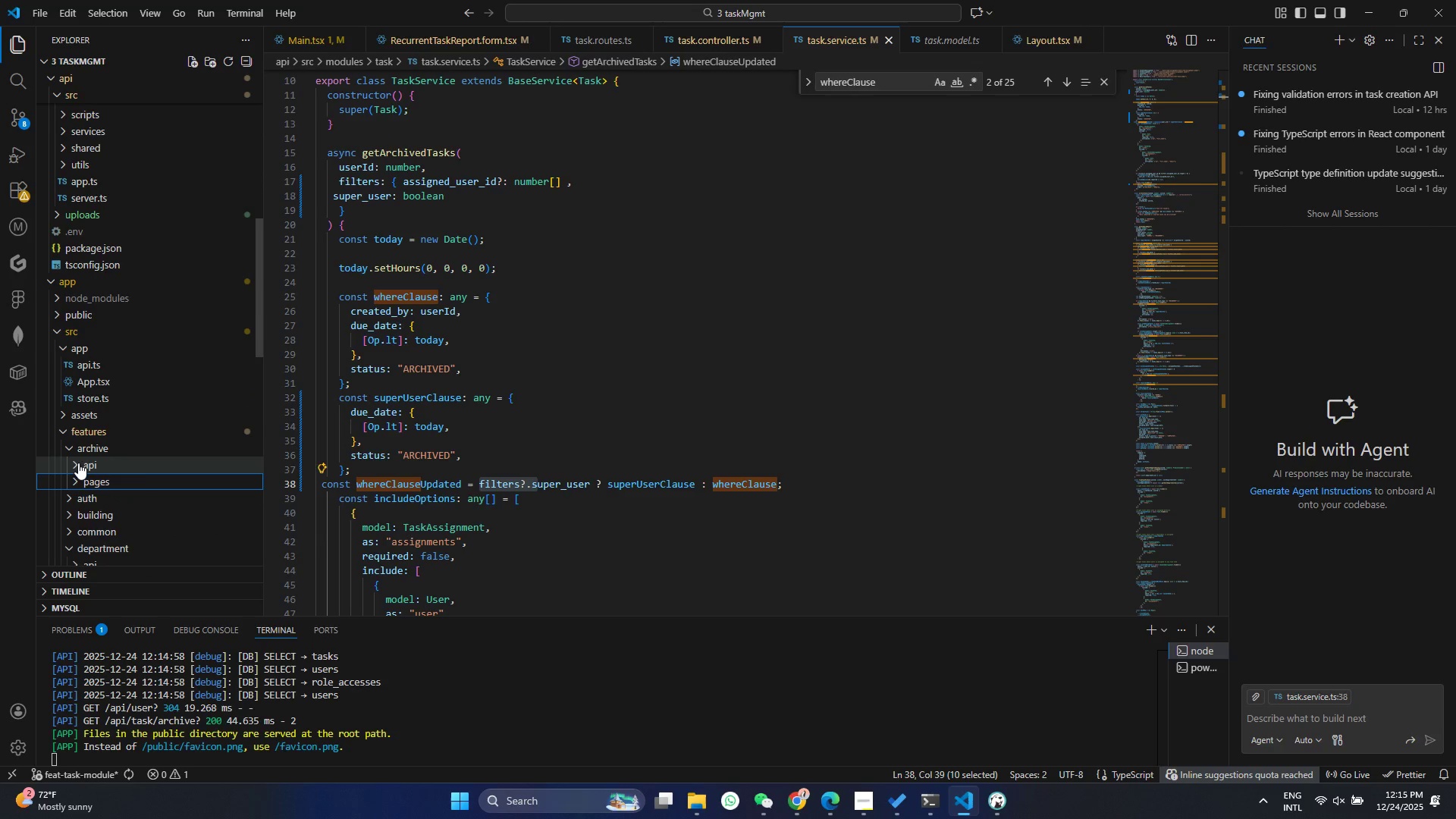 
left_click([78, 463])
 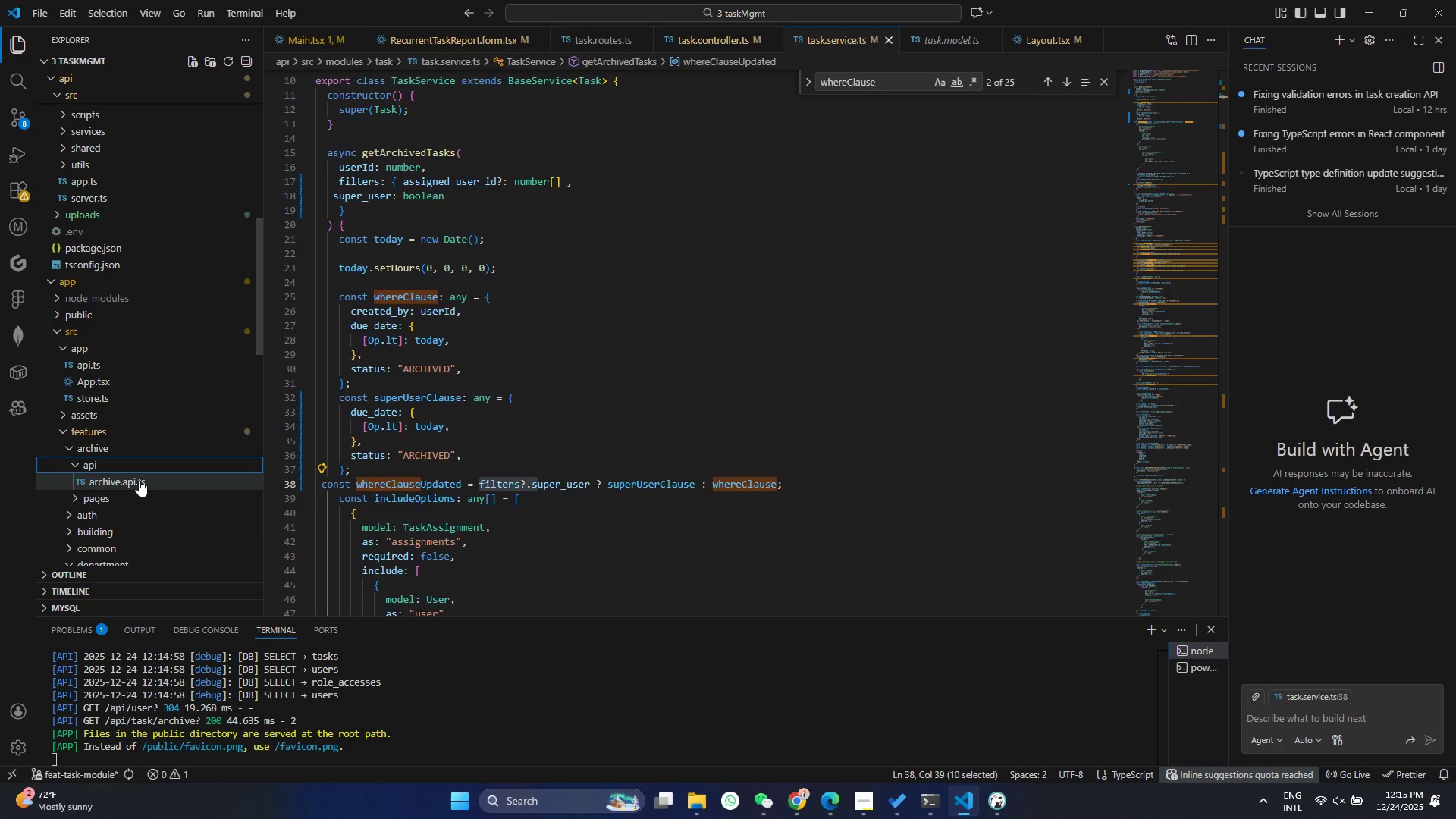 
left_click([138, 482])
 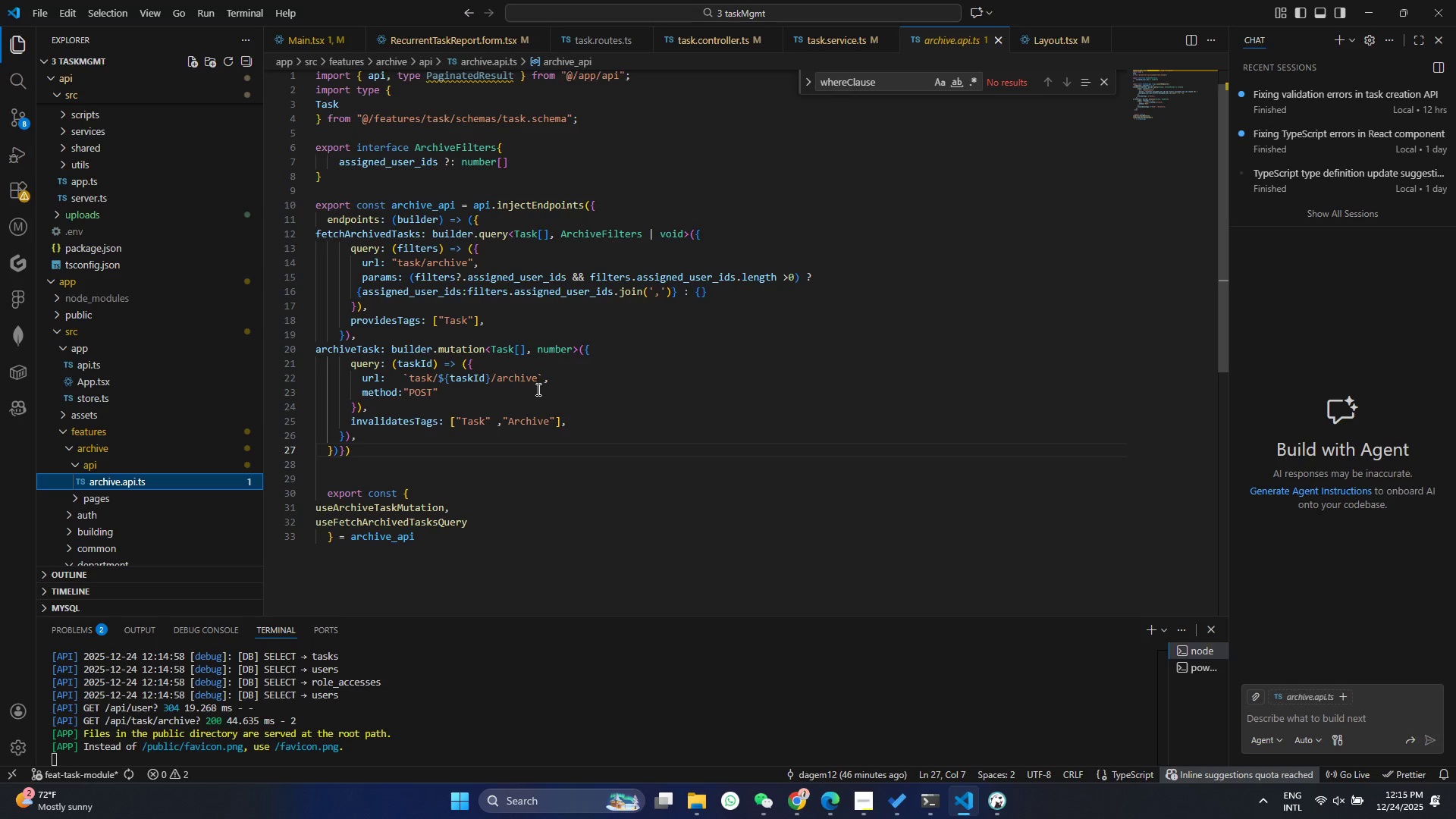 
wait(9.44)
 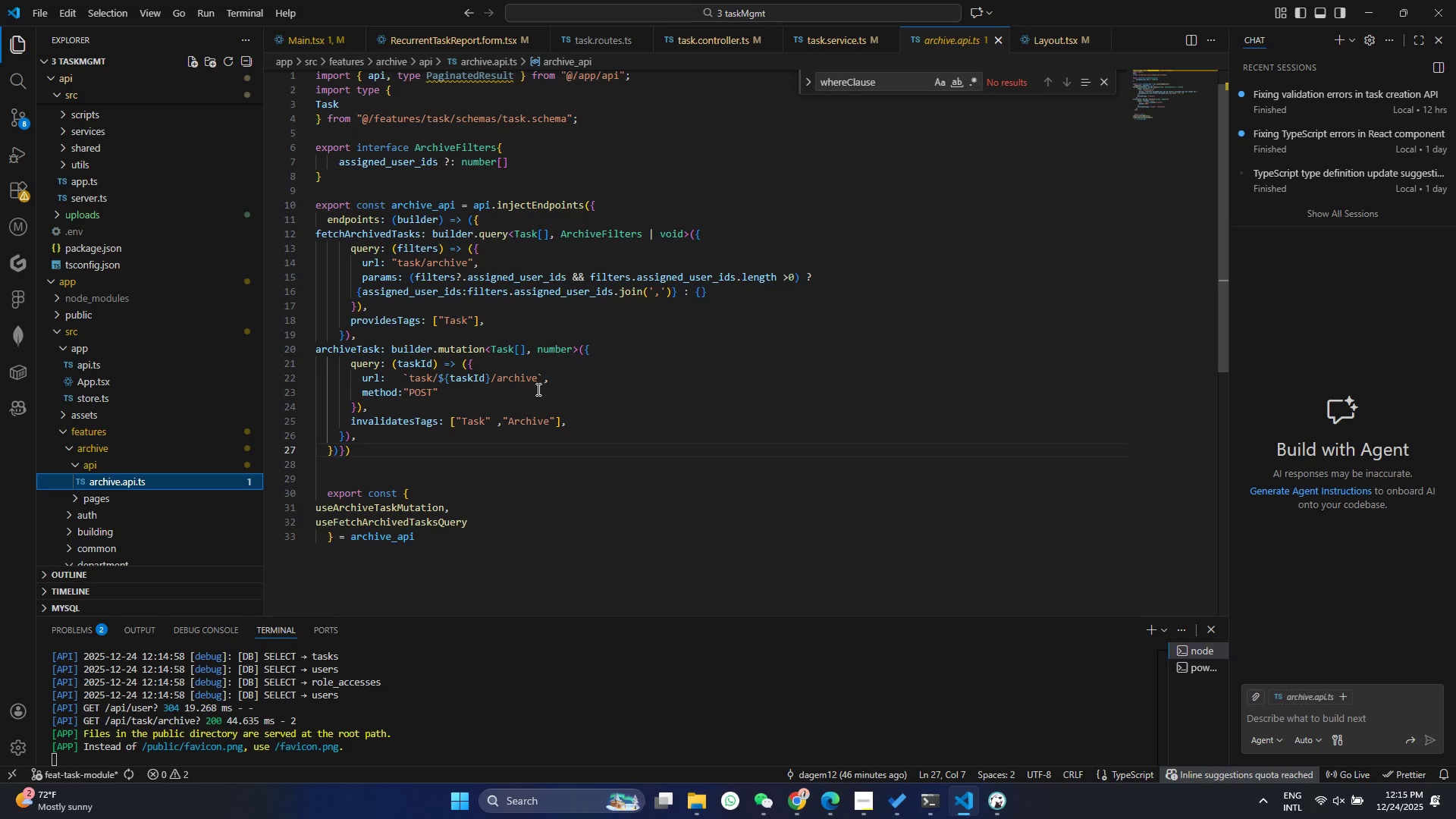 
left_click([444, 268])
 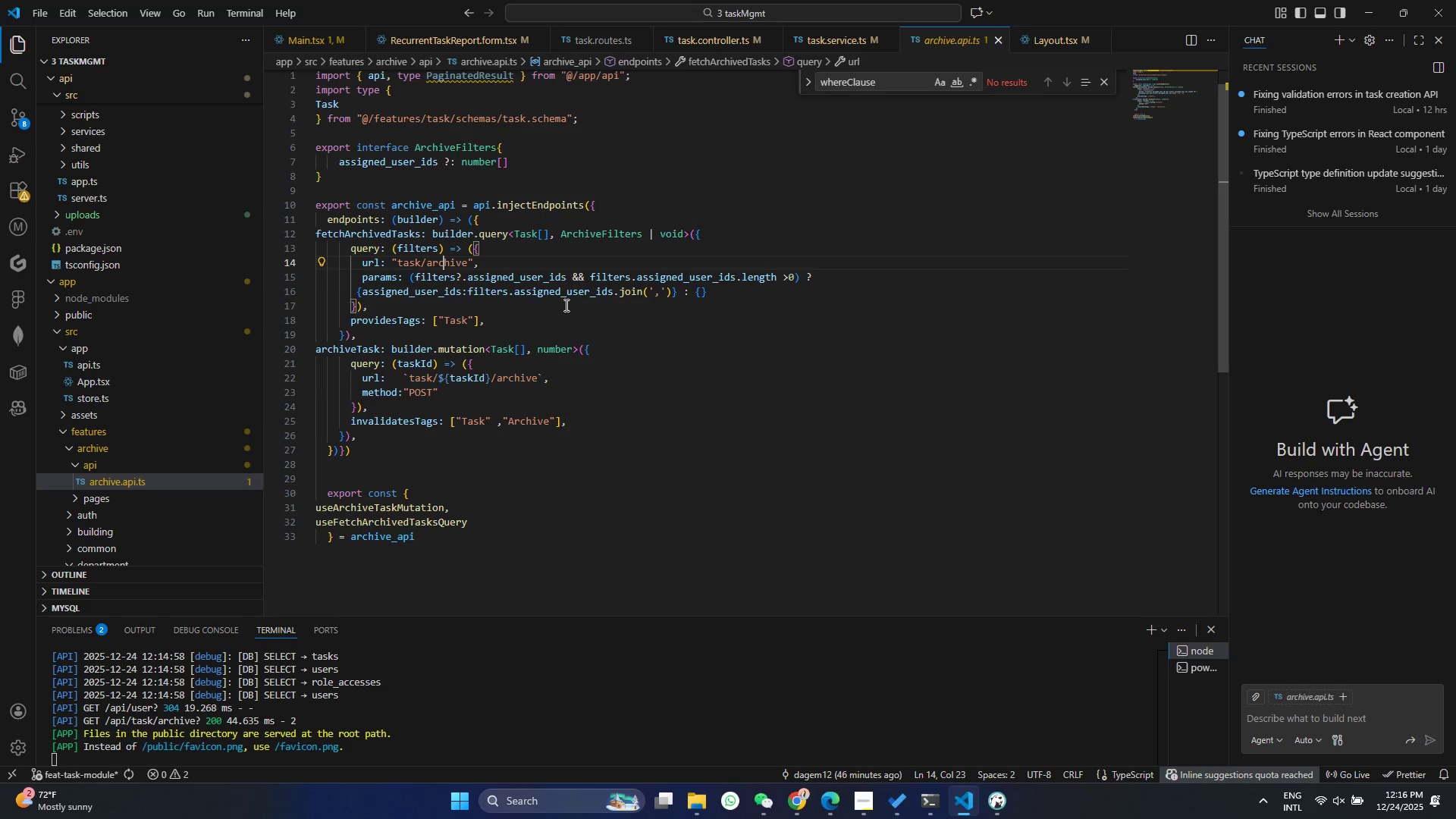 
wait(63.16)
 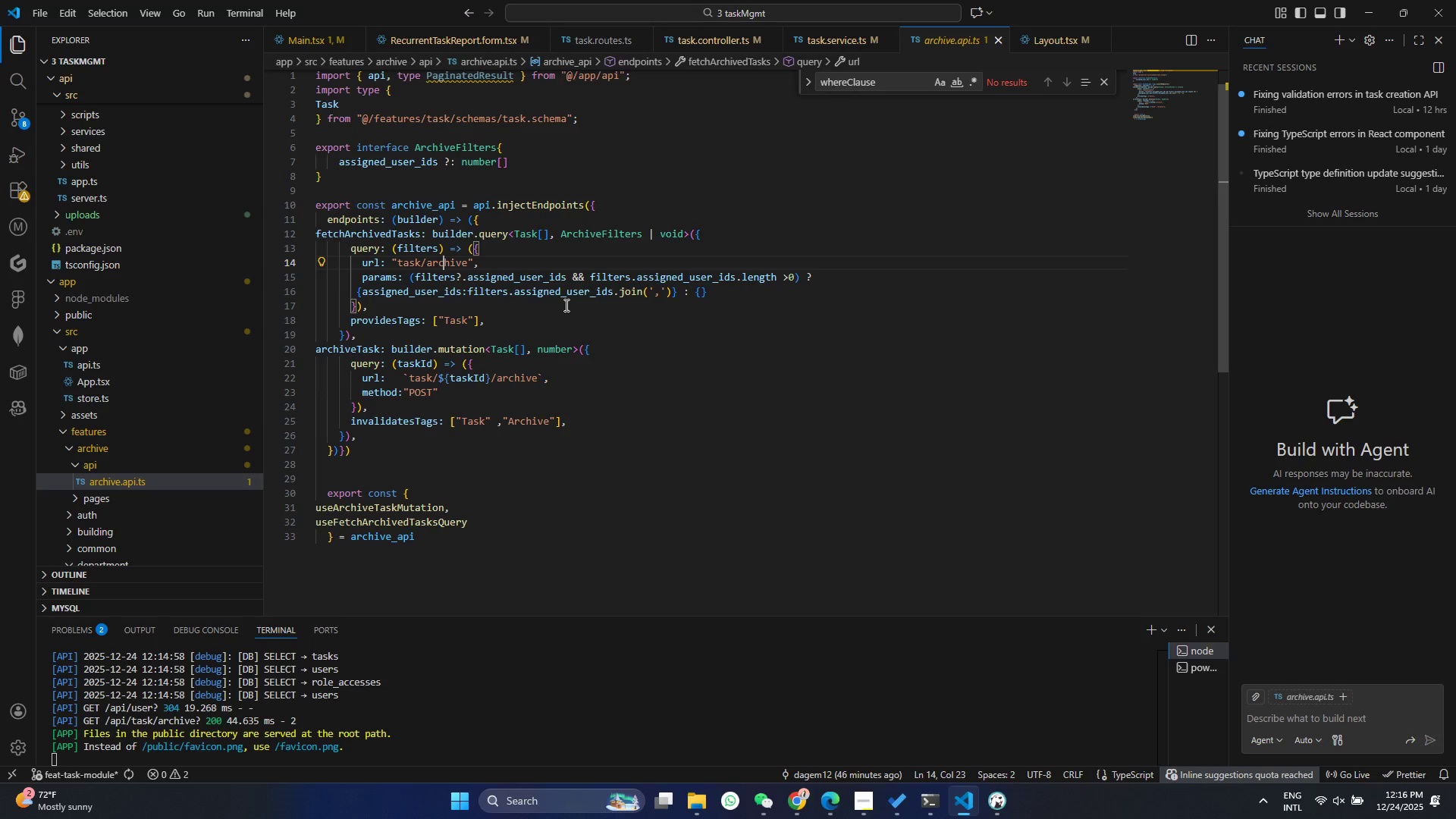 
double_click([451, 315])
 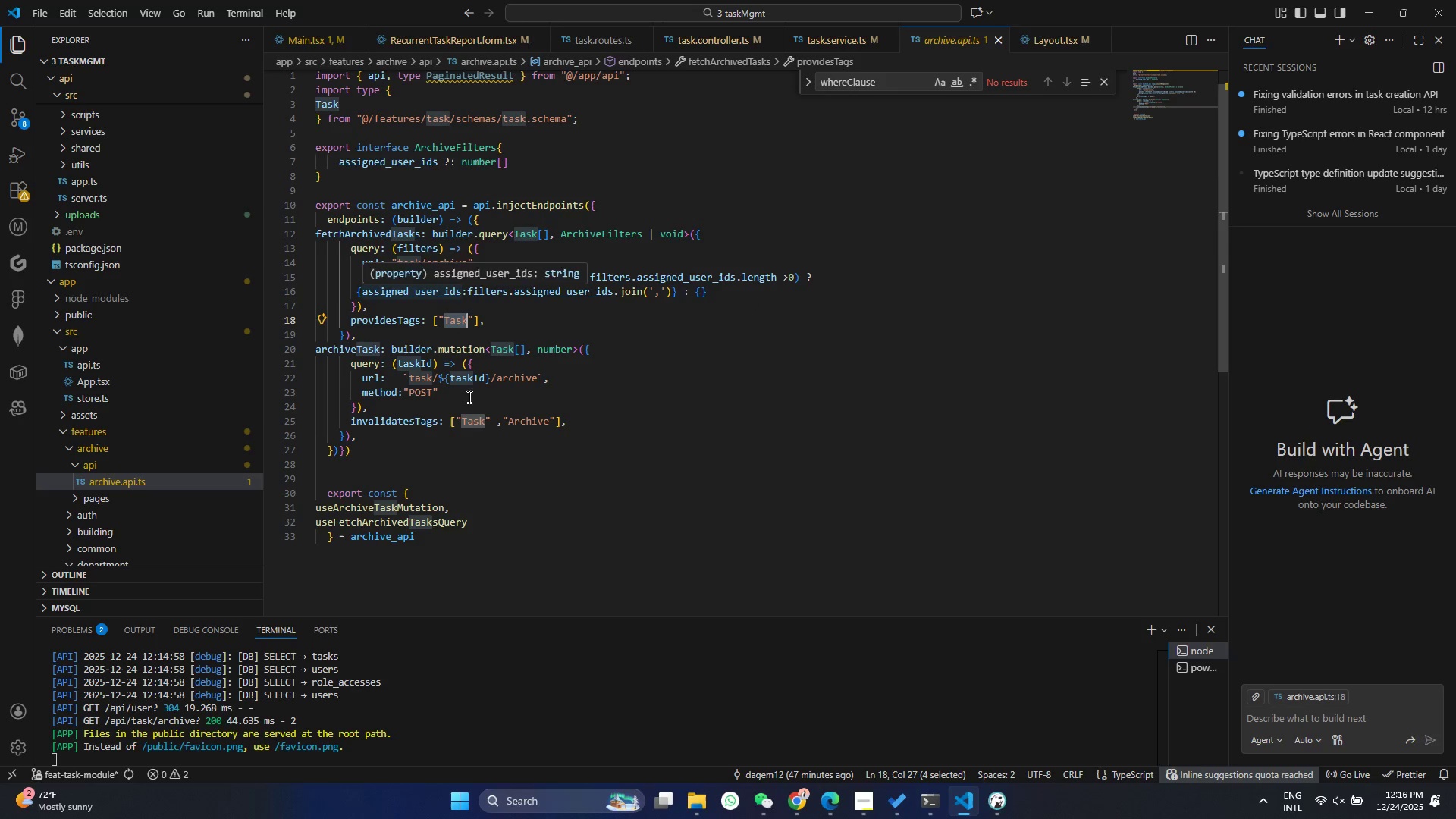 
double_click([529, 425])
 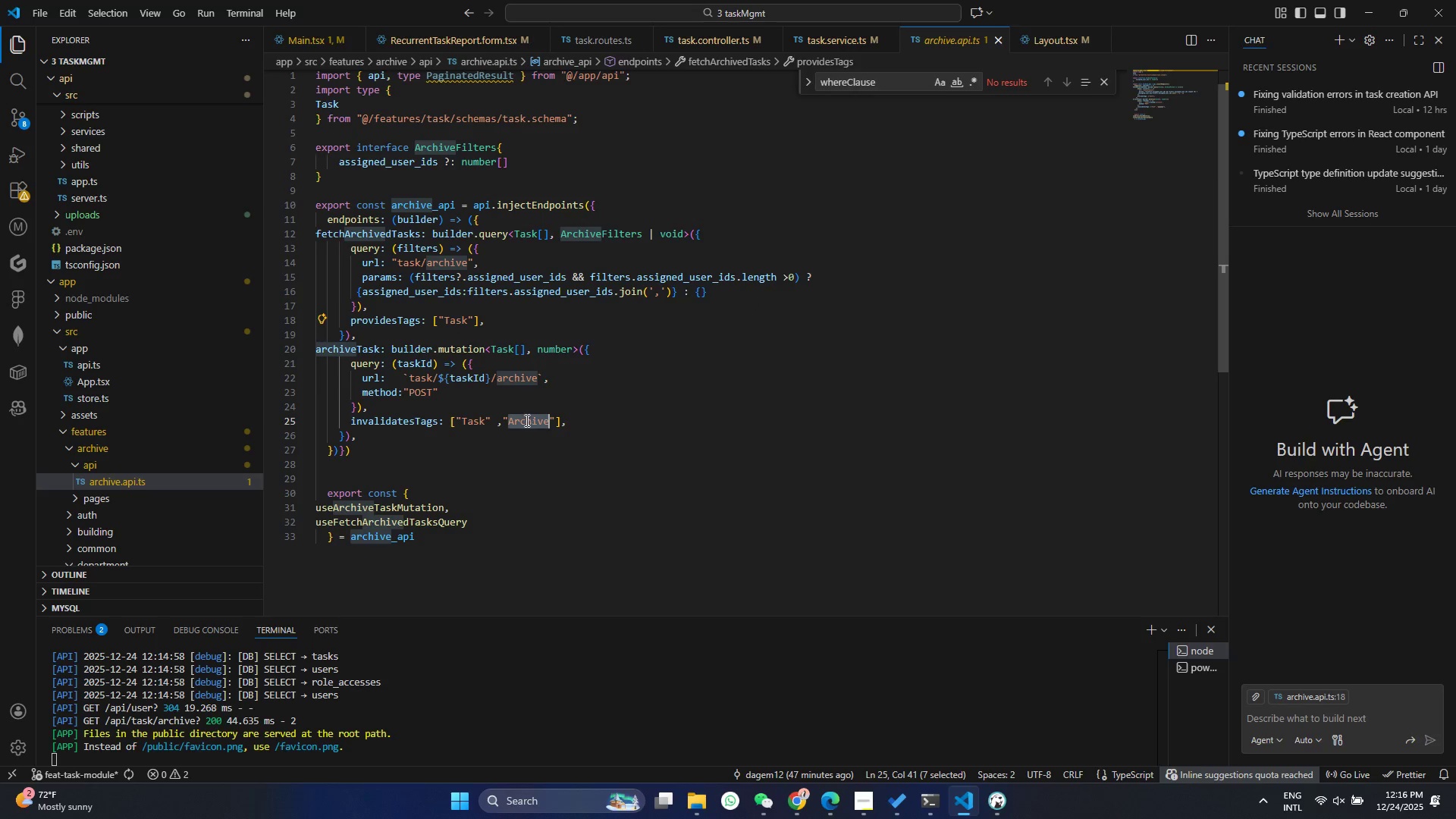 
key(Control+C)
 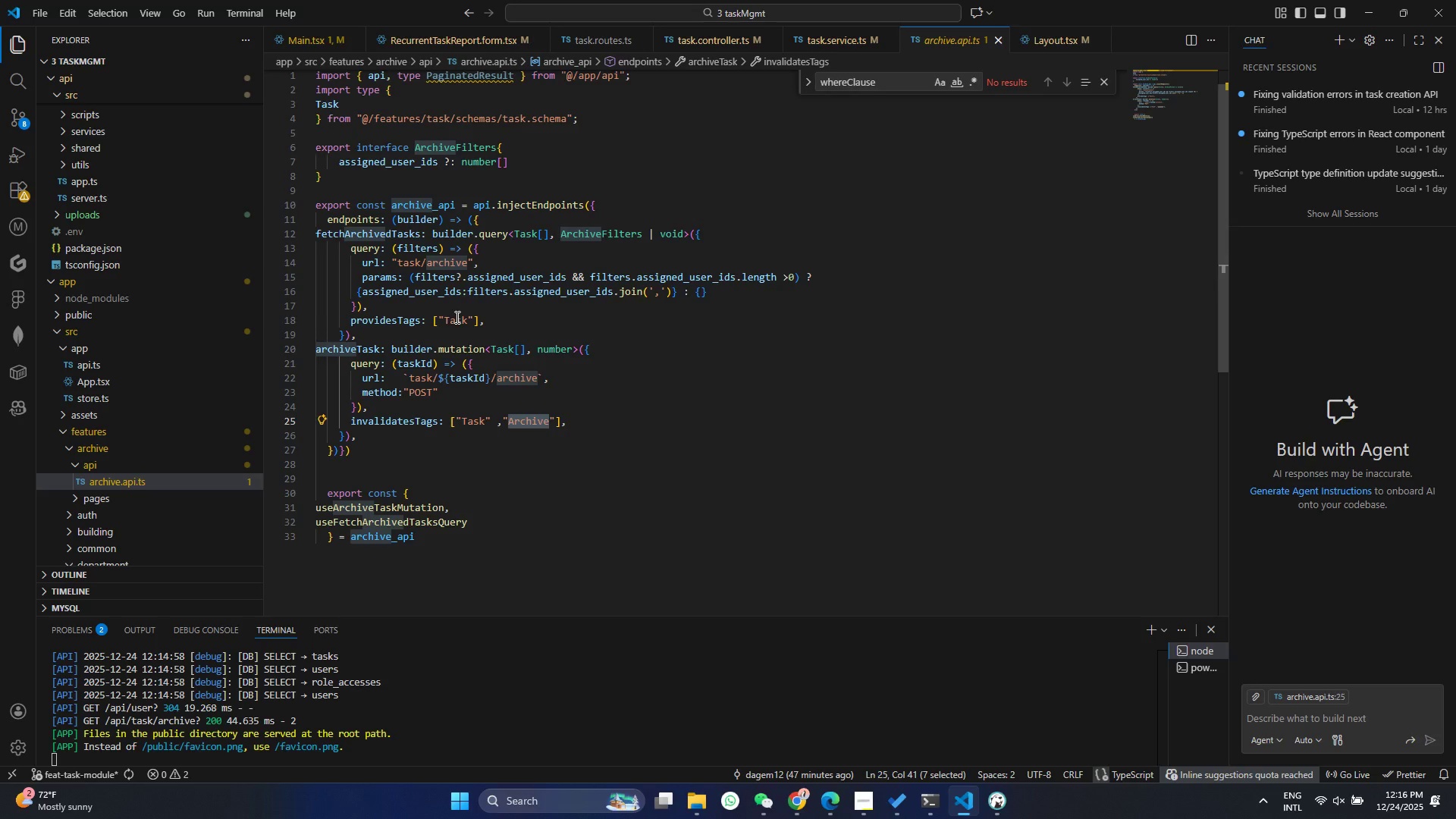 
double_click([456, 317])
 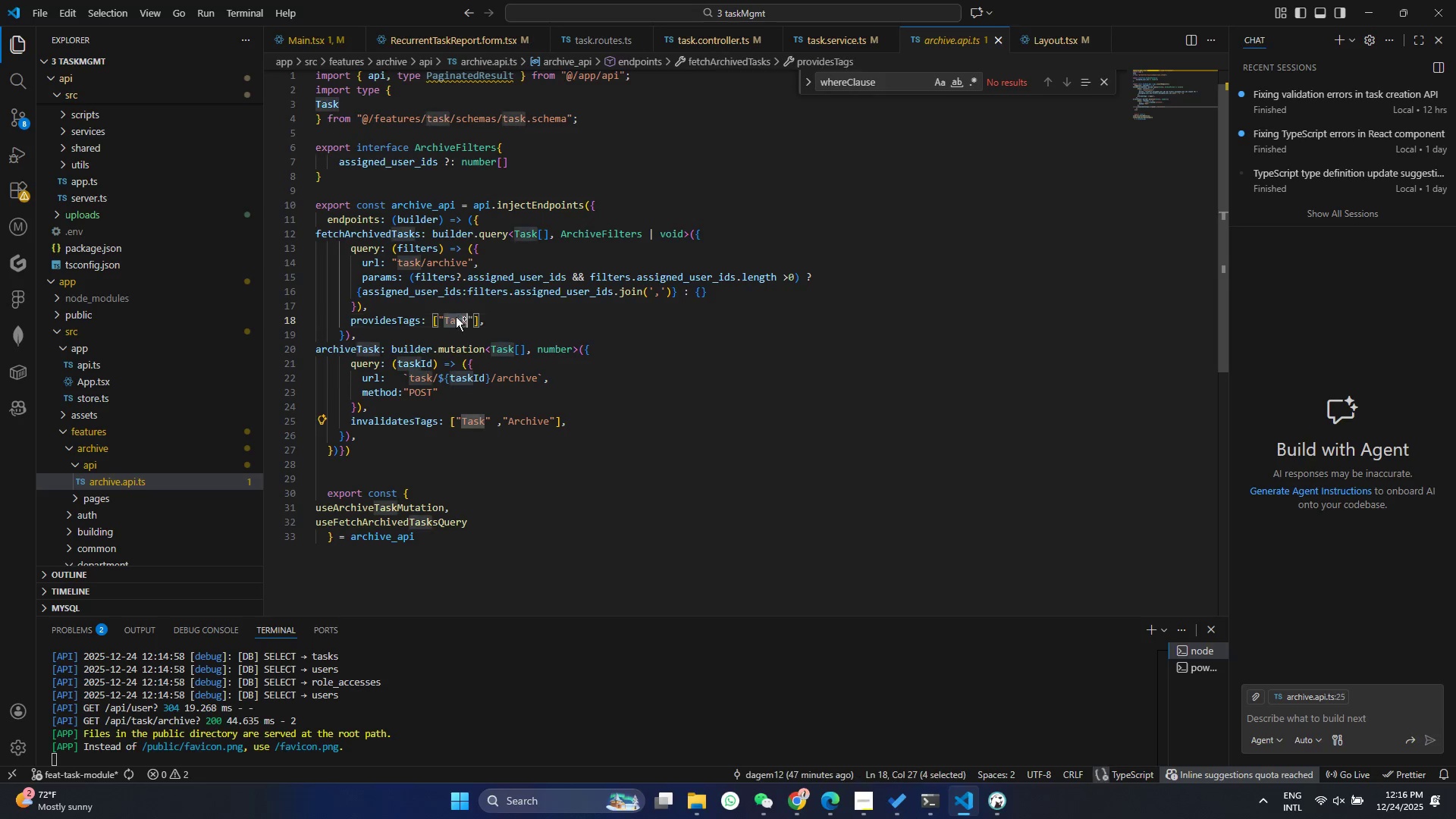 
key(Control+V)
 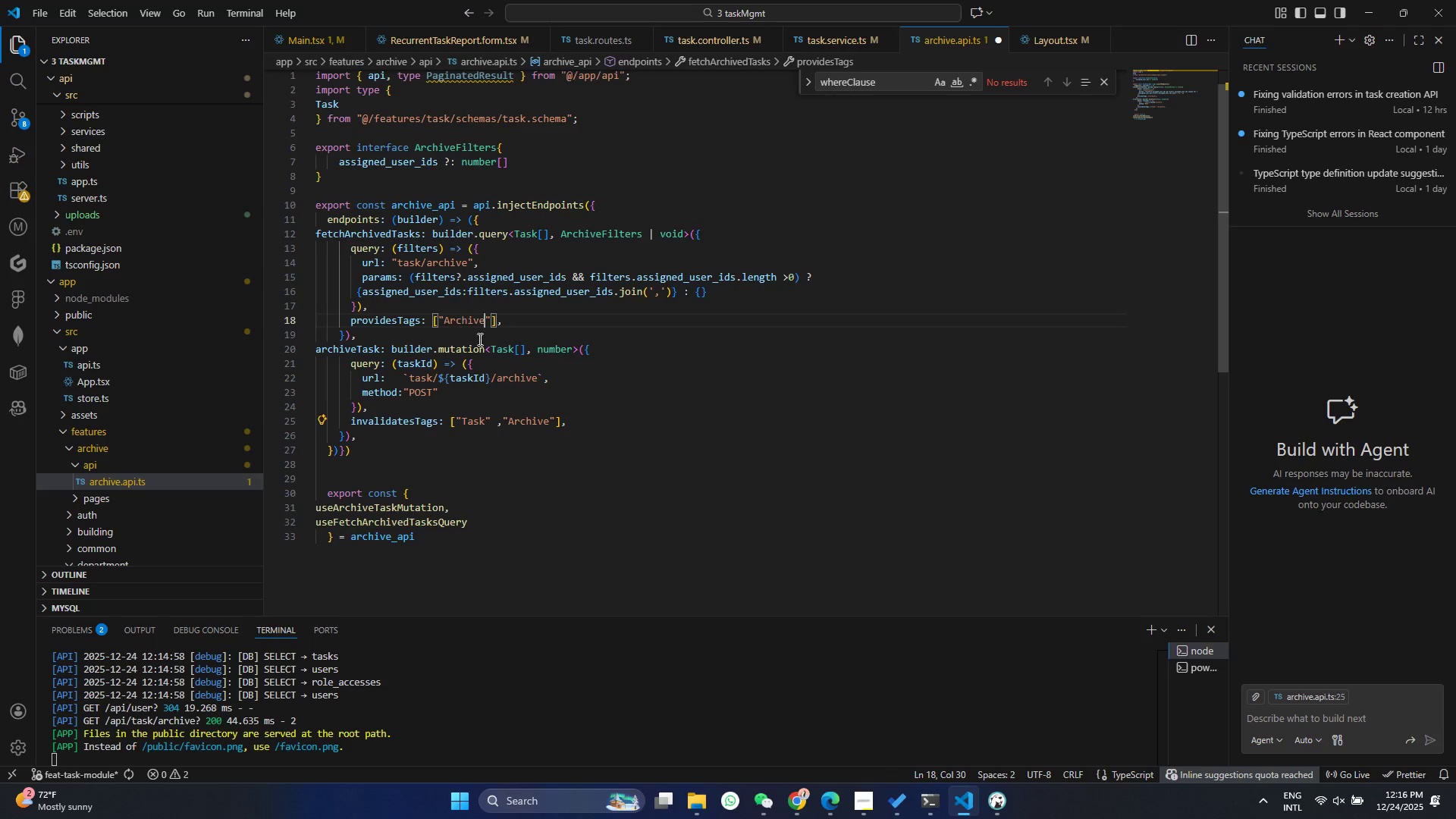 
key(Control+S)
 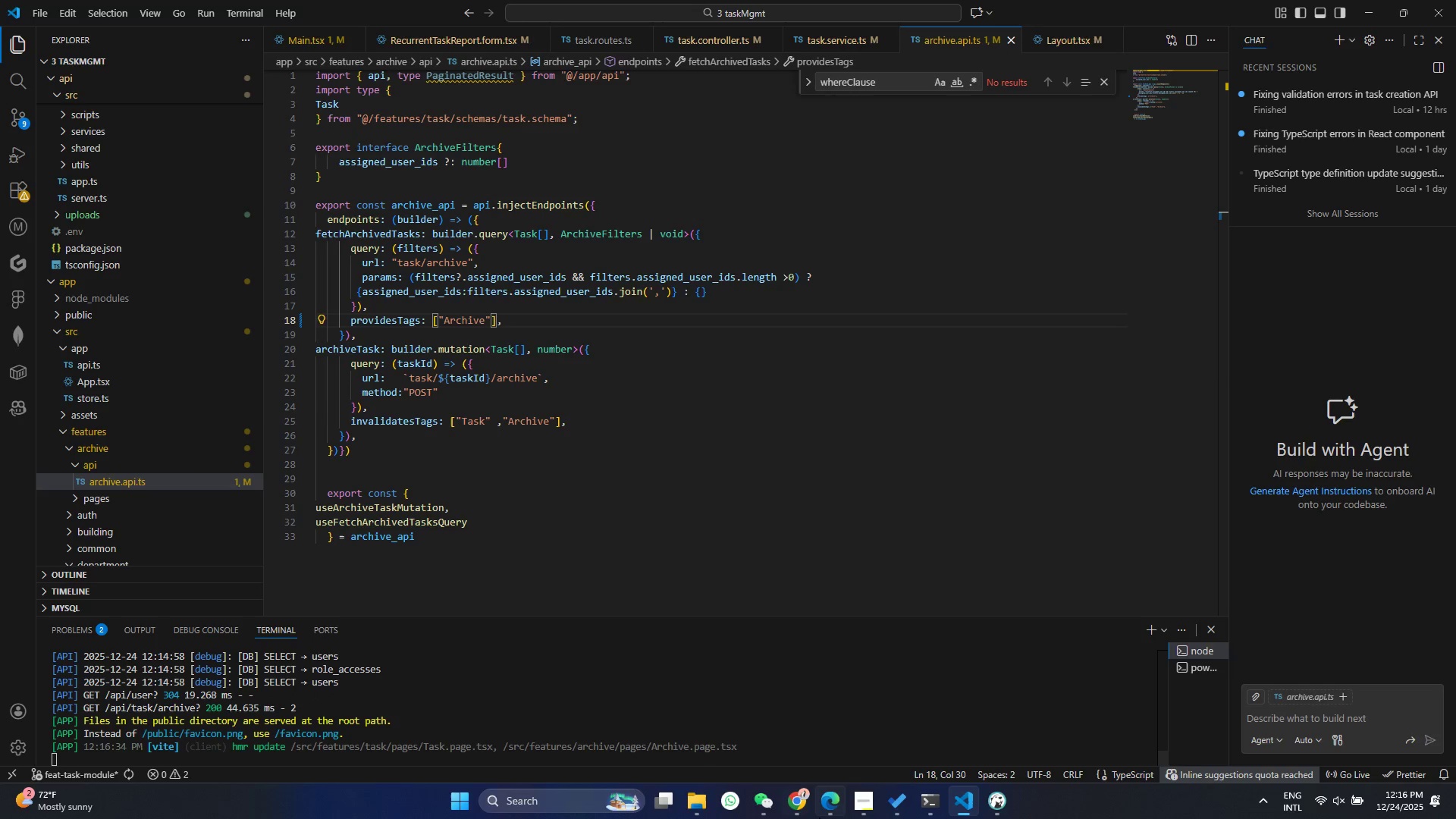 
left_click([790, 809])
 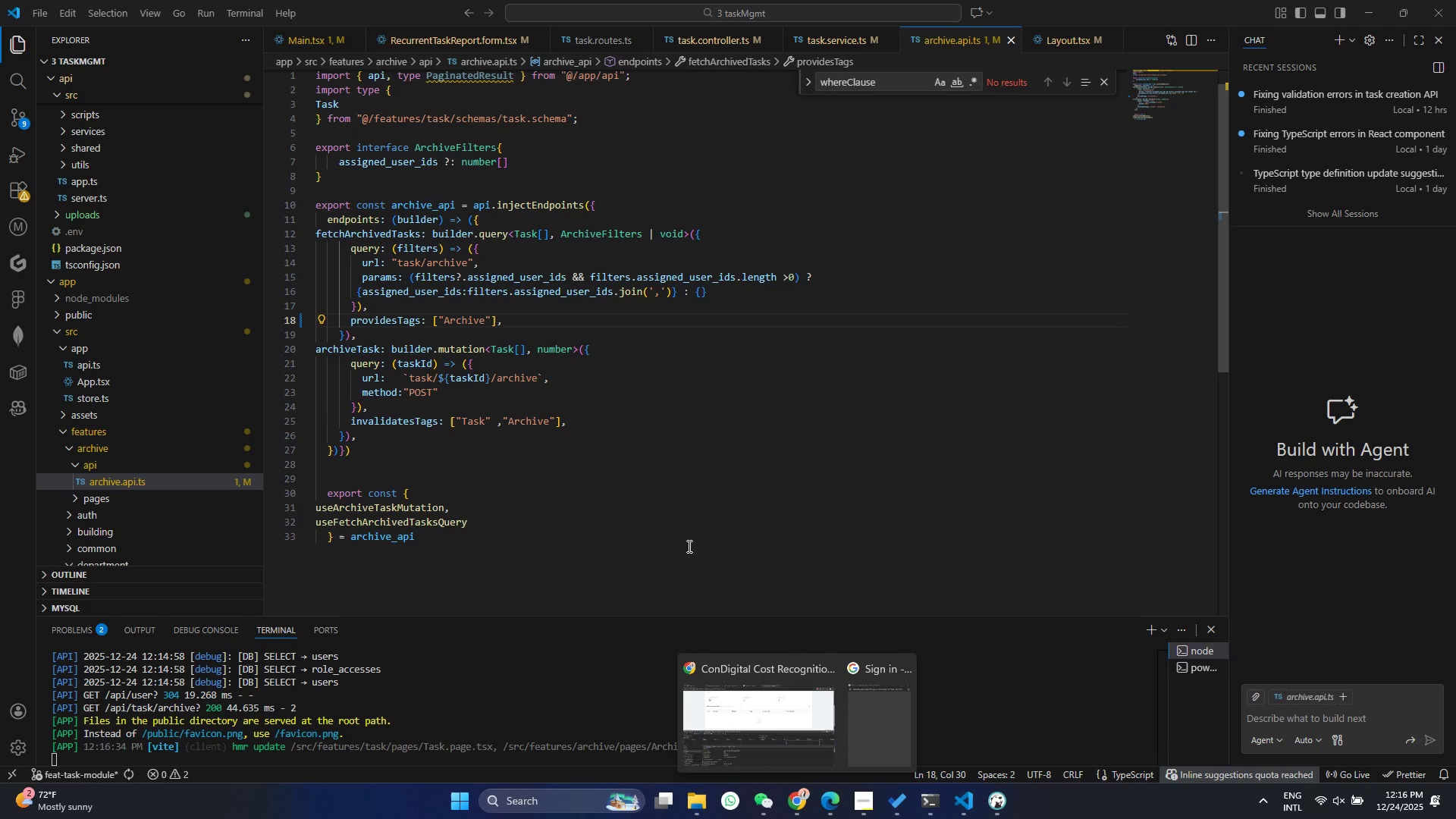 
wait(6.19)
 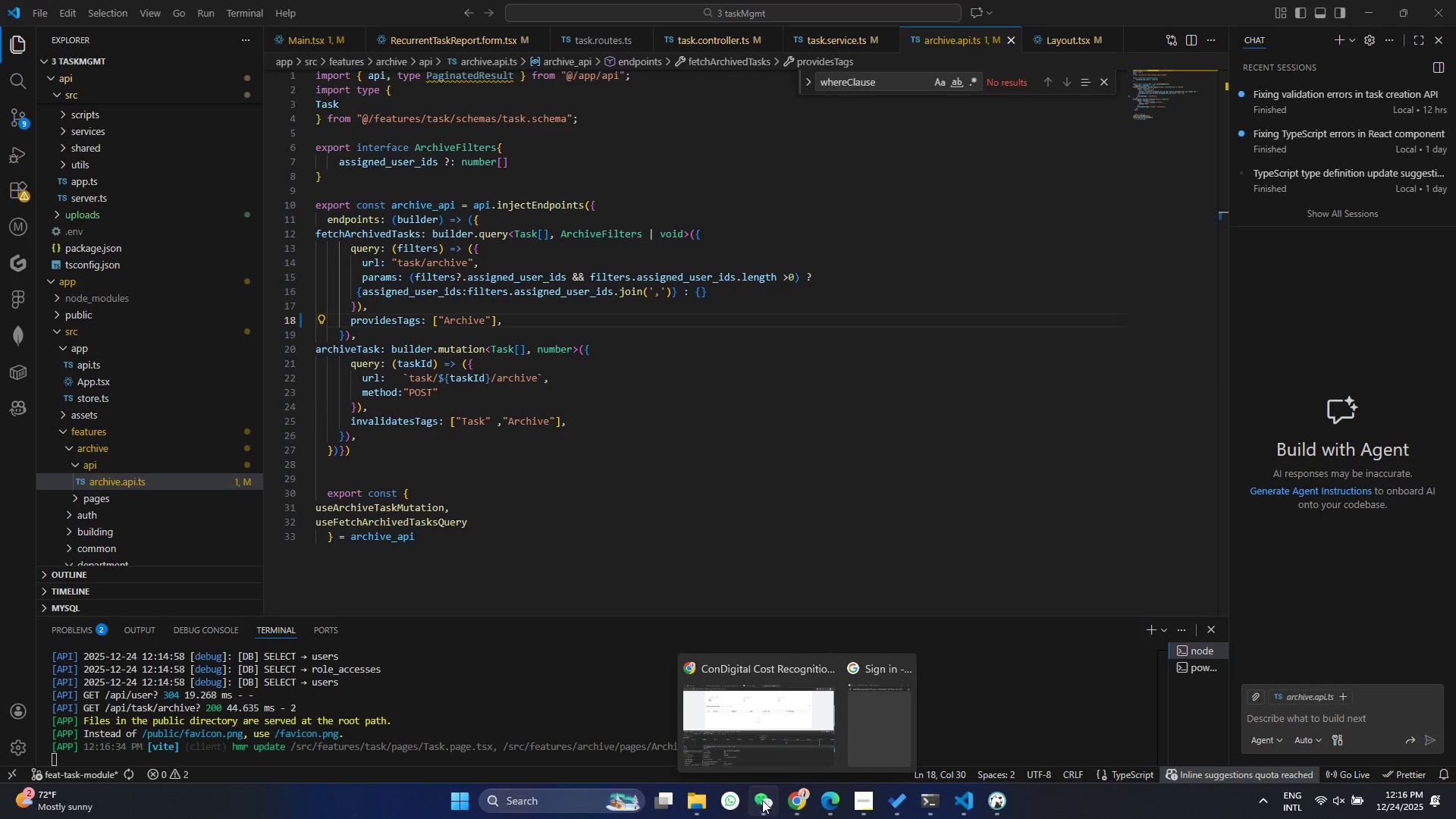 
left_click([774, 676])
 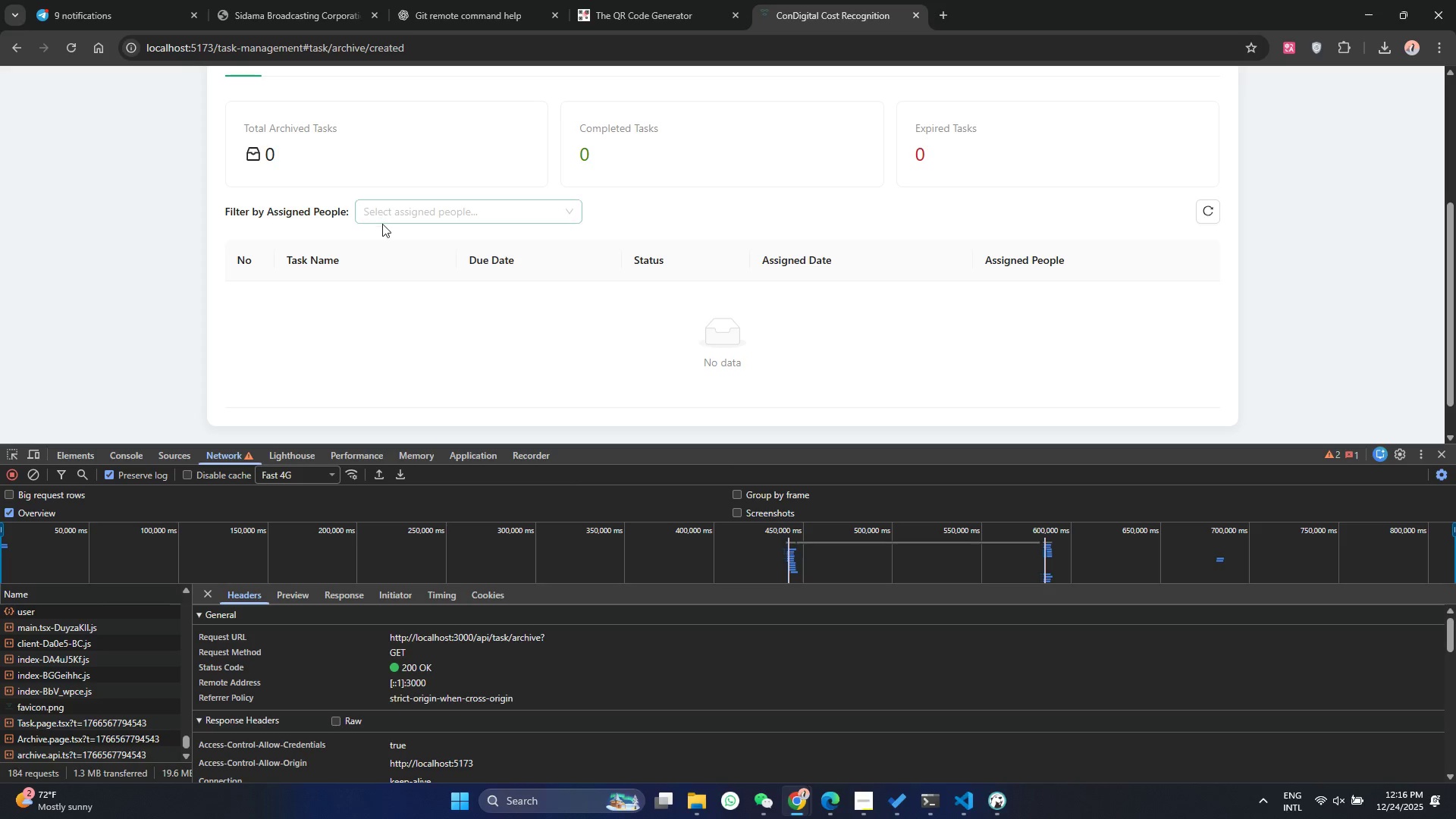 
double_click([410, 222])
 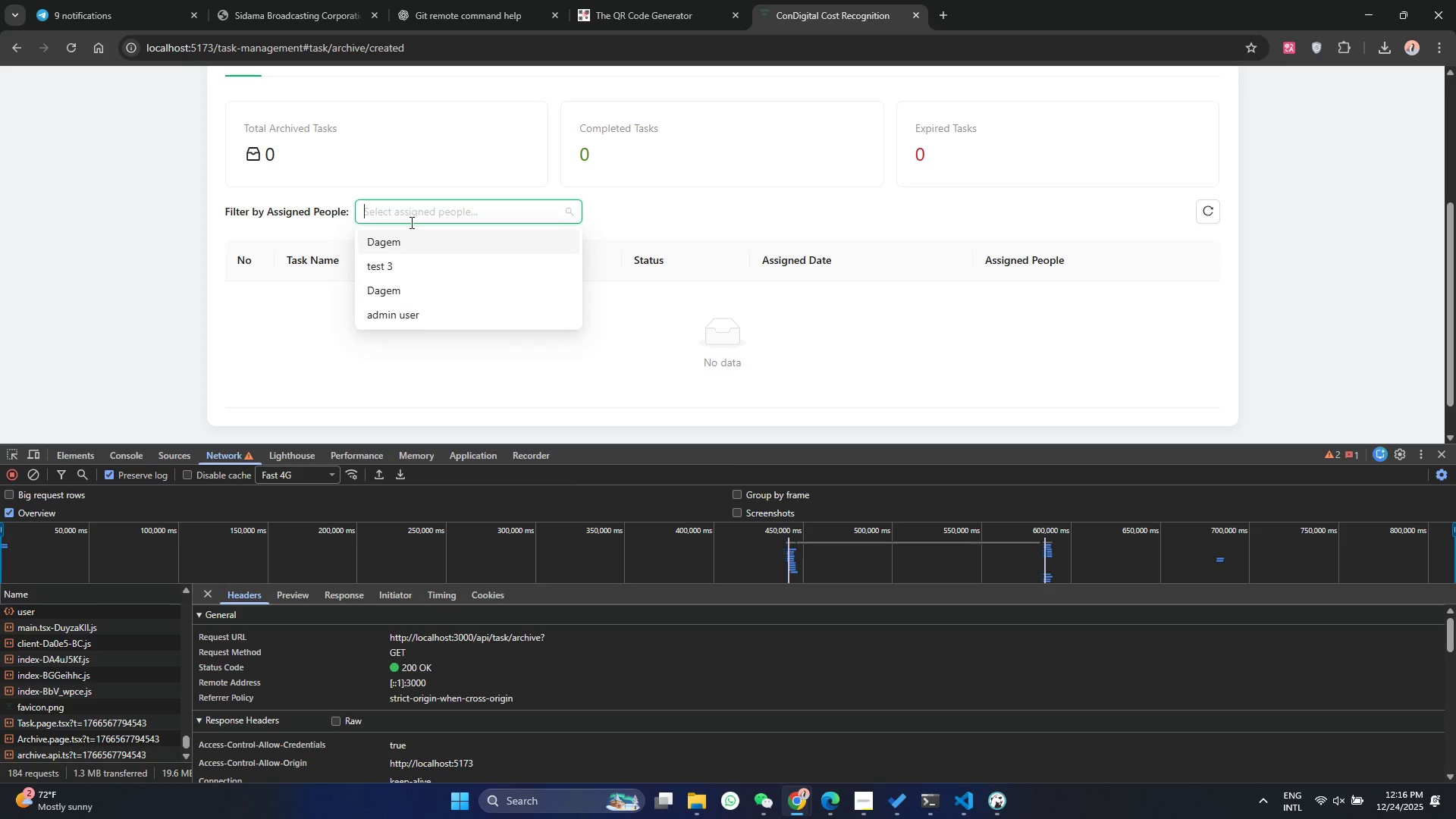 
double_click([410, 222])
 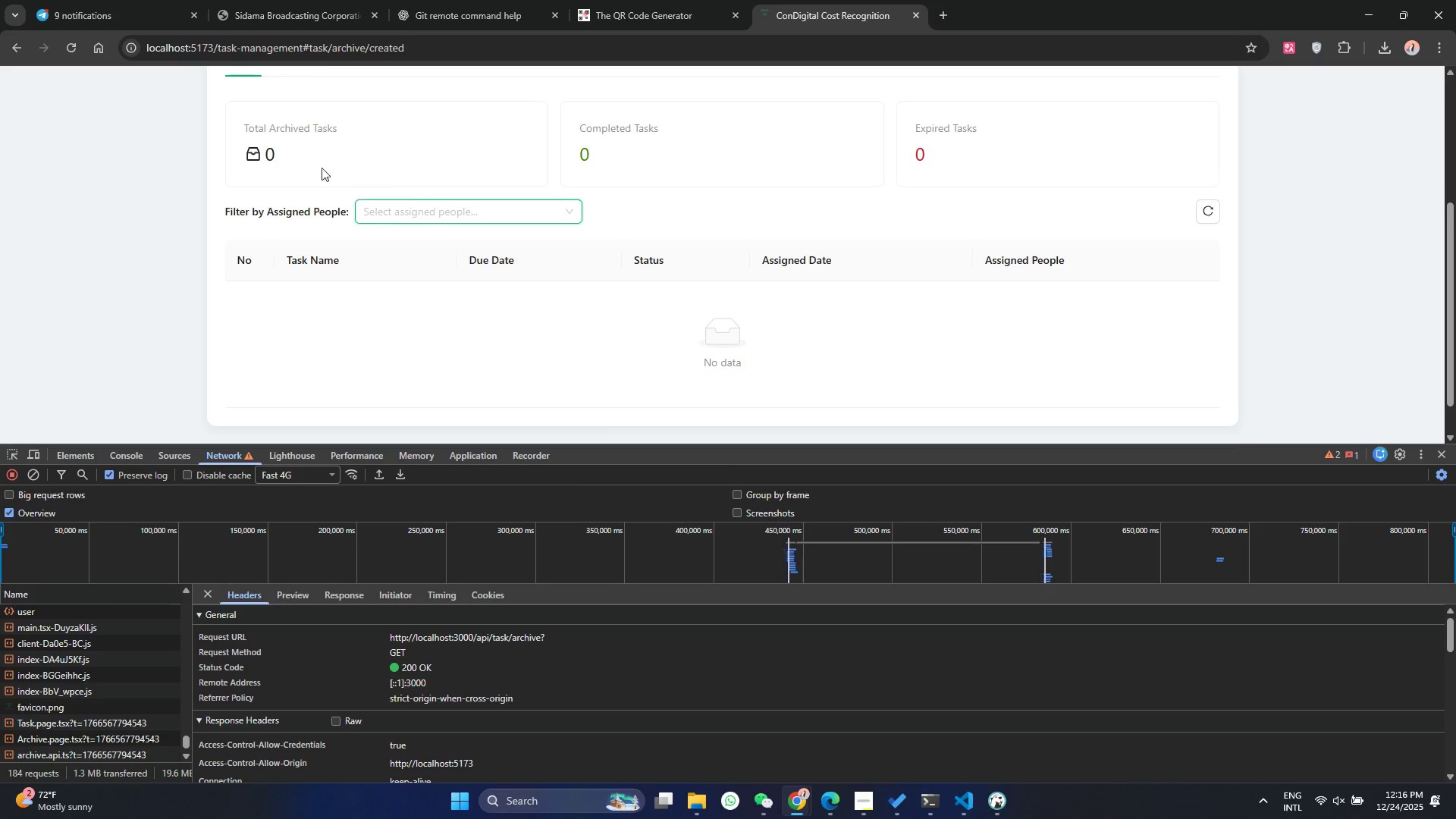 
scroll: coordinate [298, 155], scroll_direction: up, amount: 6.0
 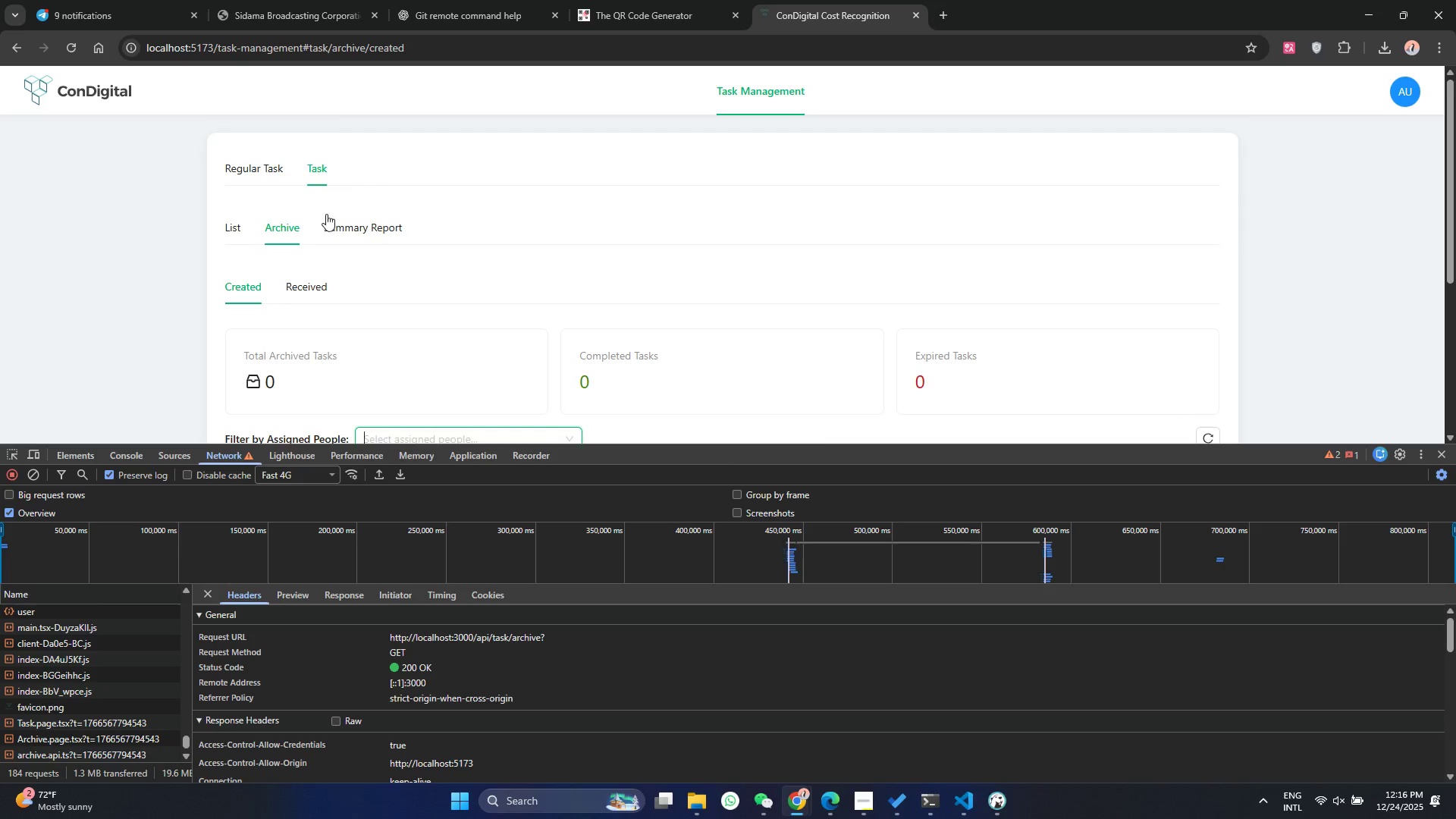 
left_click([337, 219])
 